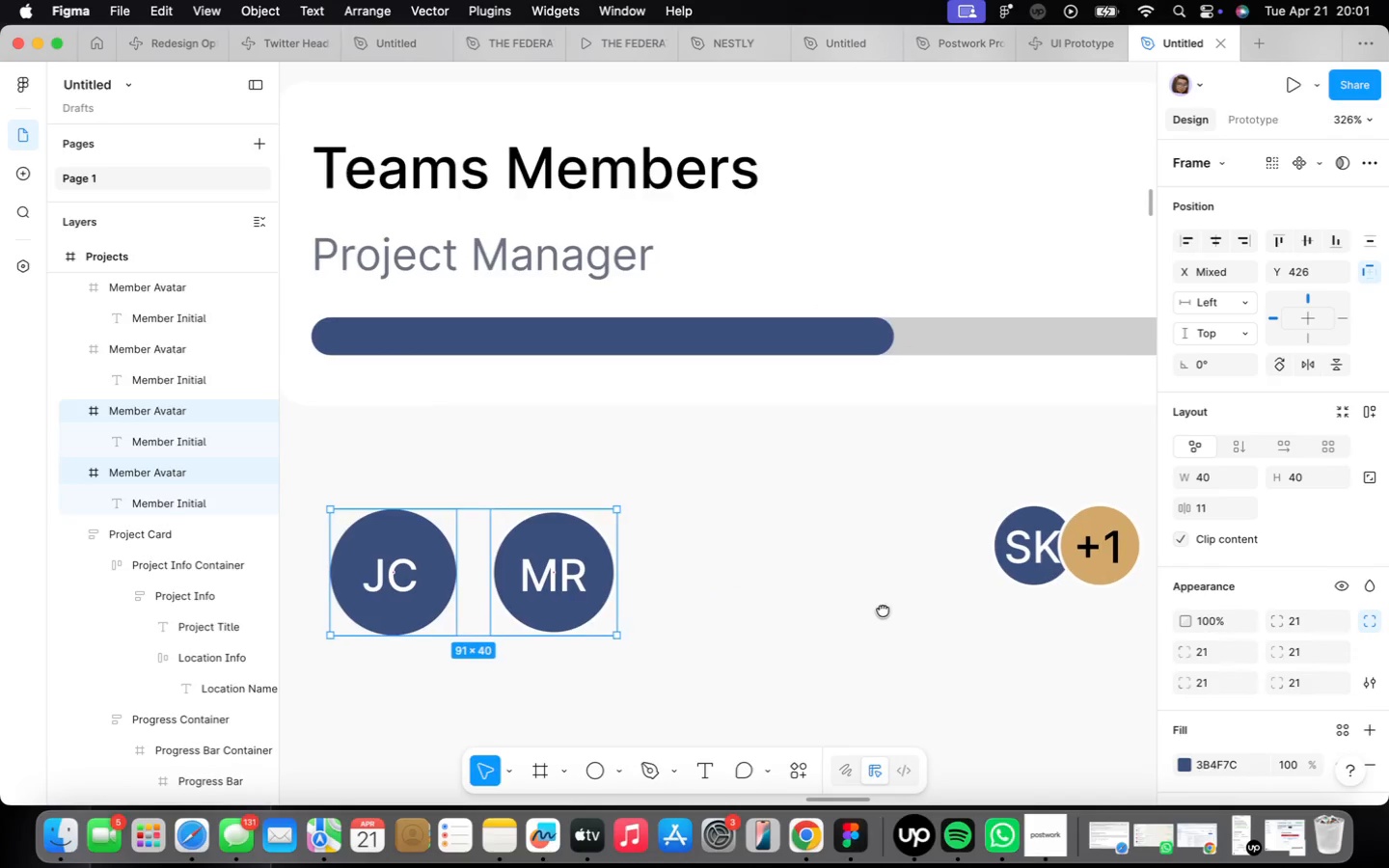 
scroll: coordinate [883, 602], scroll_direction: down, amount: 5.0
 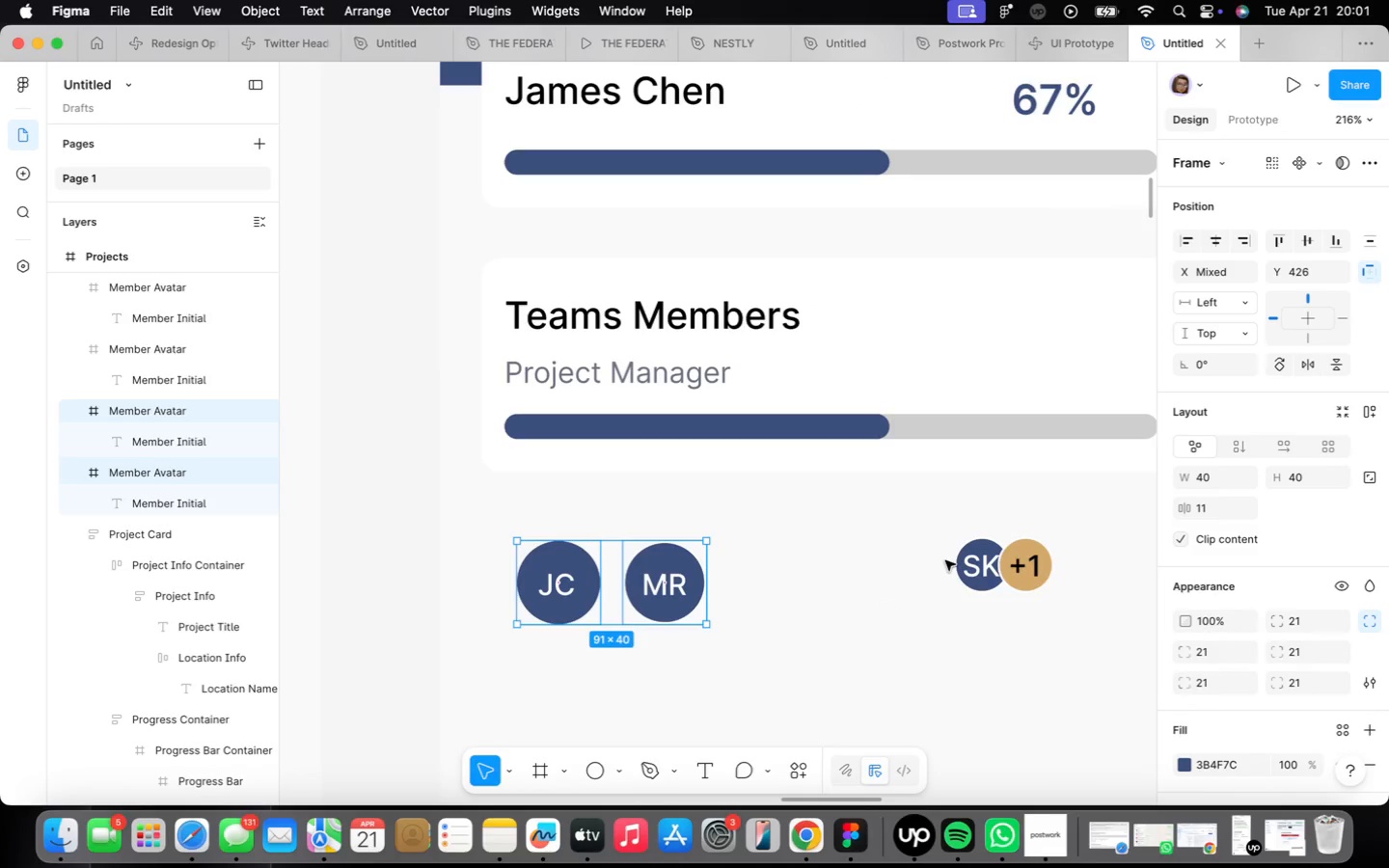 
left_click([972, 569])
 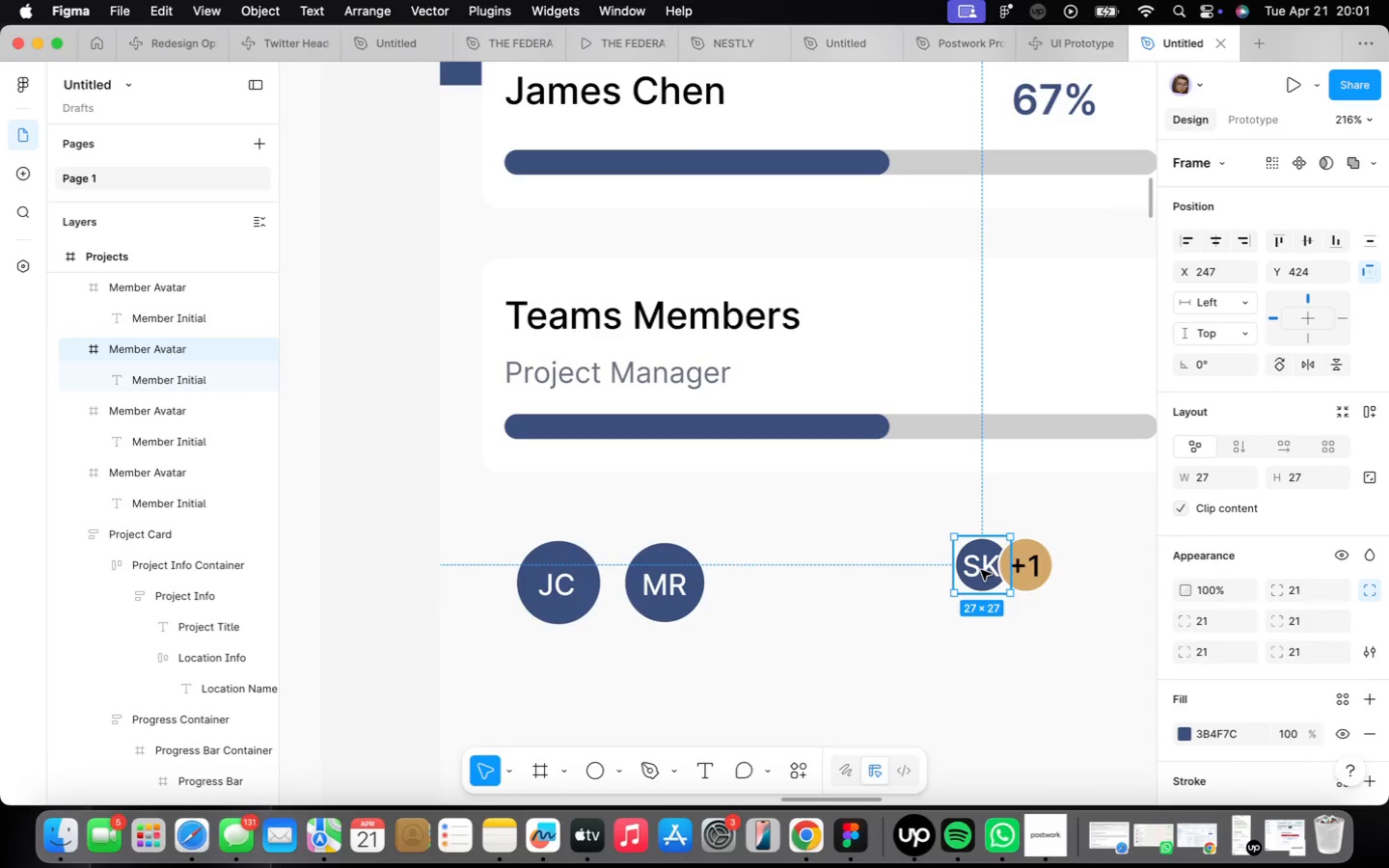 
hold_key(key=OptionLeft, duration=1.43)
left_click_drag(start_coordinate=[981, 570], to_coordinate=[755, 583])
 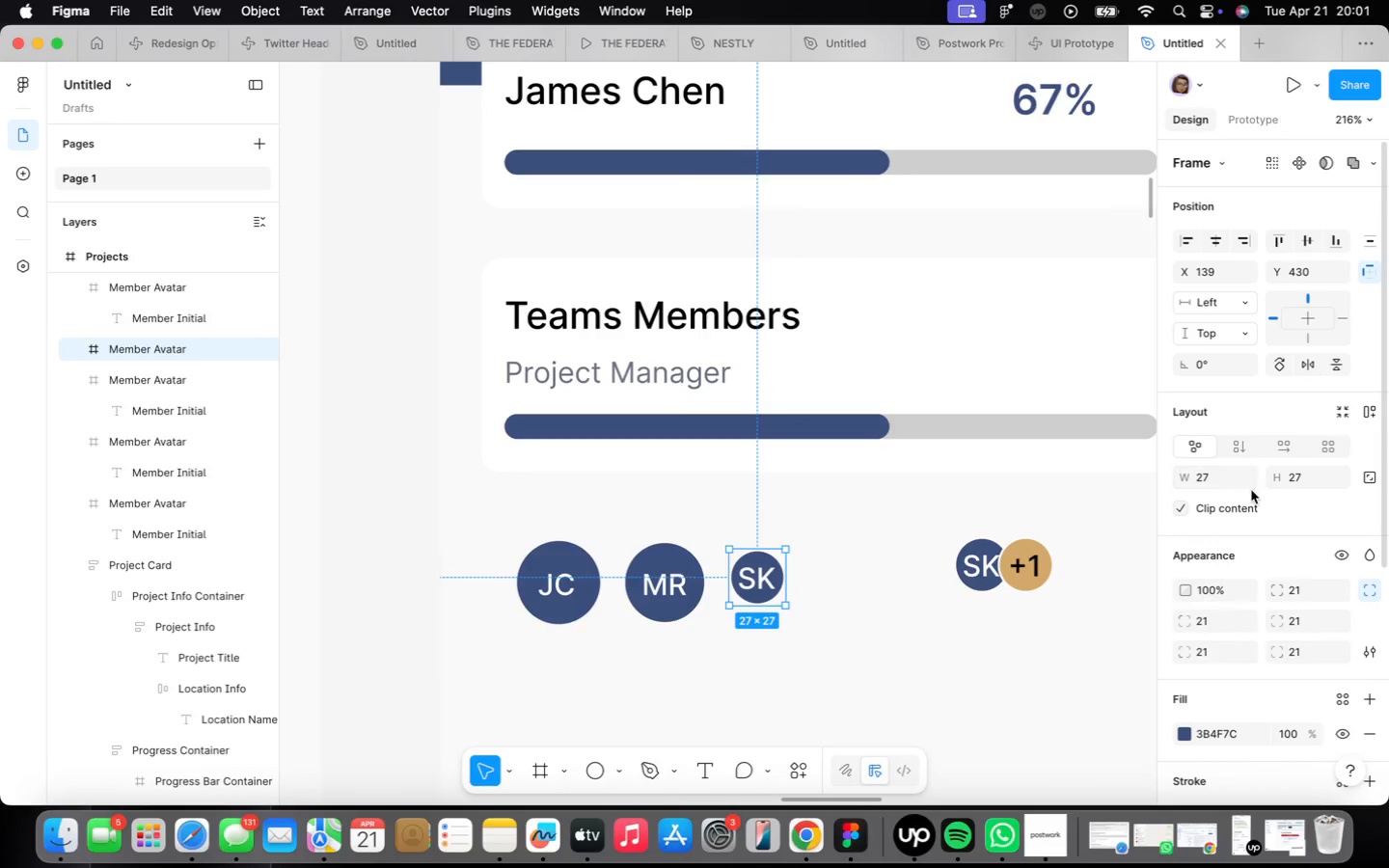 
left_click([1235, 484])
 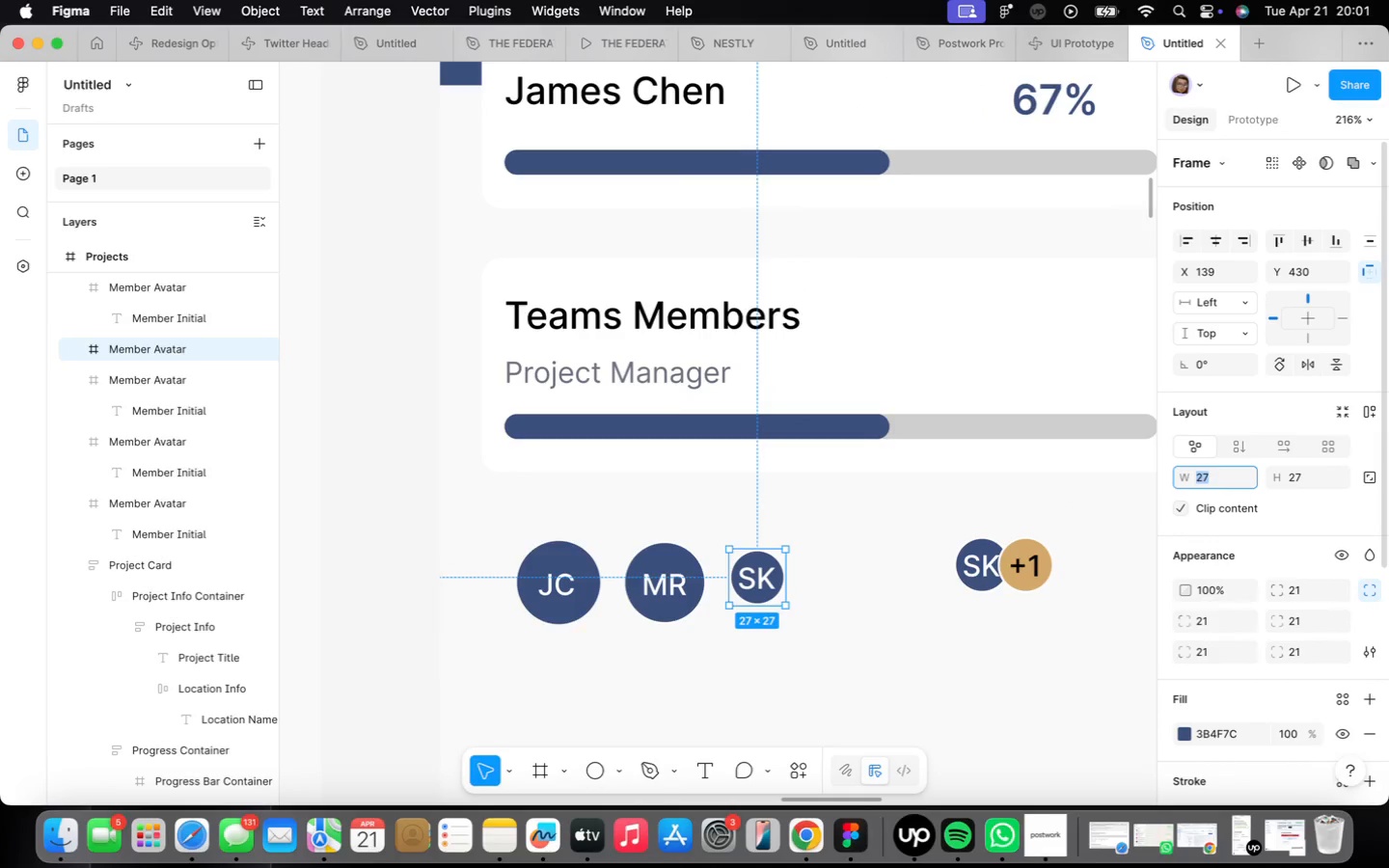 
type(40)
 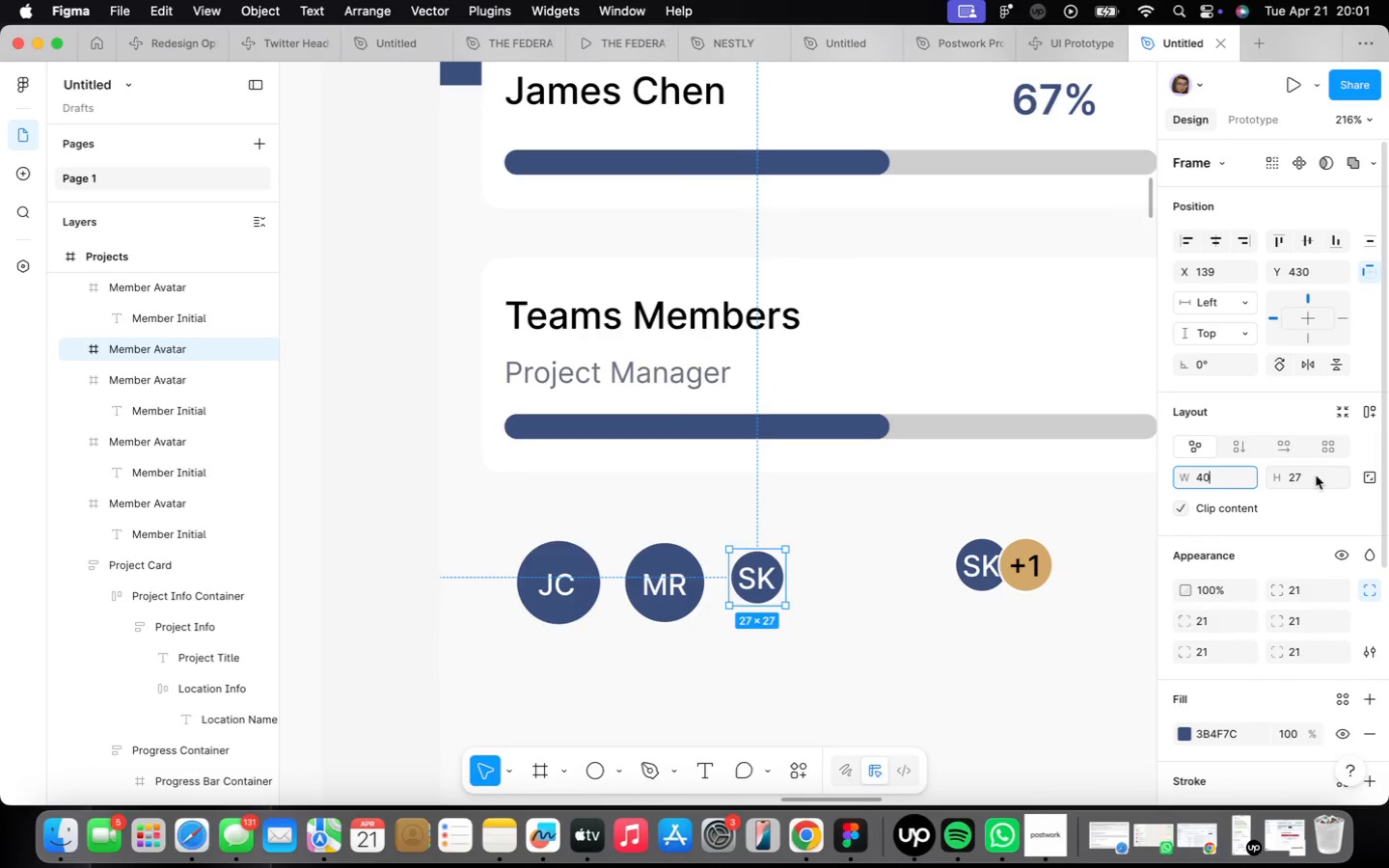 
left_click([1316, 475])
 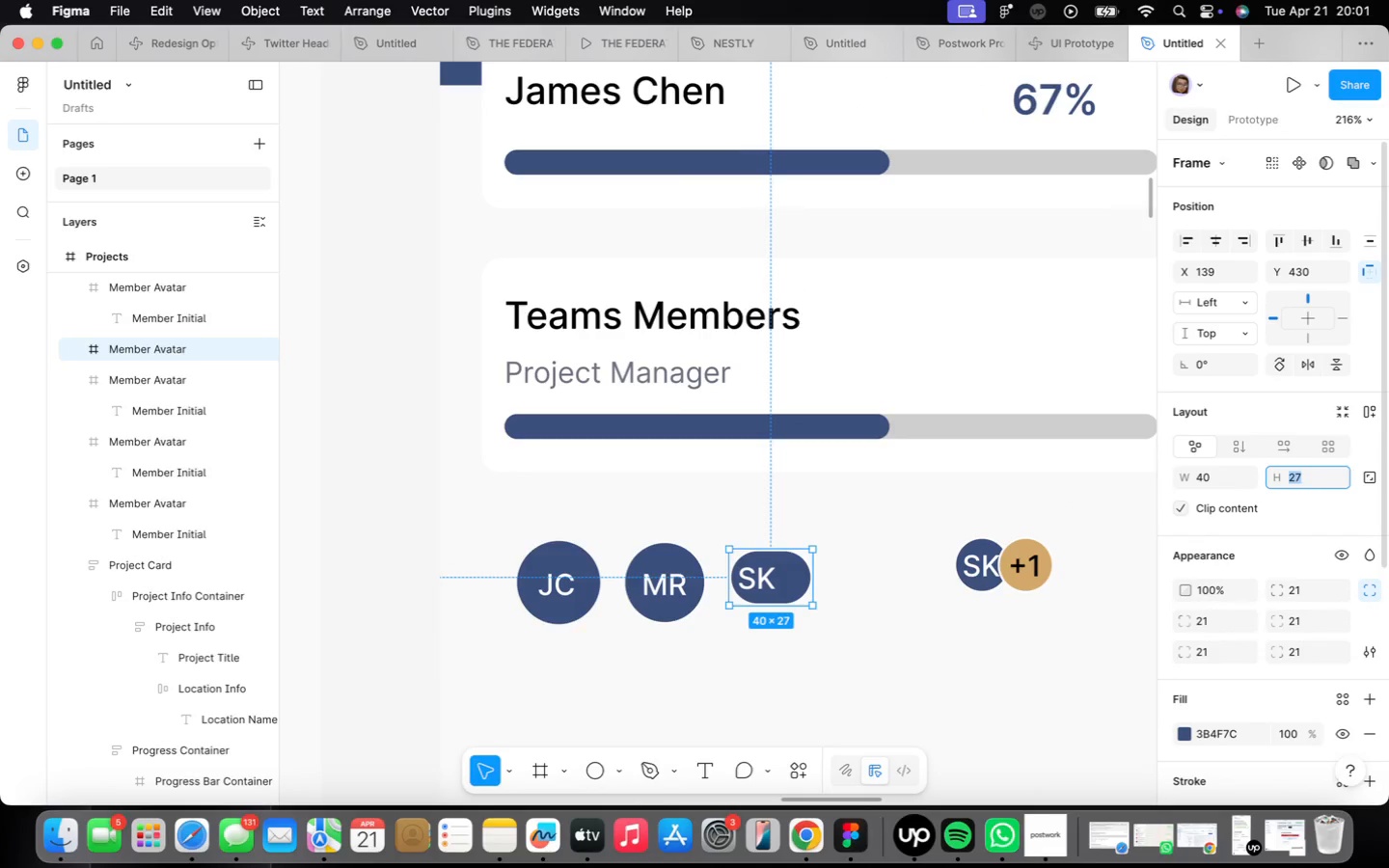 
type(40')
 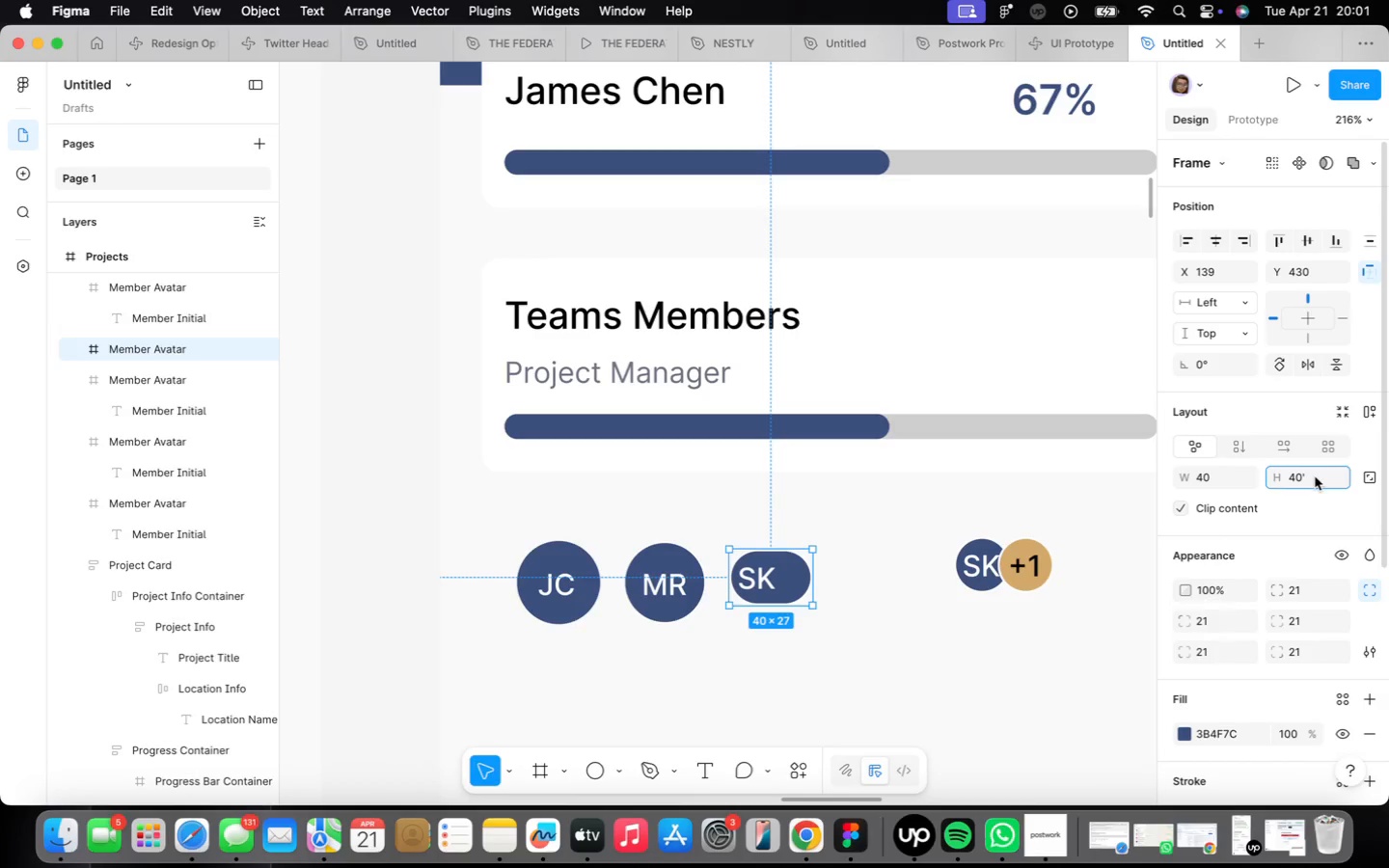 
hold_key(key=Enter, duration=0.35)
 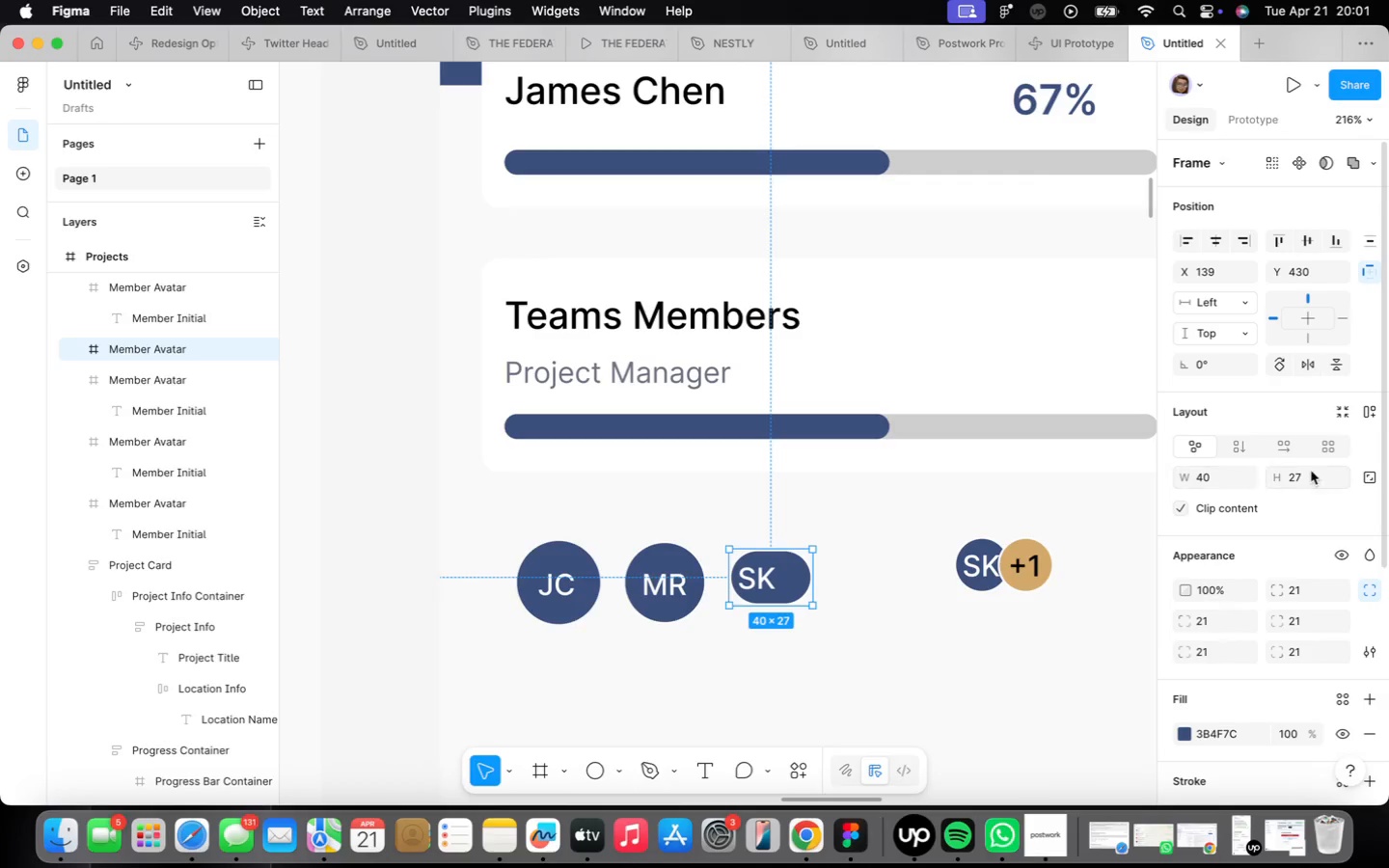 
left_click([1306, 474])
 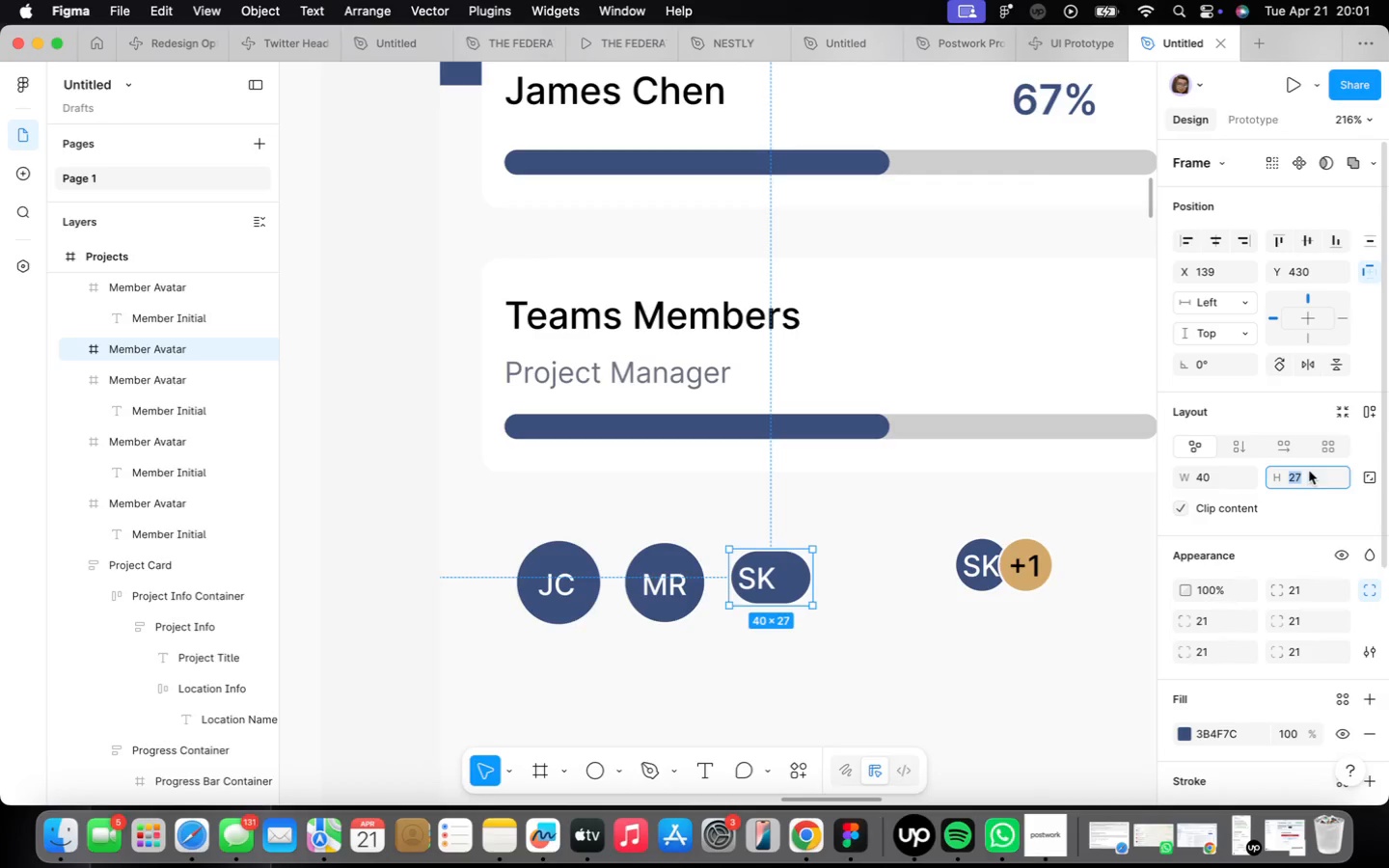 
type(40)
 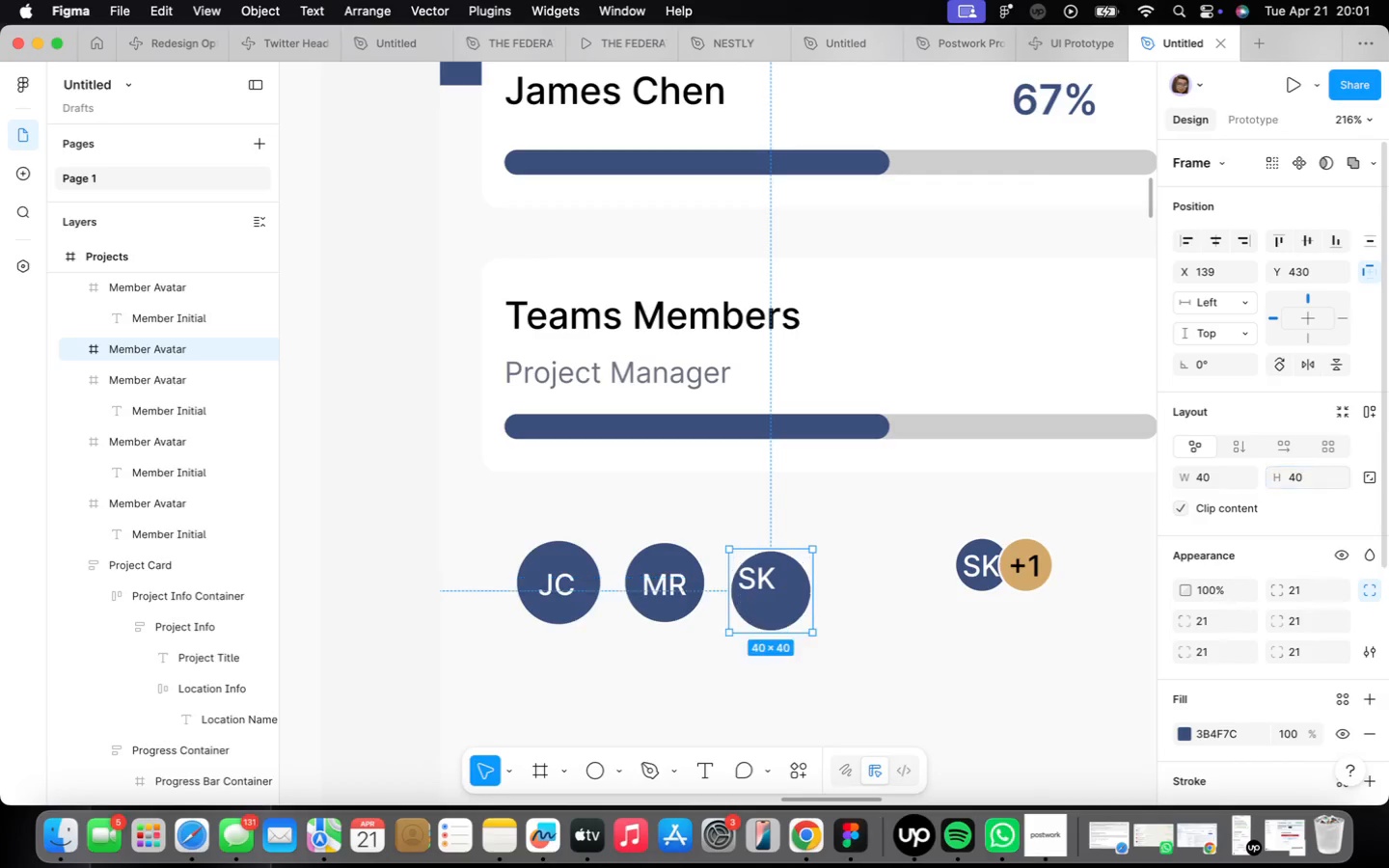 
key(Enter)
 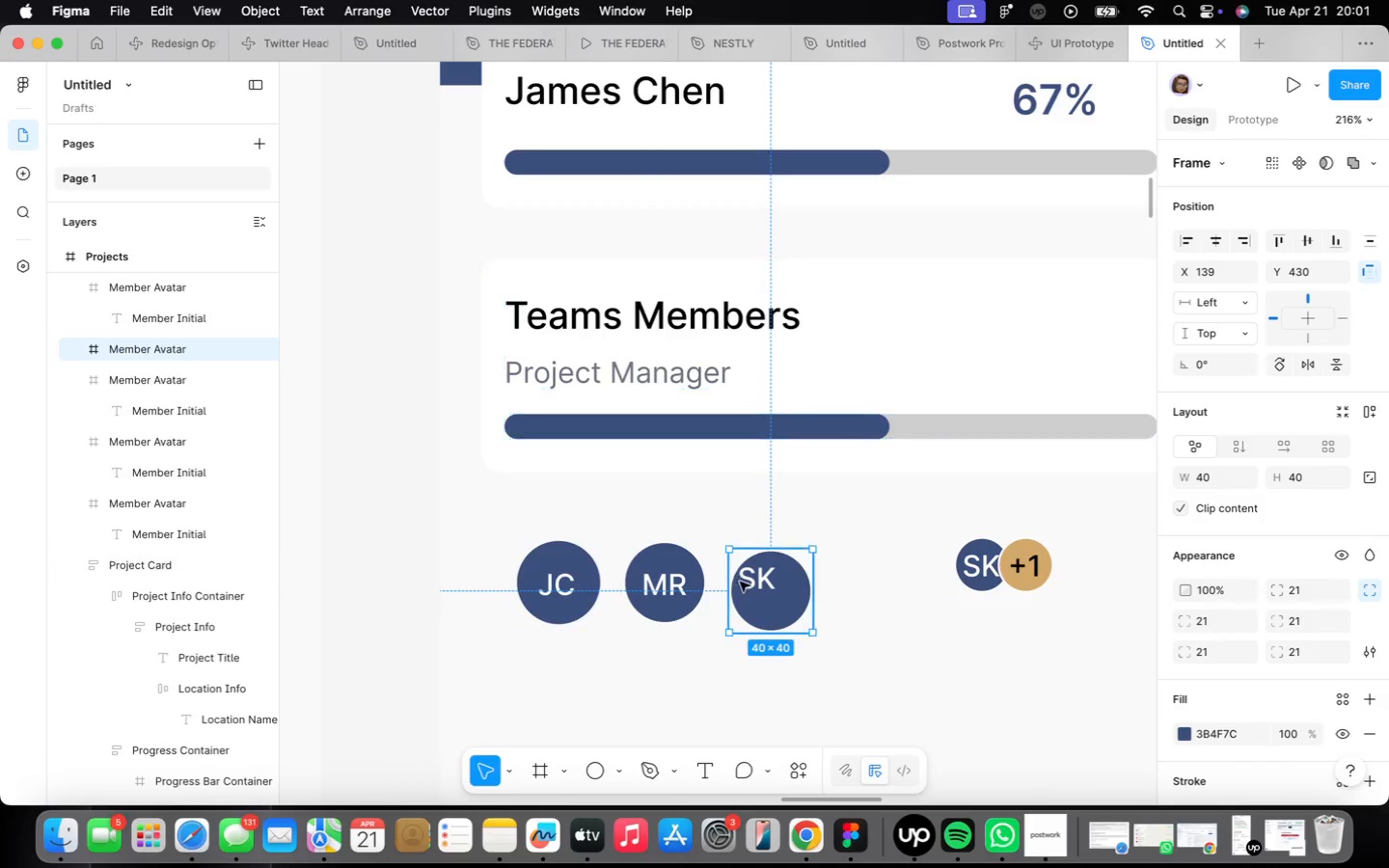 
left_click_drag(start_coordinate=[772, 606], to_coordinate=[773, 598])
 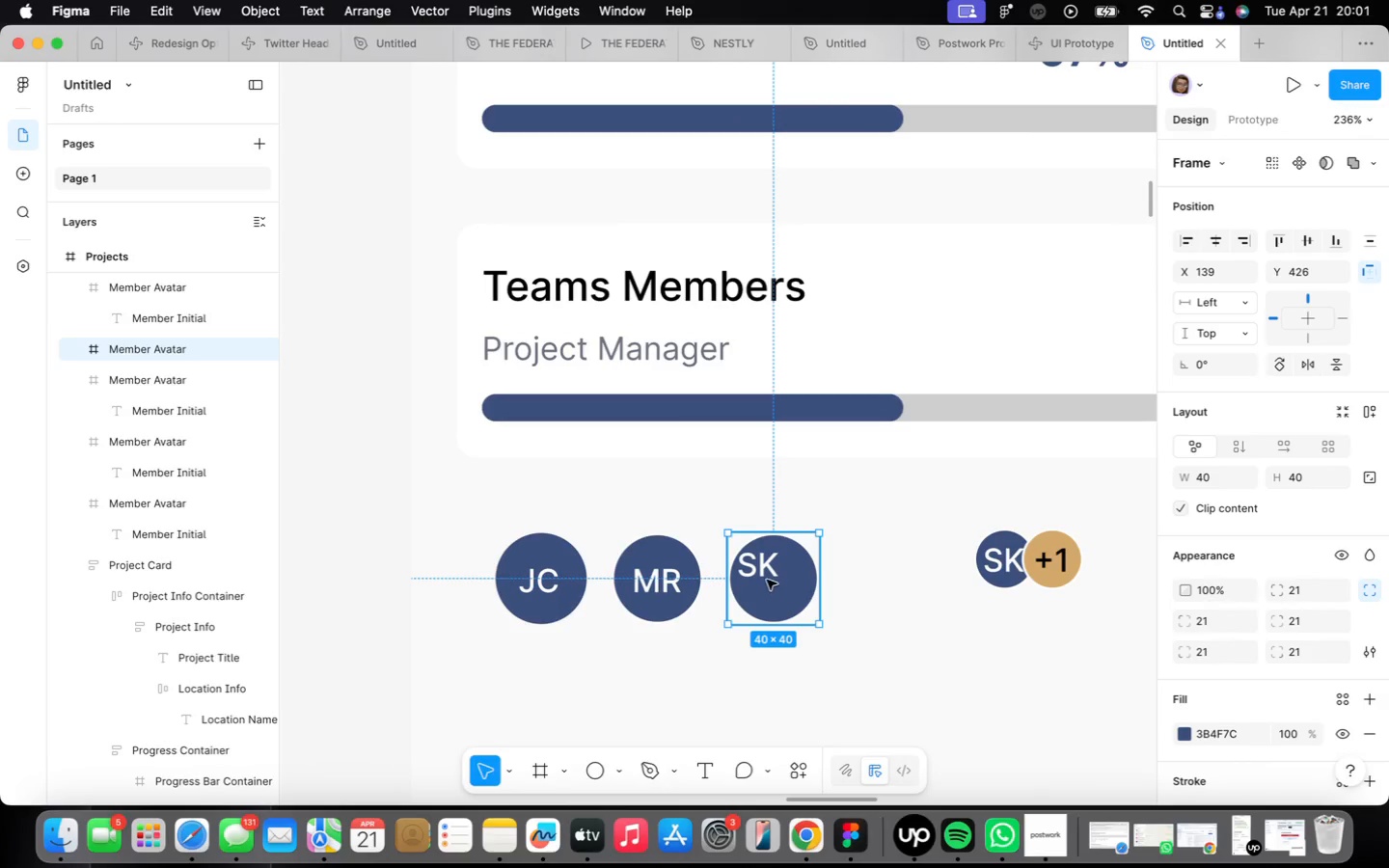 
scroll: coordinate [752, 625], scroll_direction: up, amount: 2.0
 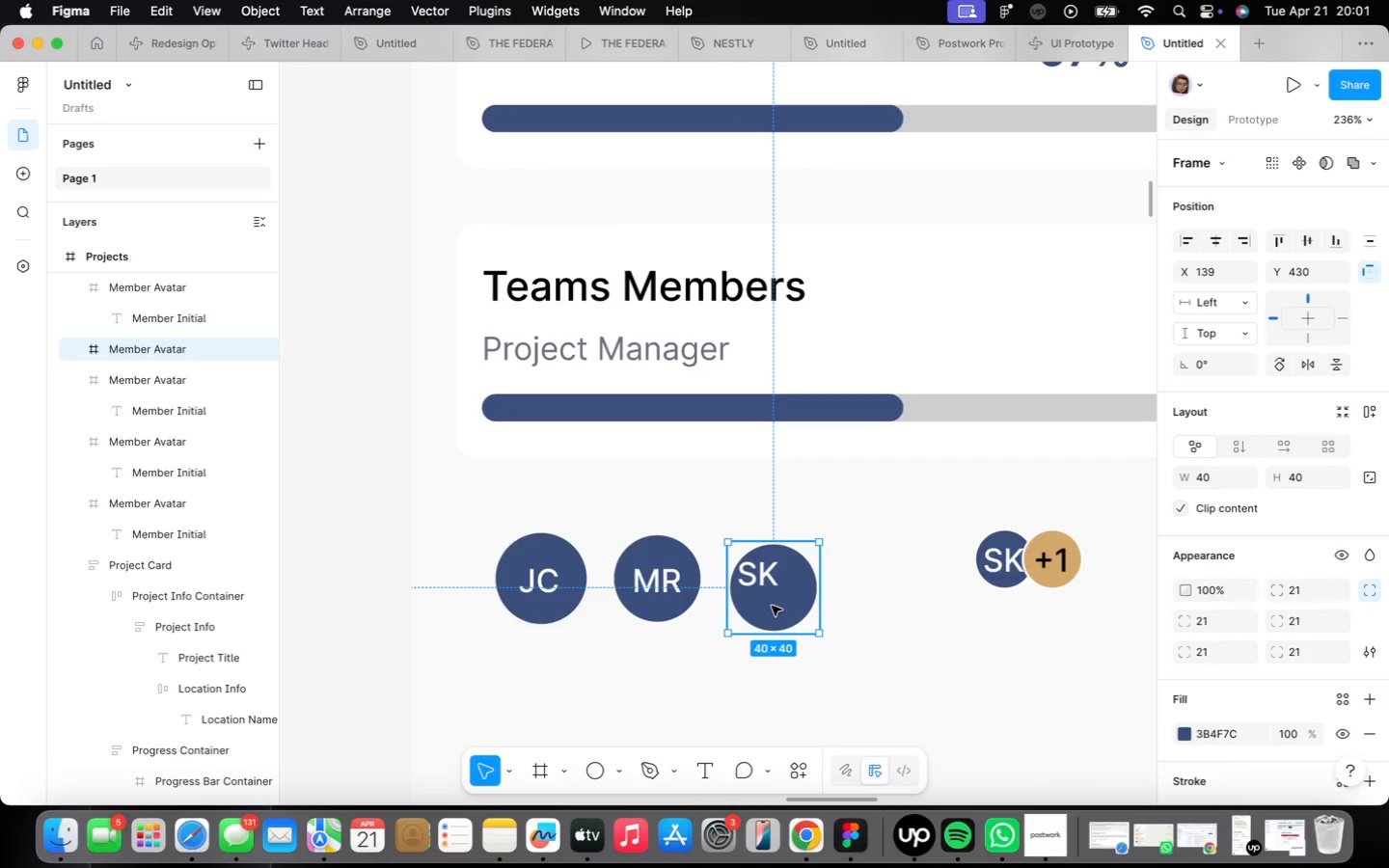 
double_click([767, 580])
 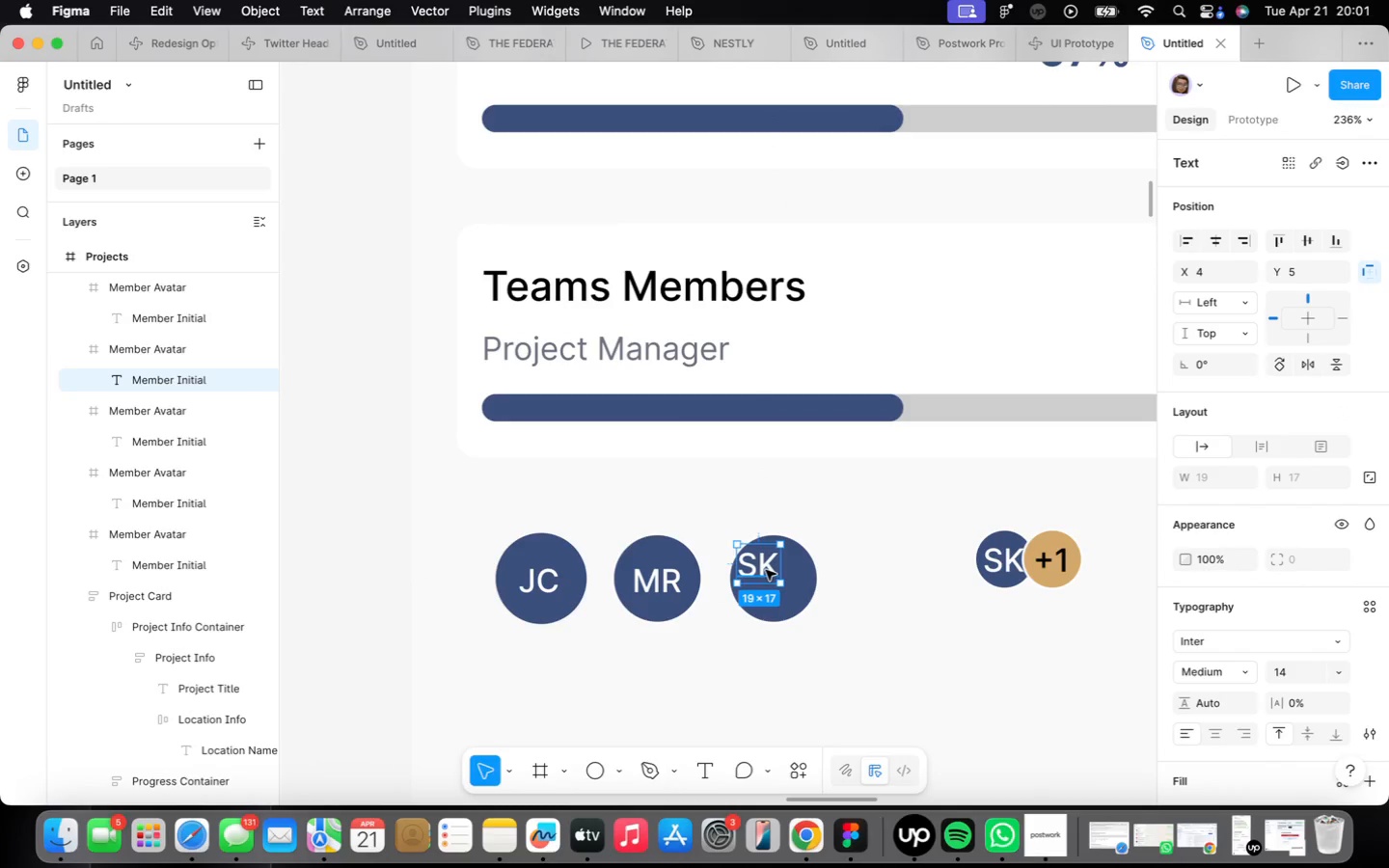 
left_click_drag(start_coordinate=[767, 571], to_coordinate=[777, 583])
 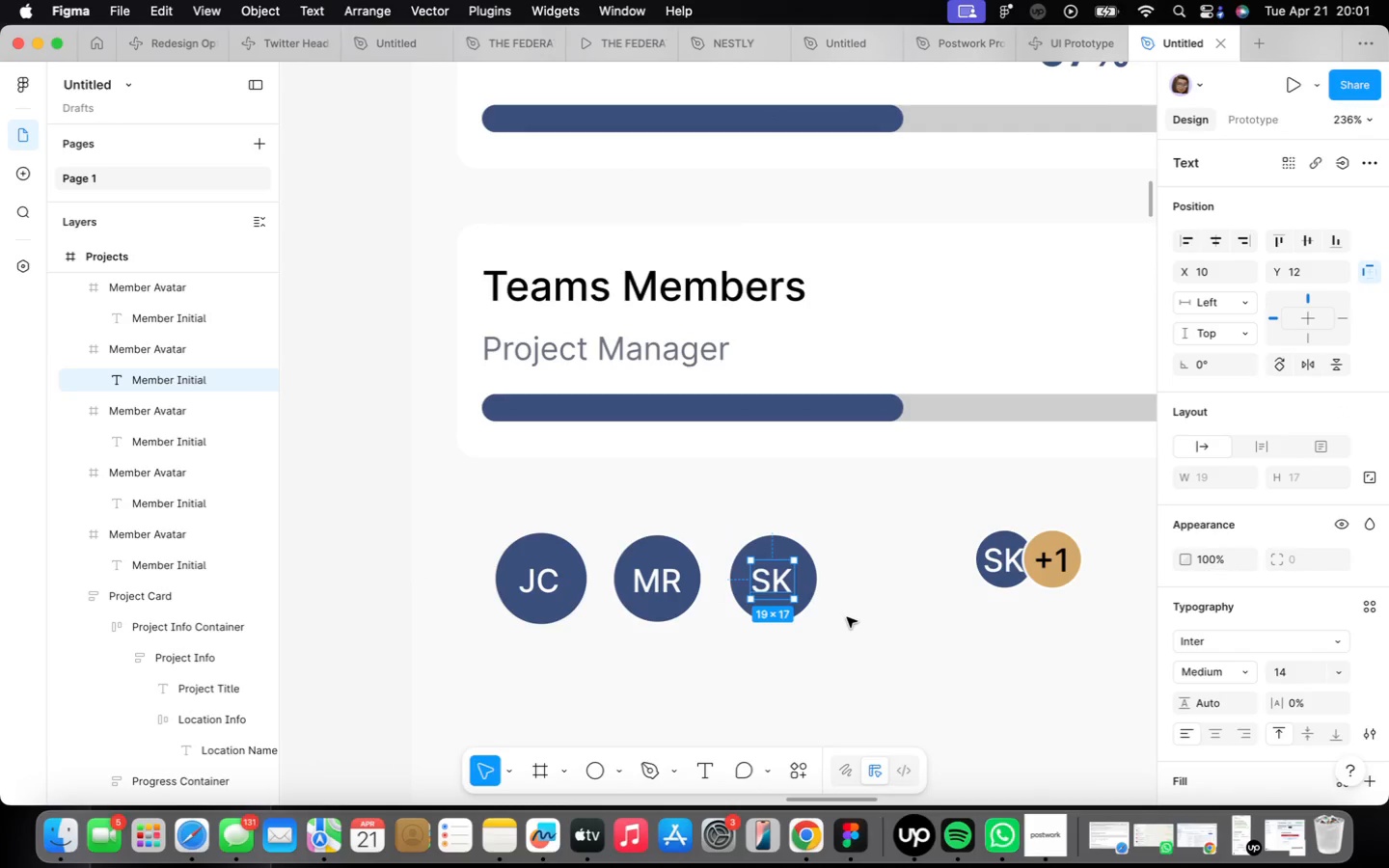 
left_click([847, 617])
 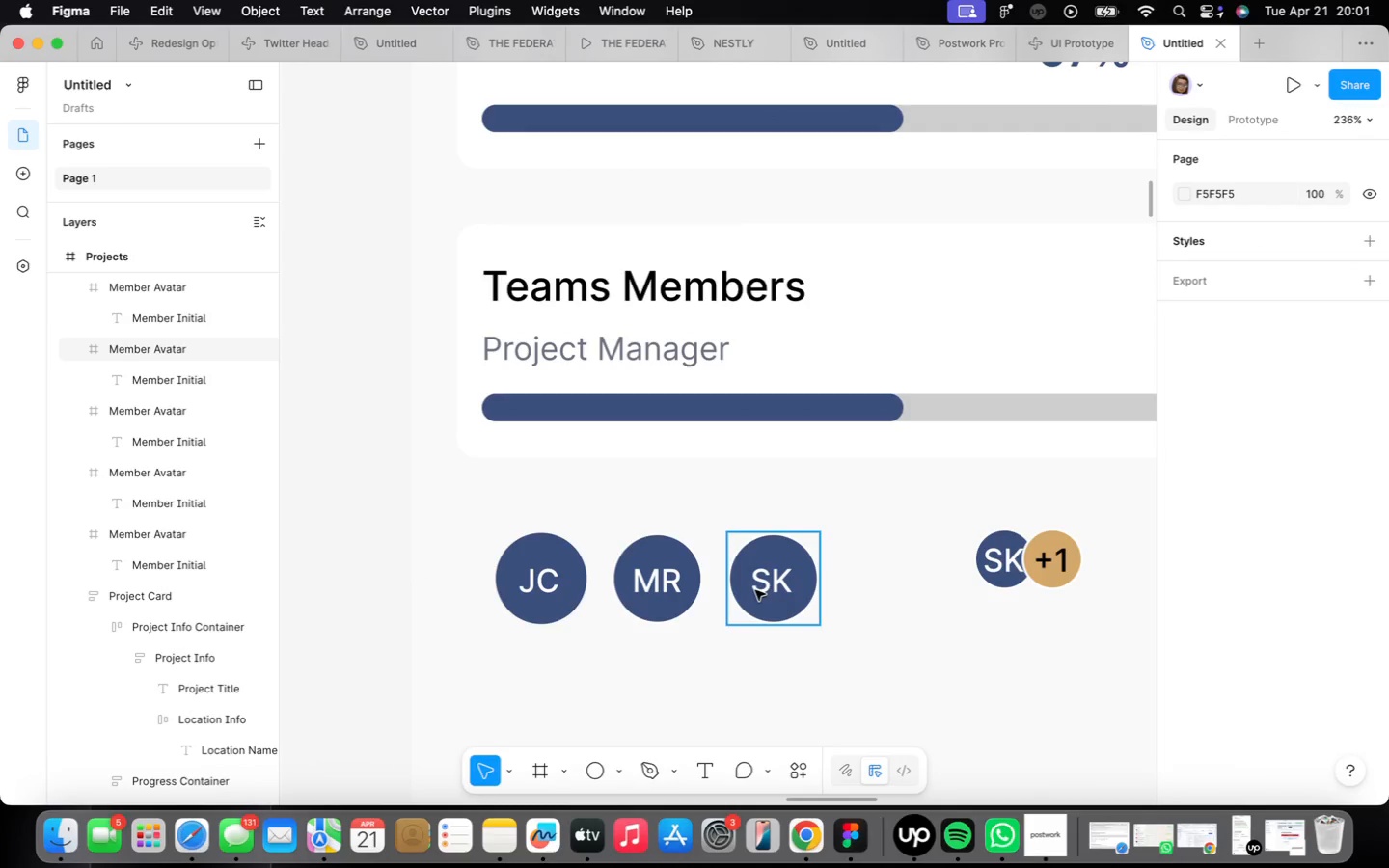 
left_click([758, 589])
 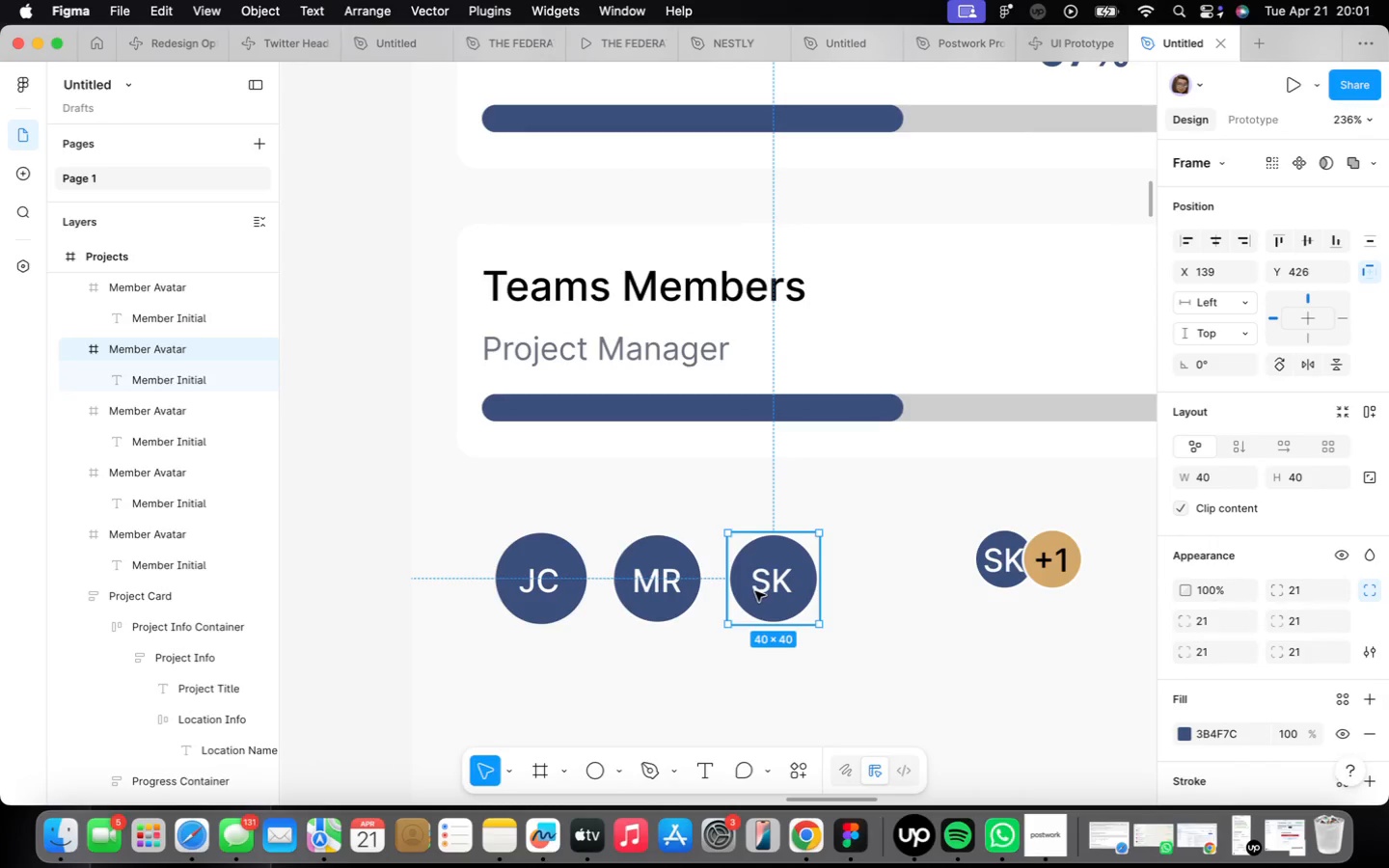 
hold_key(key=OptionLeft, duration=1.27)
left_click_drag(start_coordinate=[761, 586], to_coordinate=[884, 584])
 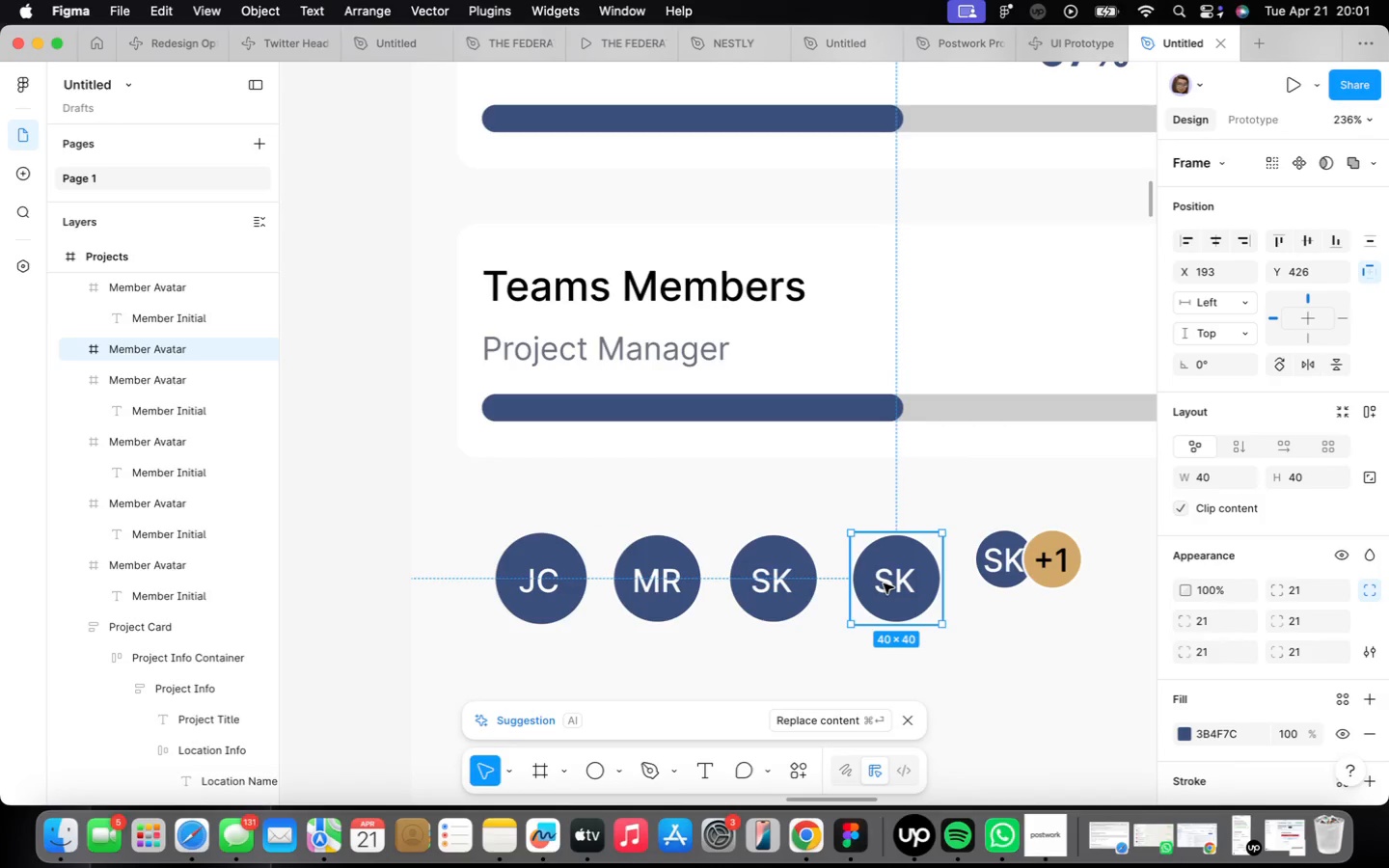 
double_click([884, 583])
 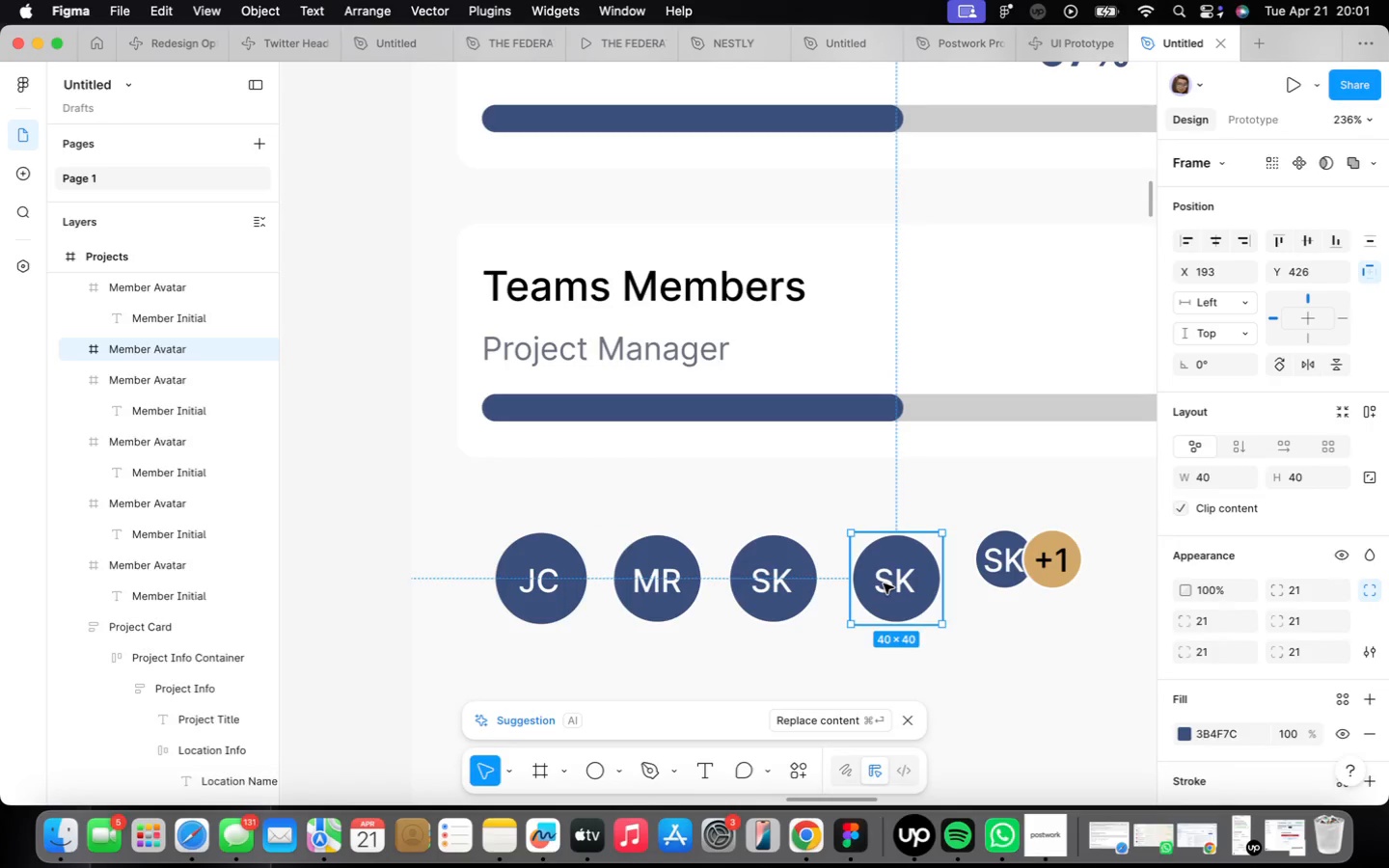 
triple_click([884, 583])
 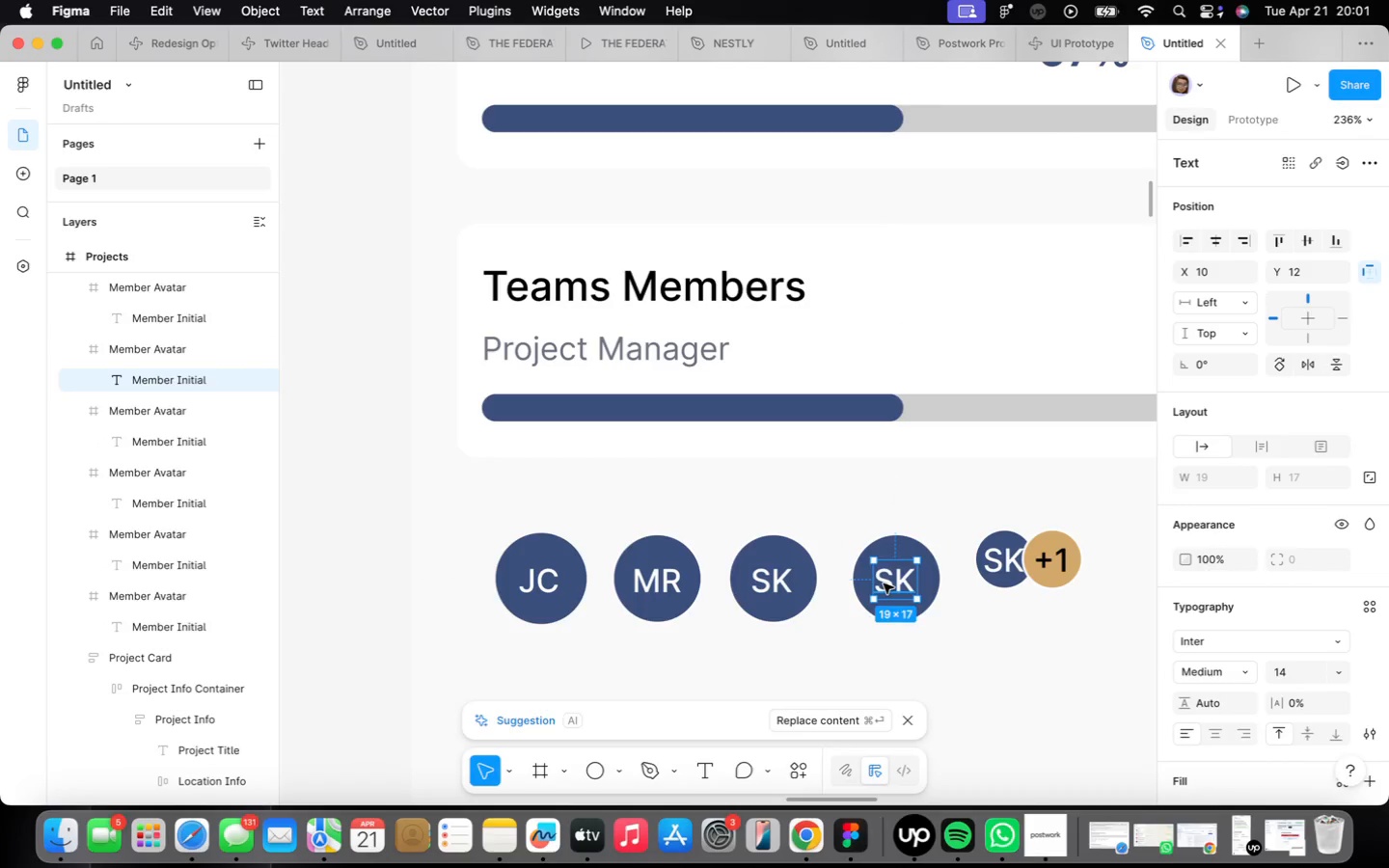 
triple_click([884, 583])
 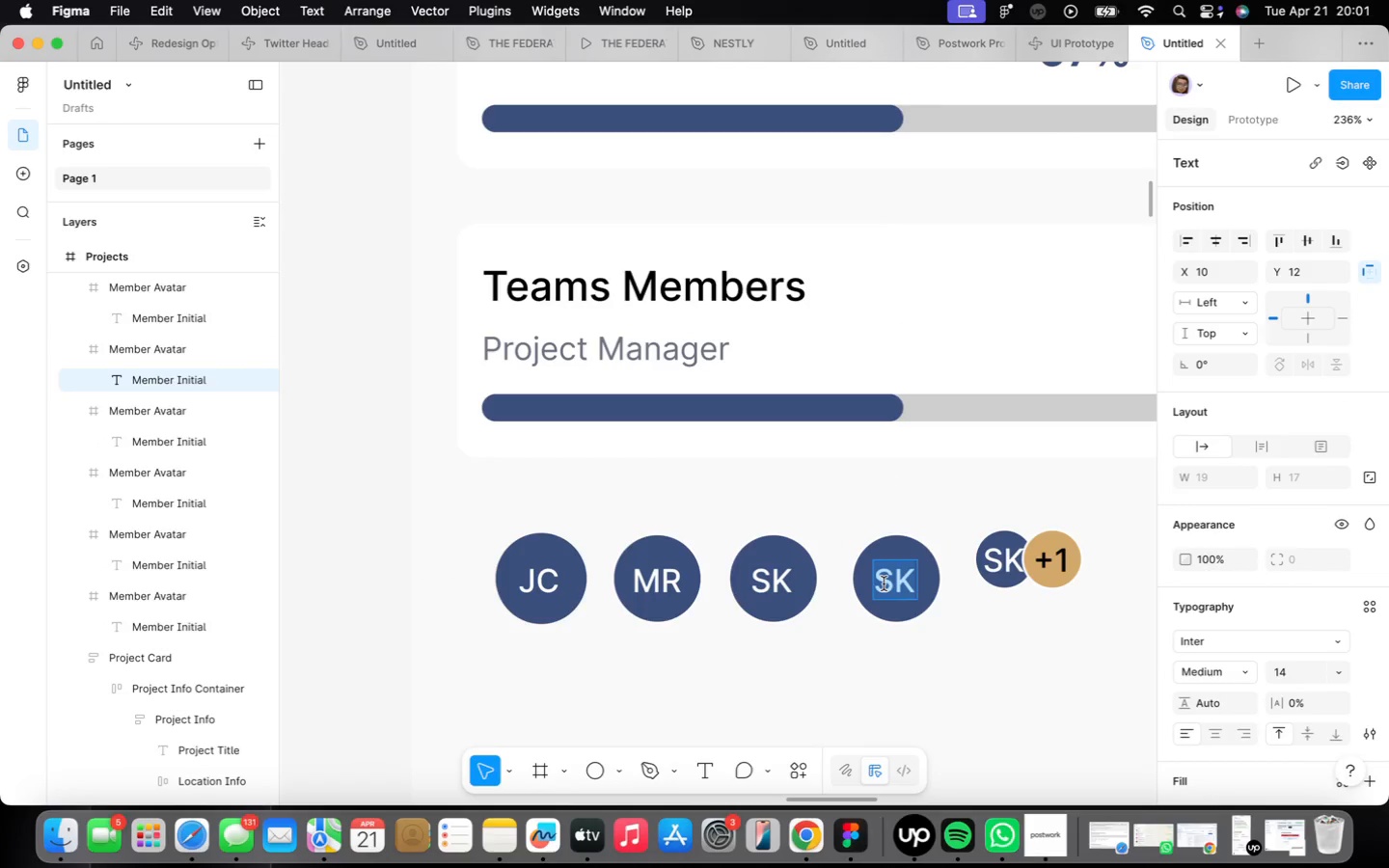 
type(tl)
 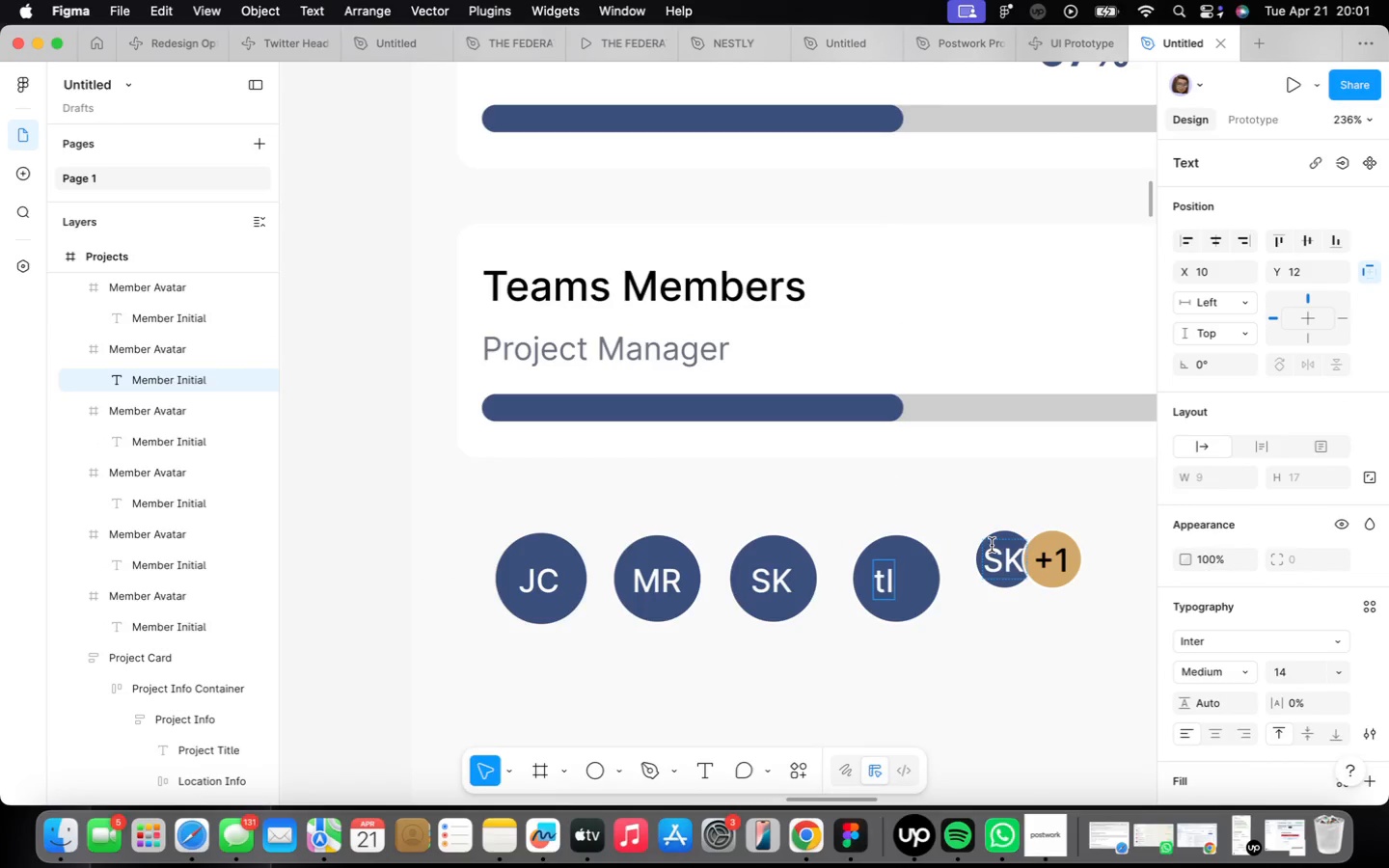 
key(Backspace)
key(Backspace)
type(TL)
 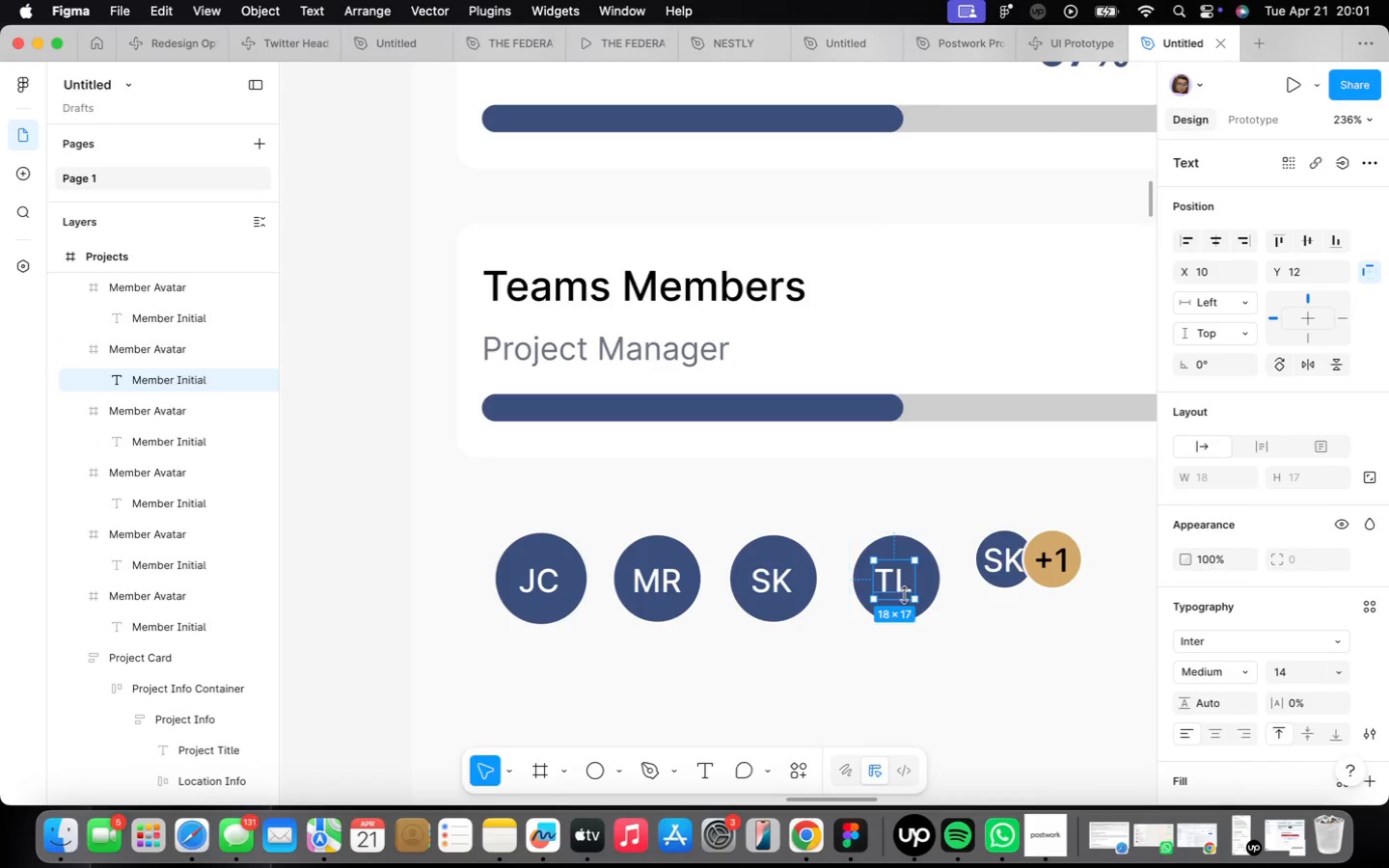 
left_click_drag(start_coordinate=[899, 583], to_coordinate=[905, 584])
 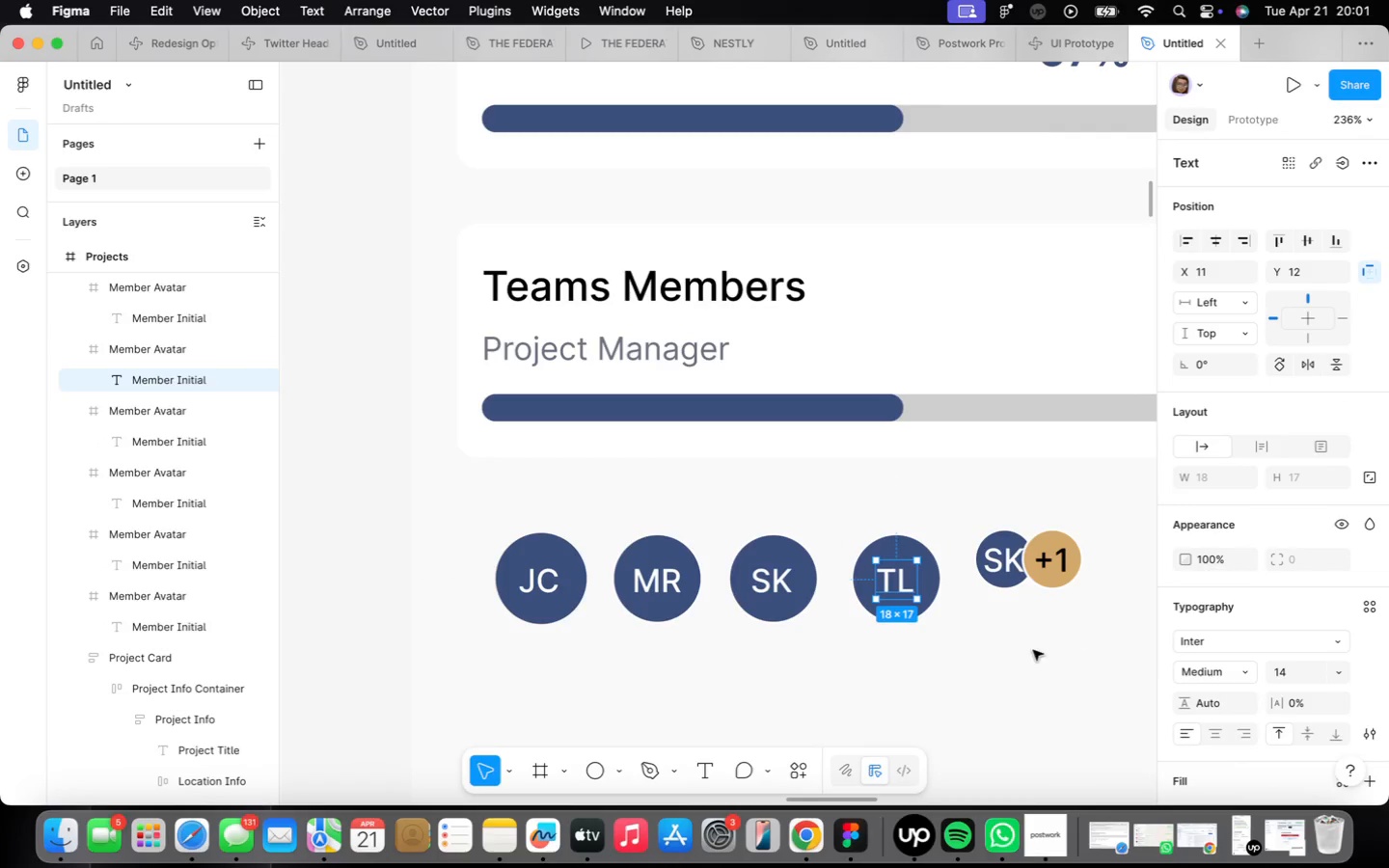 
left_click([1011, 664])
 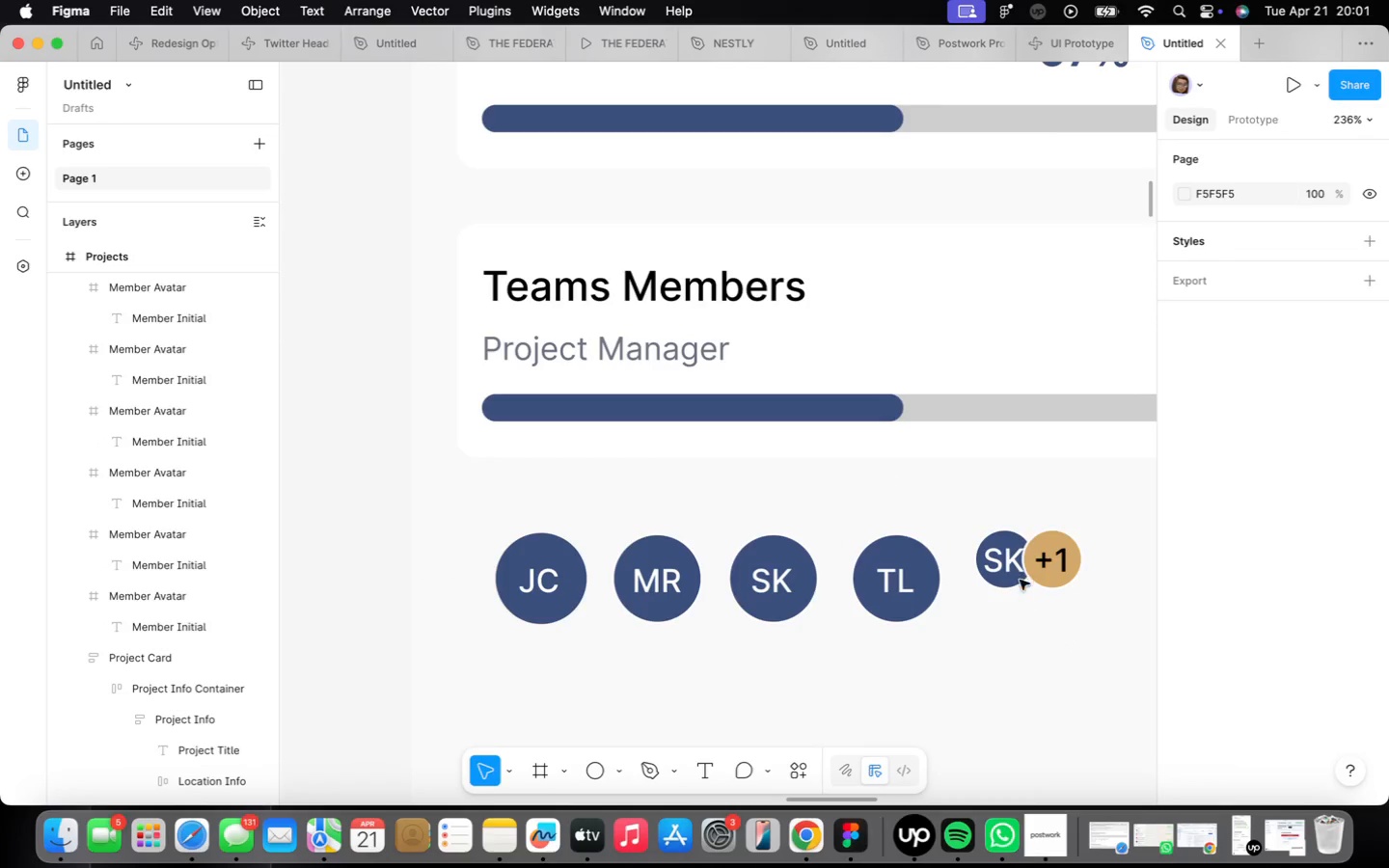 
left_click([1020, 563])
 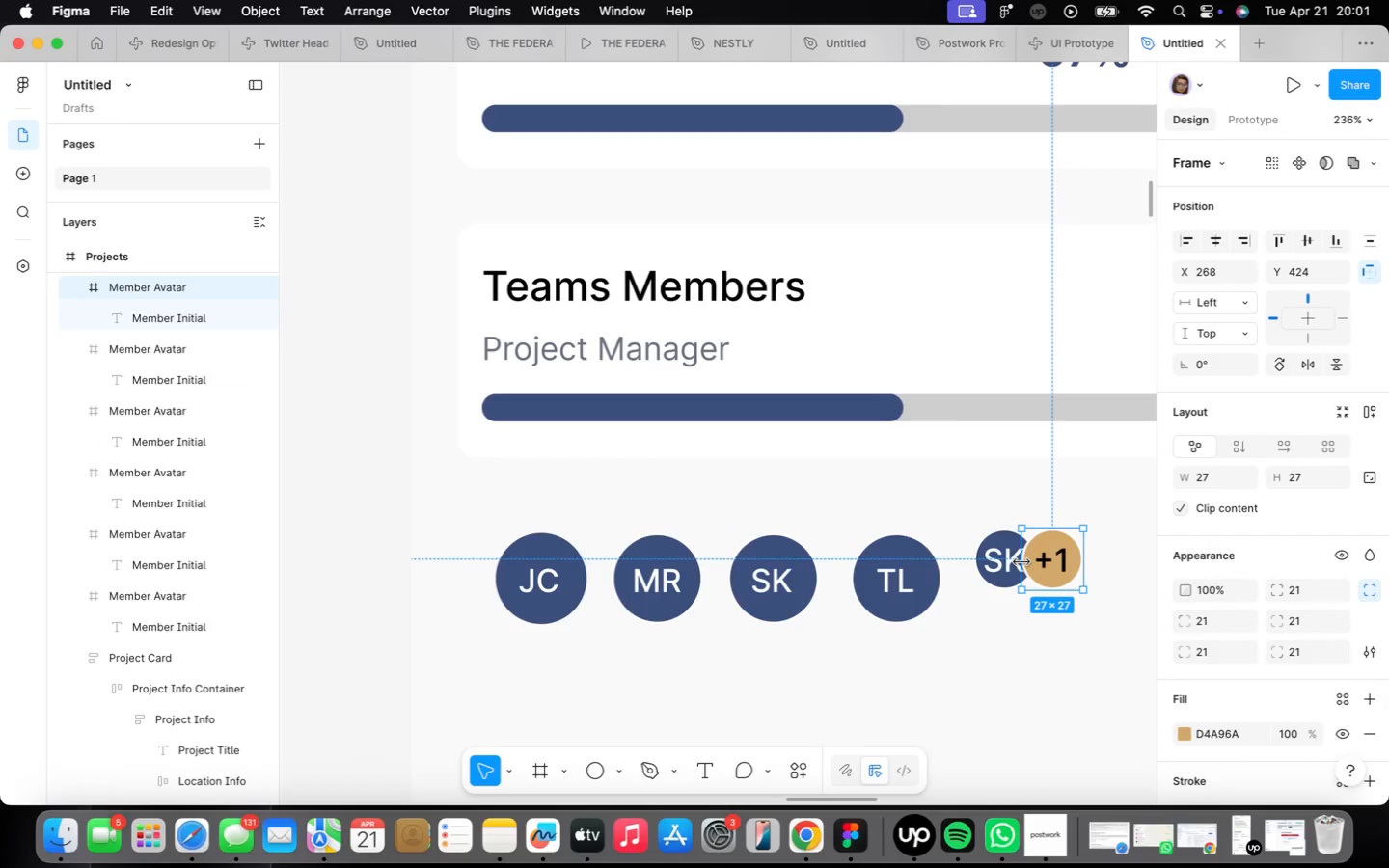 
hold_key(key=Backspace, duration=0.33)
 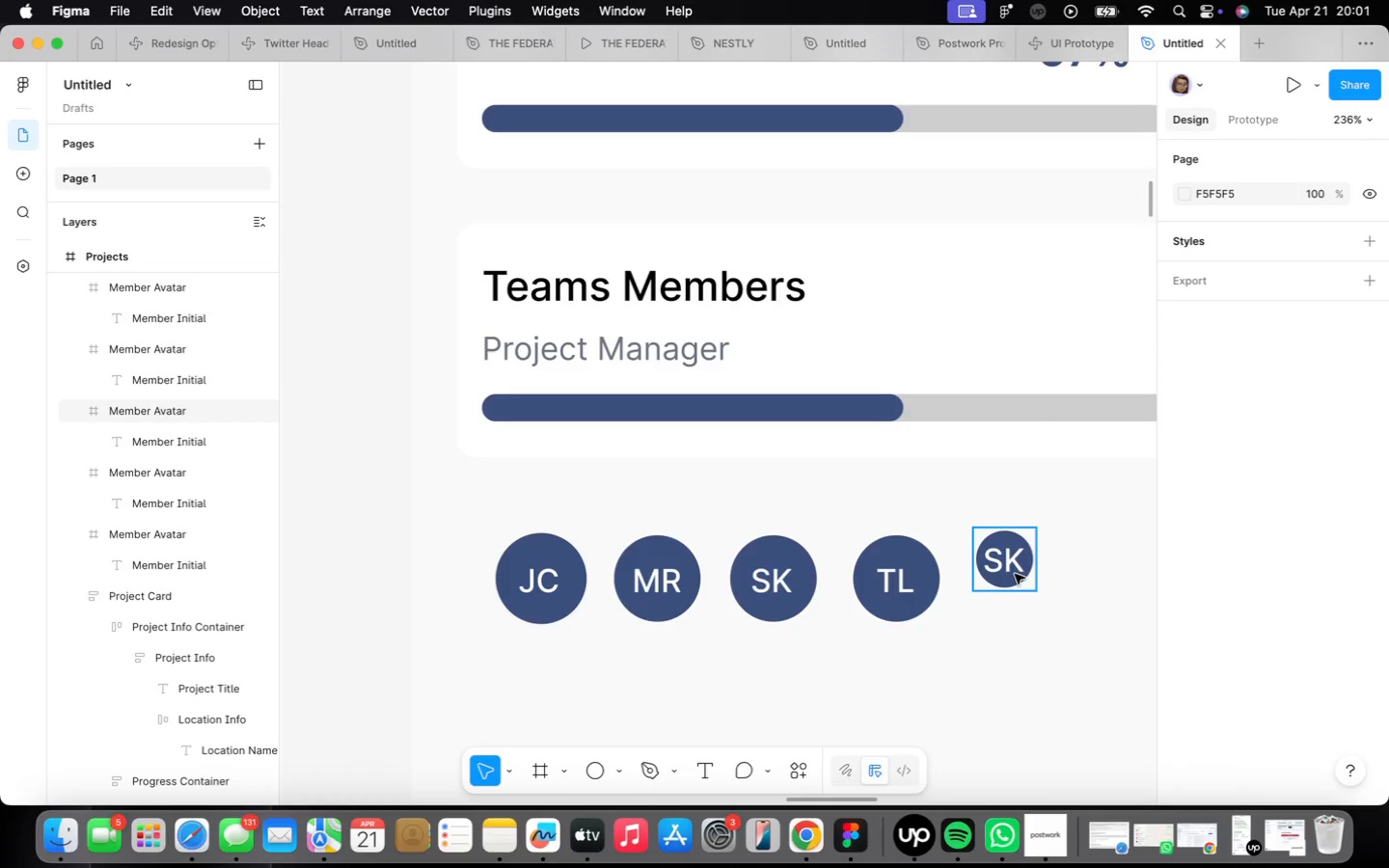 
left_click([1015, 574])
 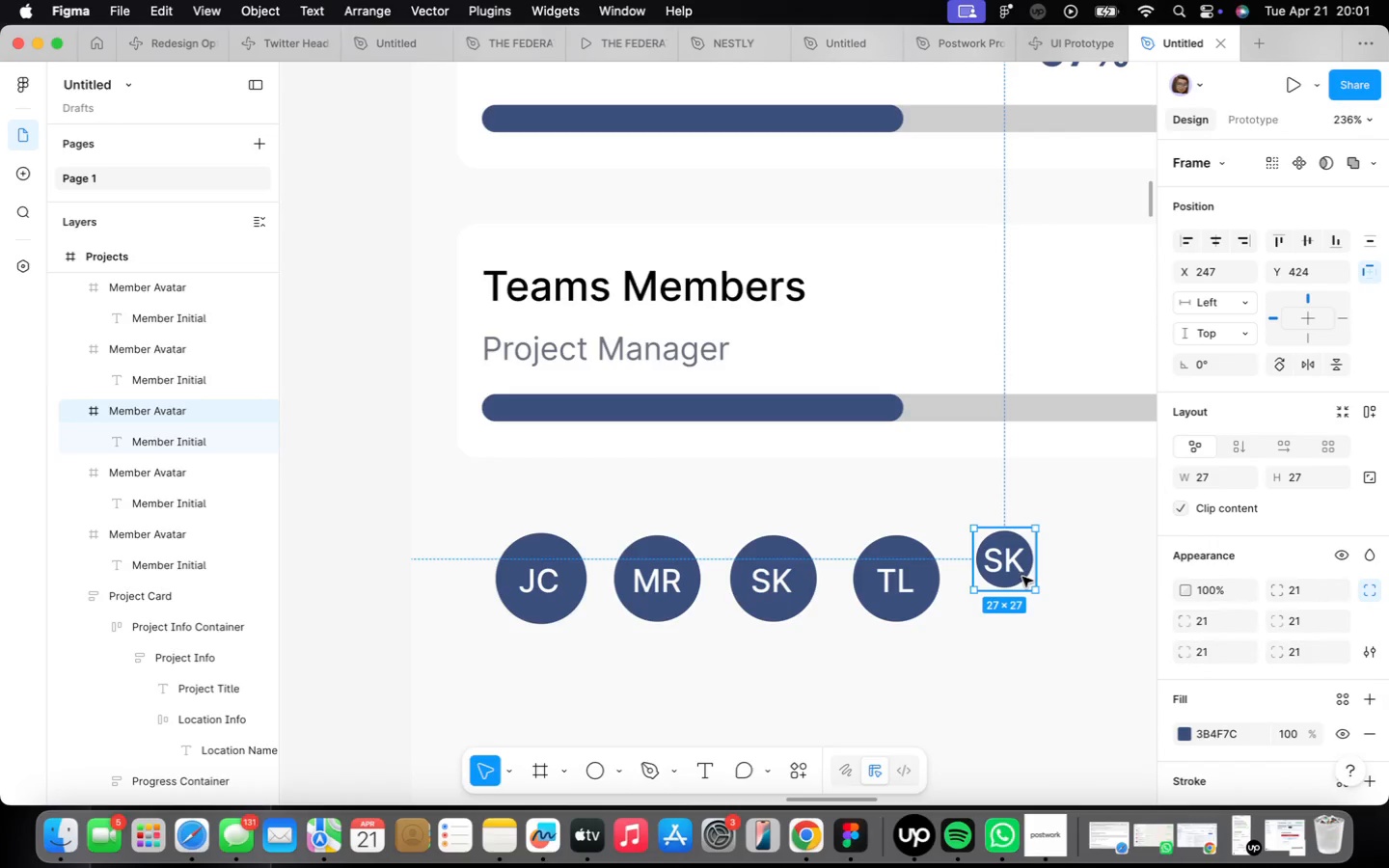 
key(Backspace)
 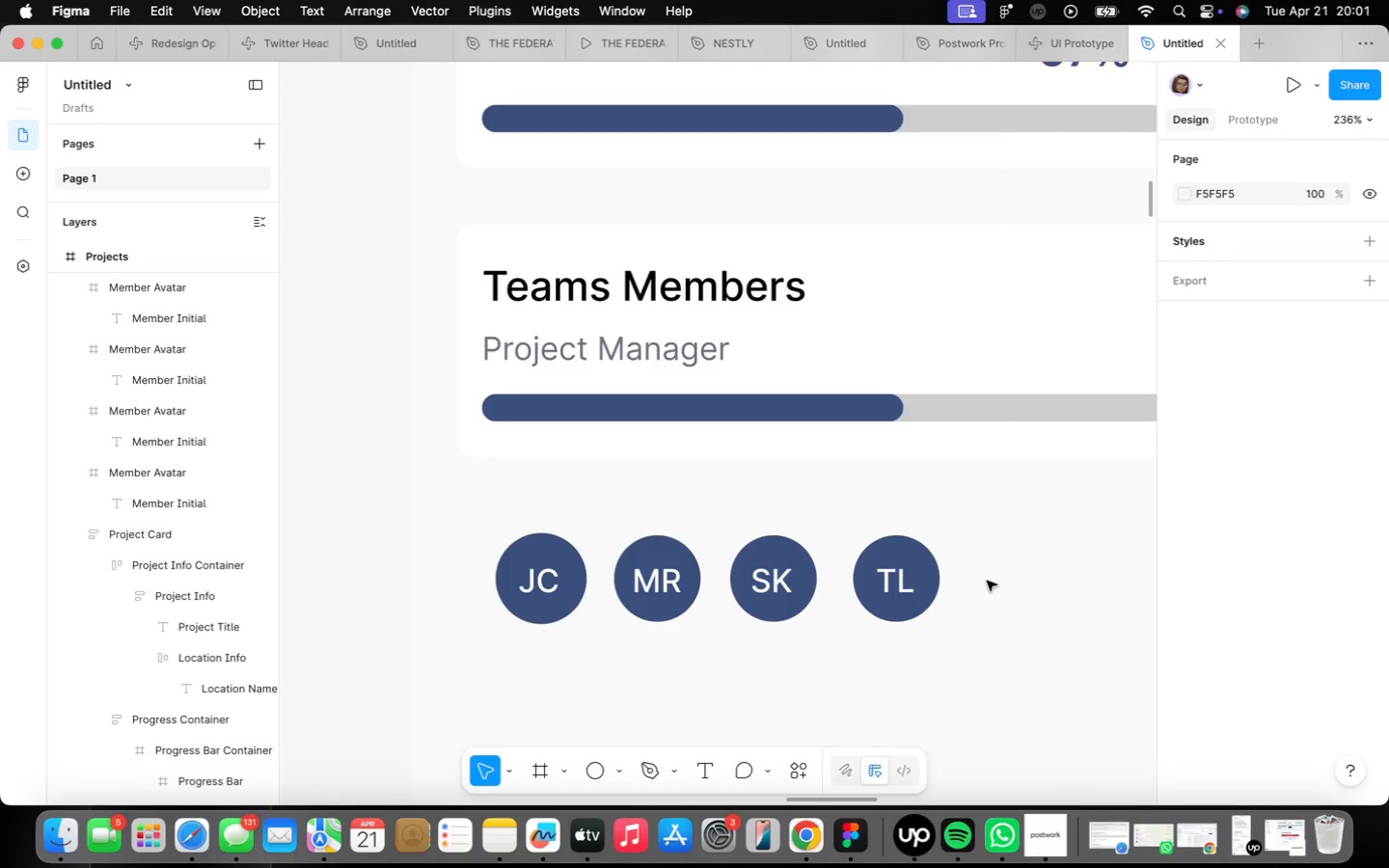 
type(O4)
 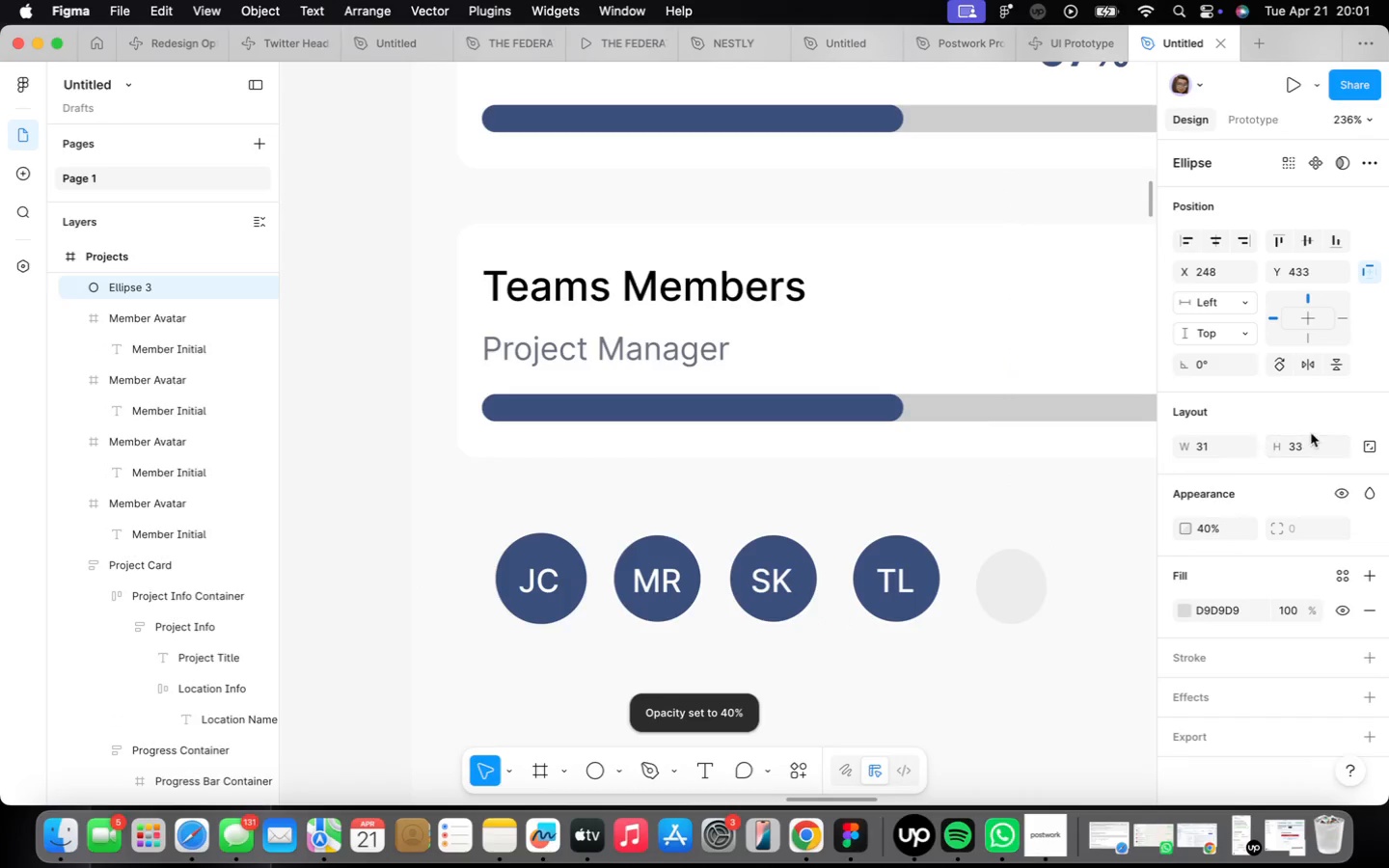 
left_click_drag(start_coordinate=[975, 551], to_coordinate=[1046, 628])
 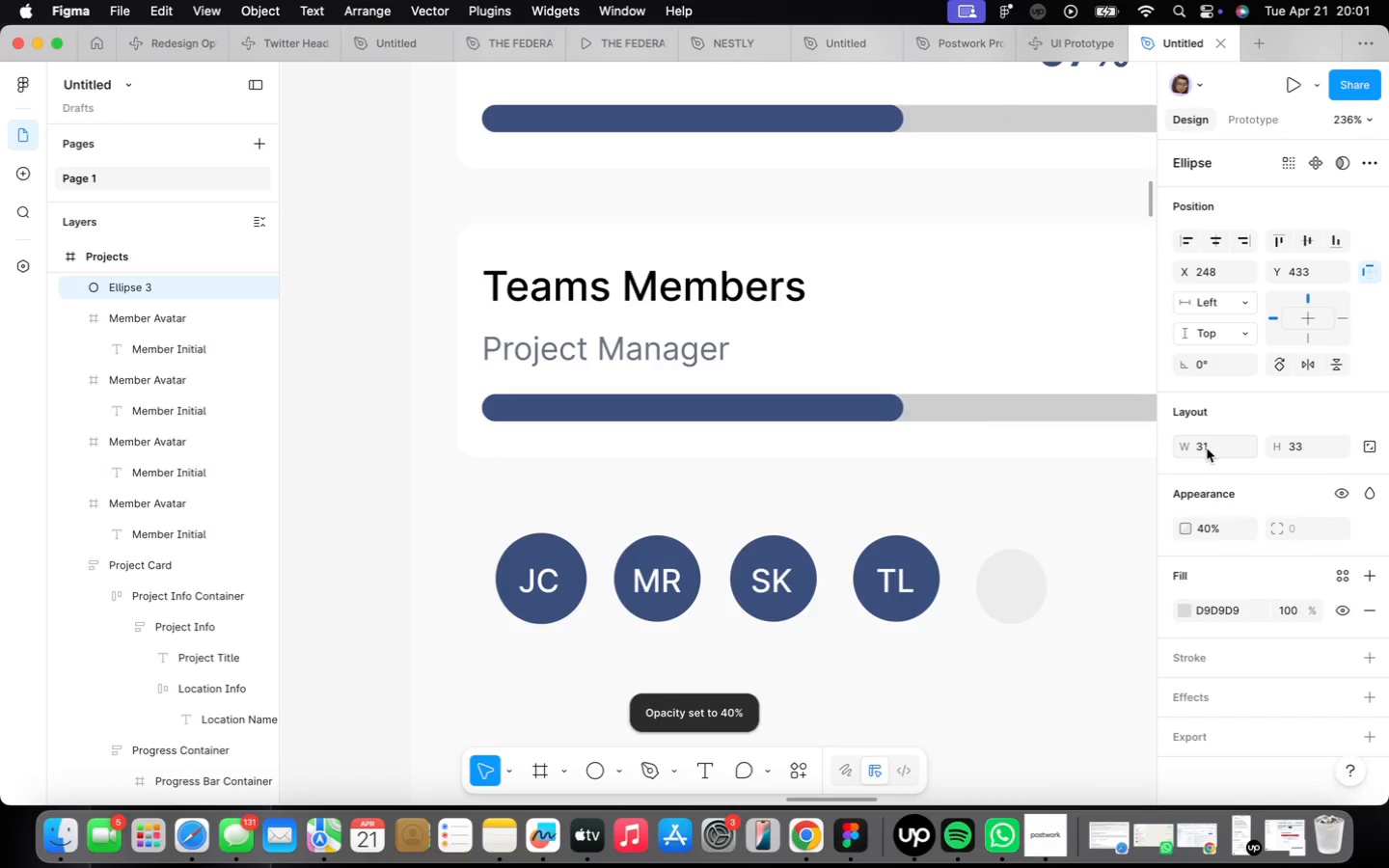 
key(0)
 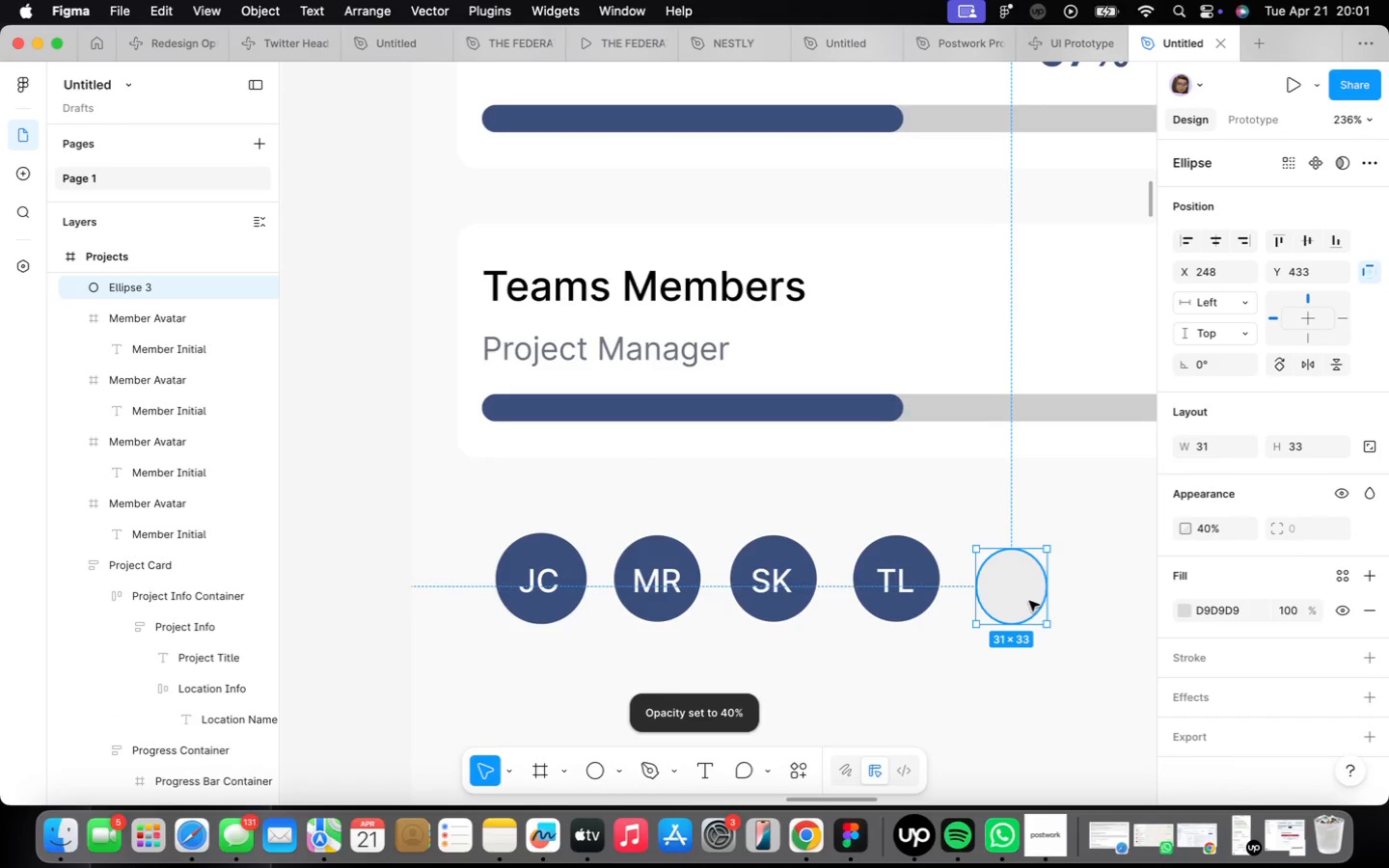 
key(Meta+CommandLeft)
 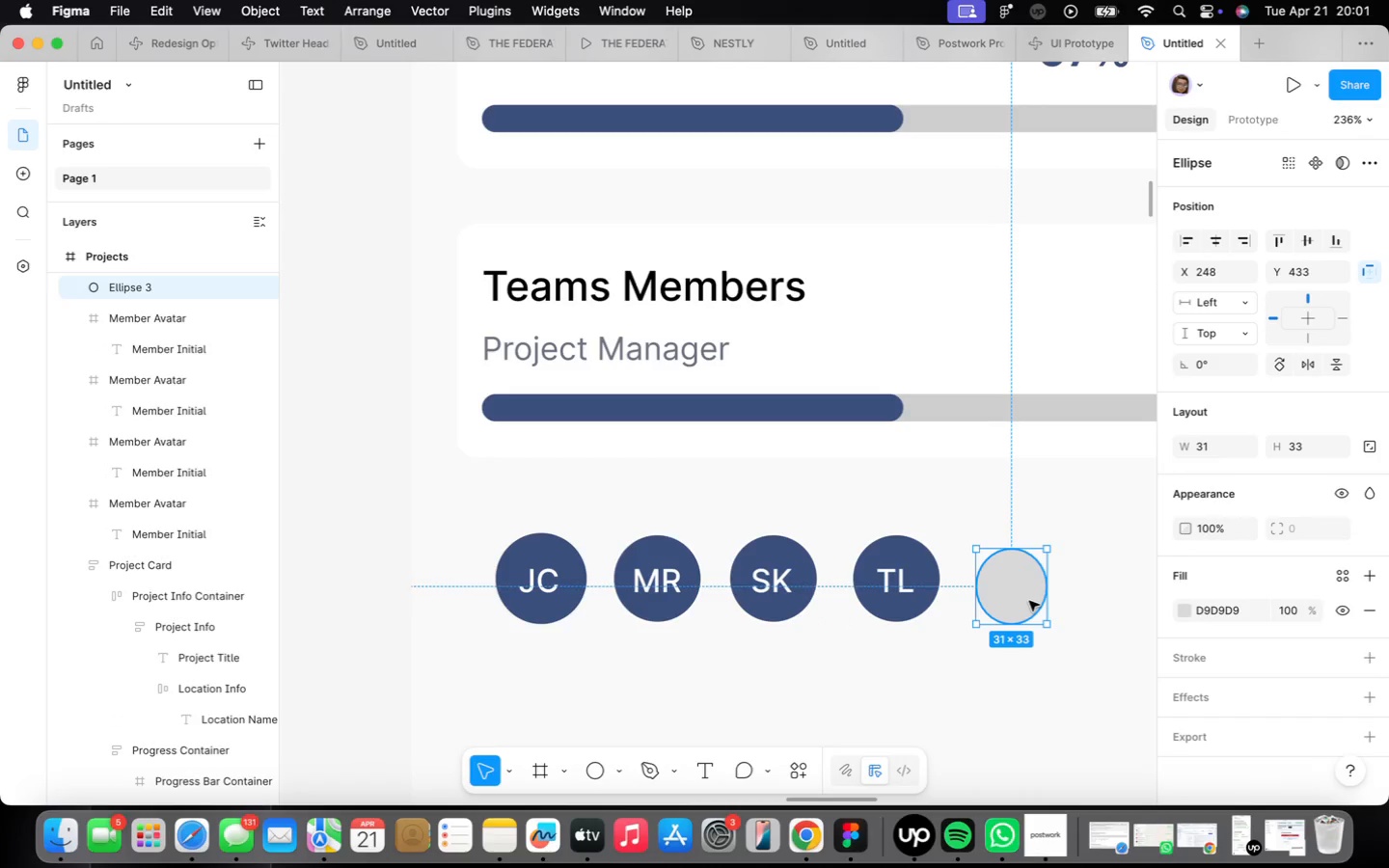 
key(Meta+Z)
 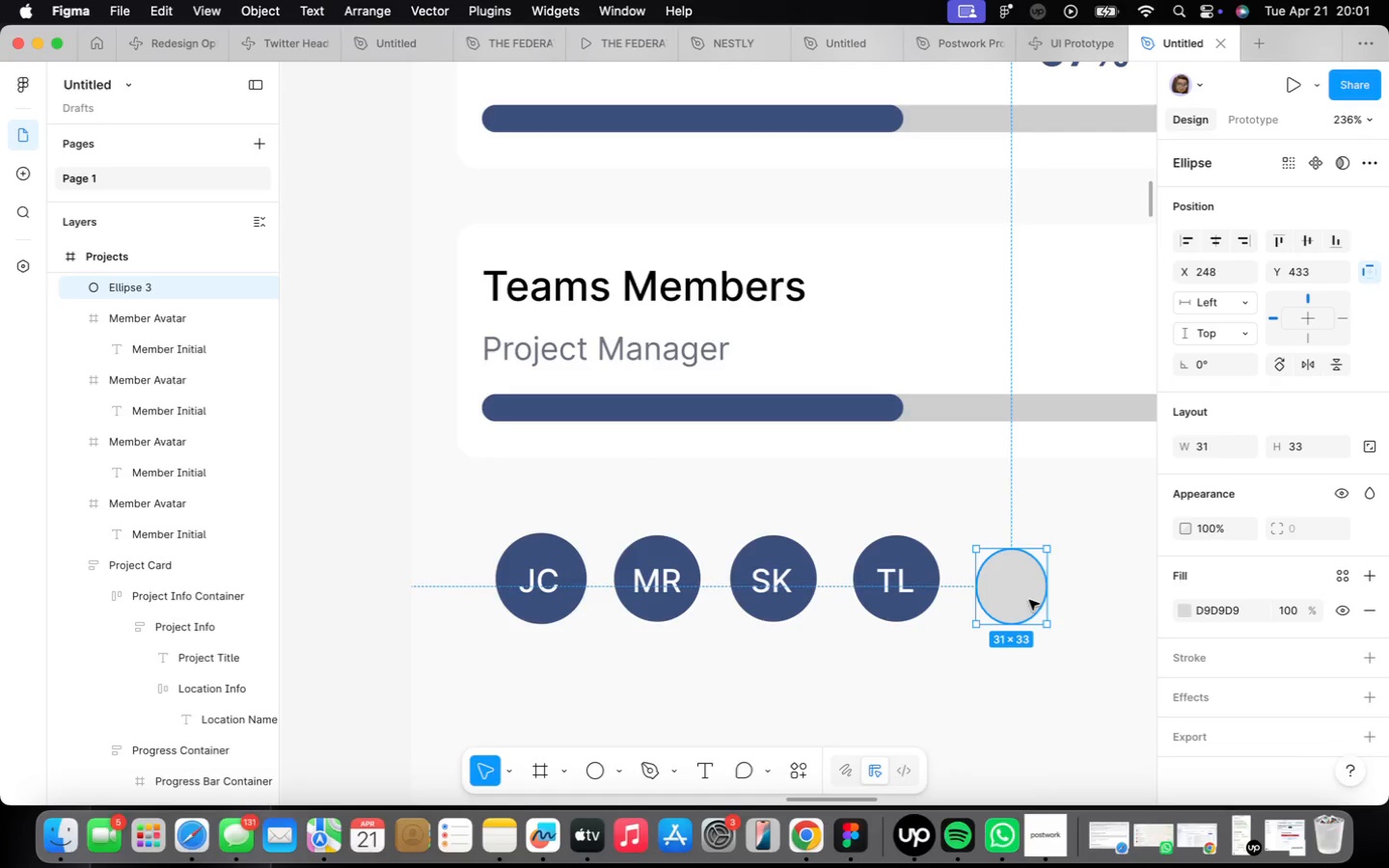 
wait(8.88)
 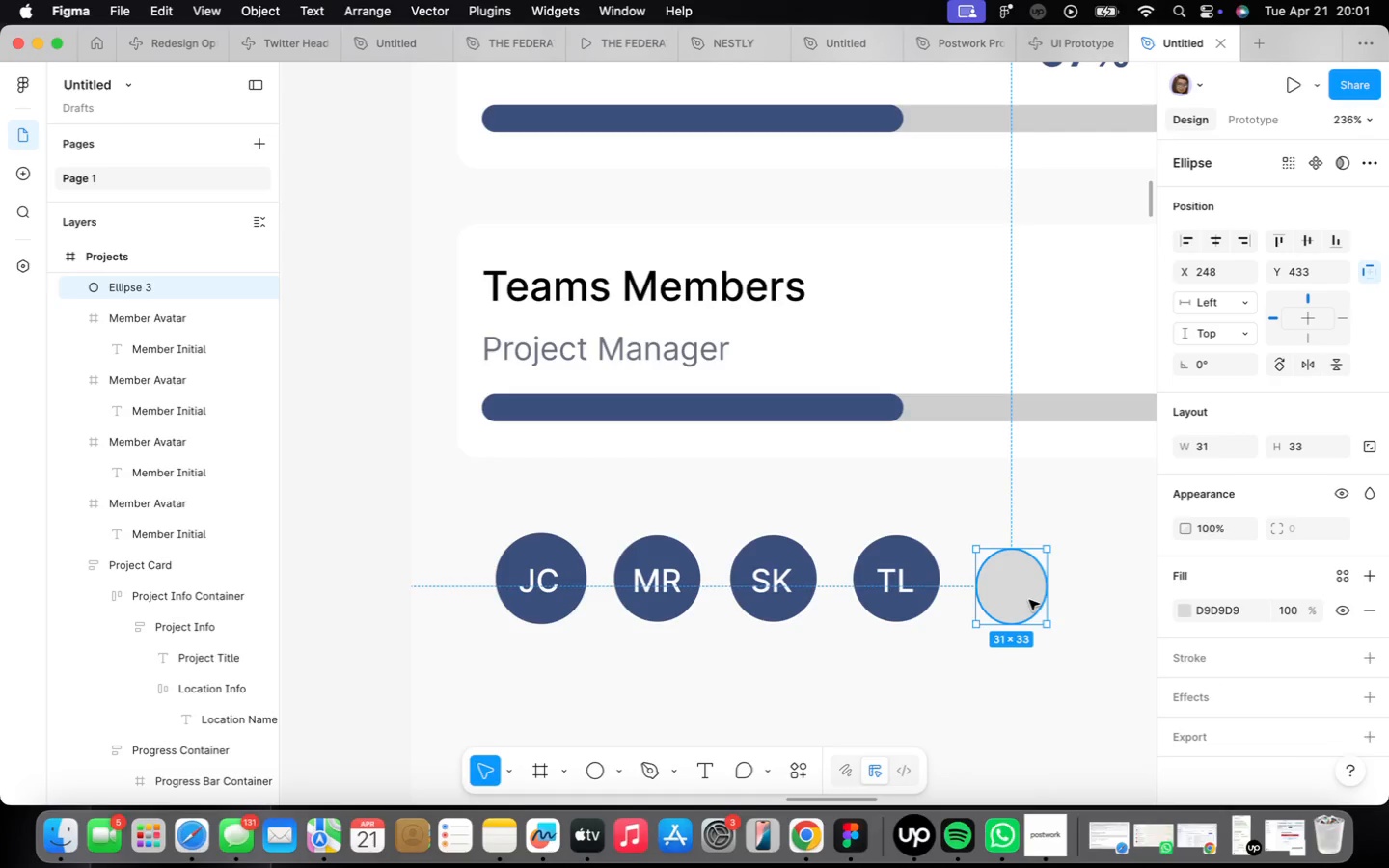 
key(4)
 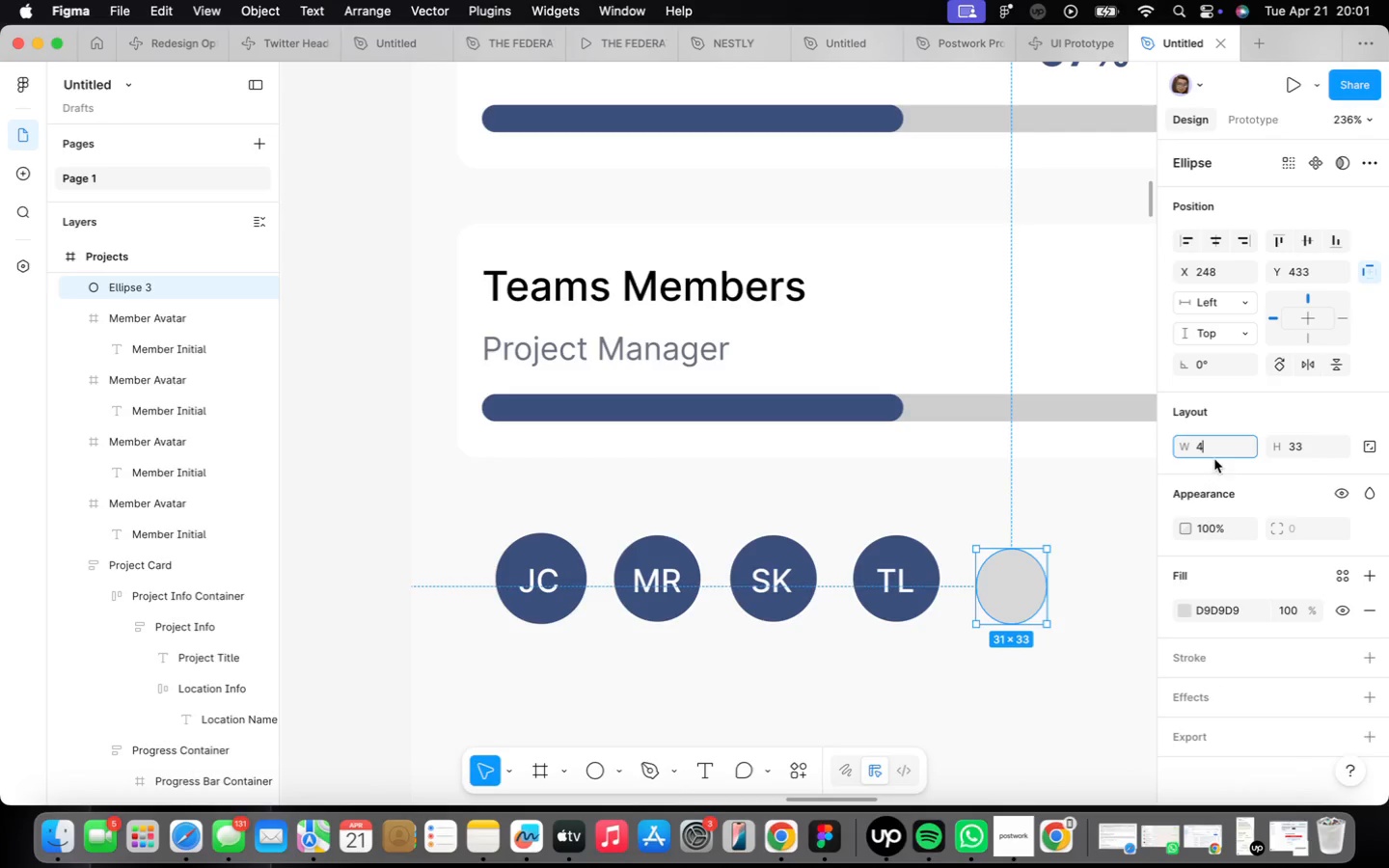 
key(0)
 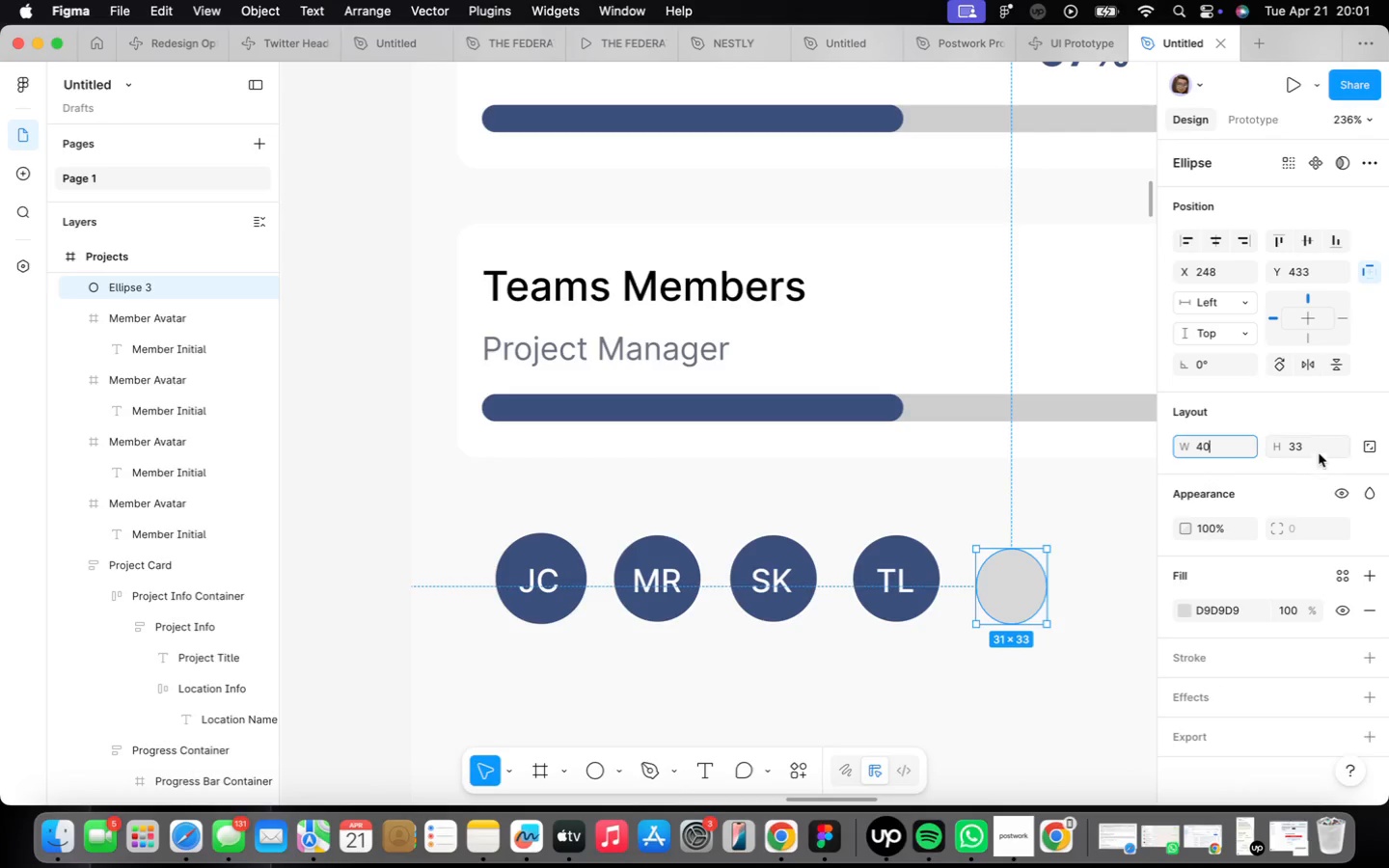 
left_click([1321, 445])
 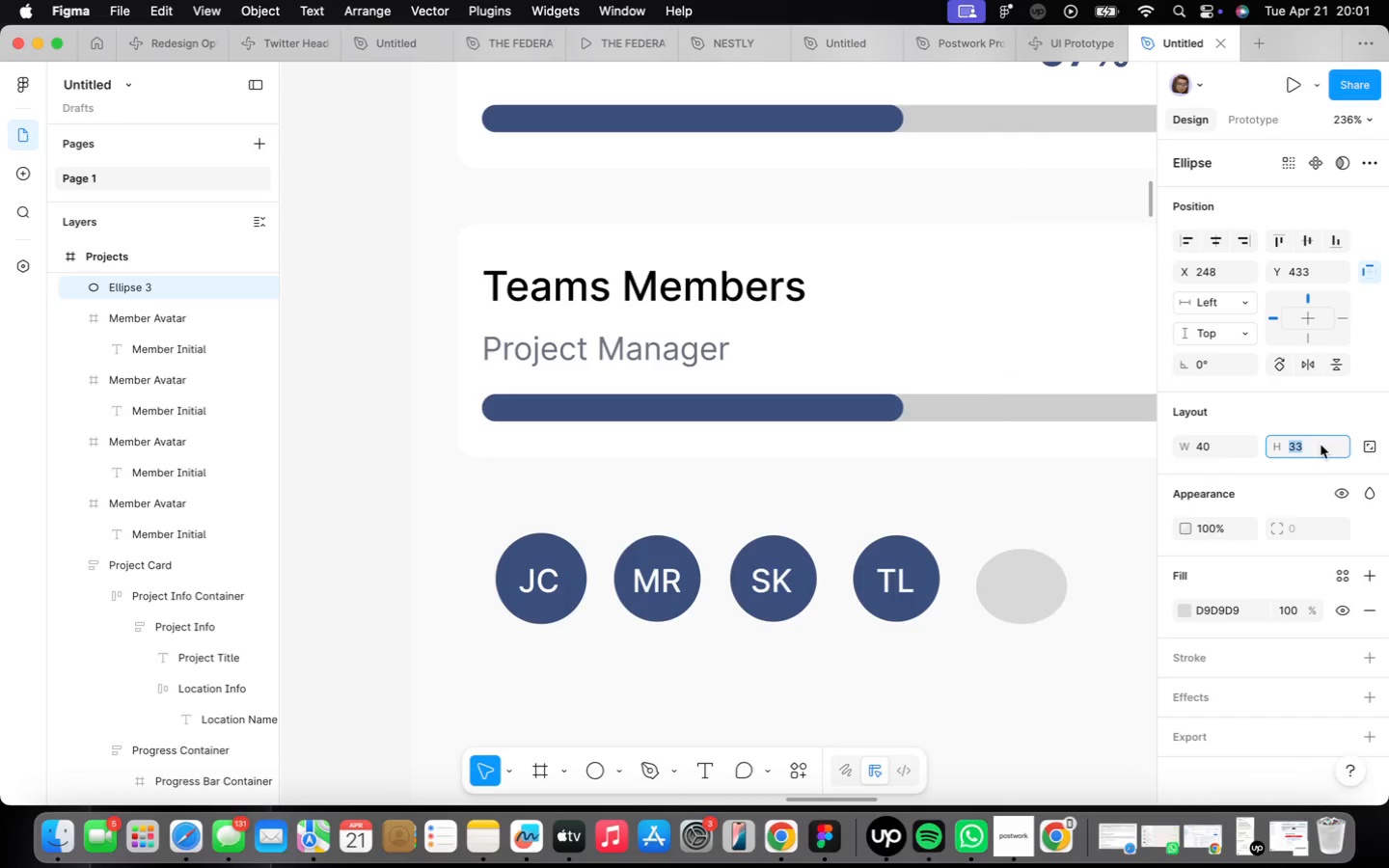 
type(40)
 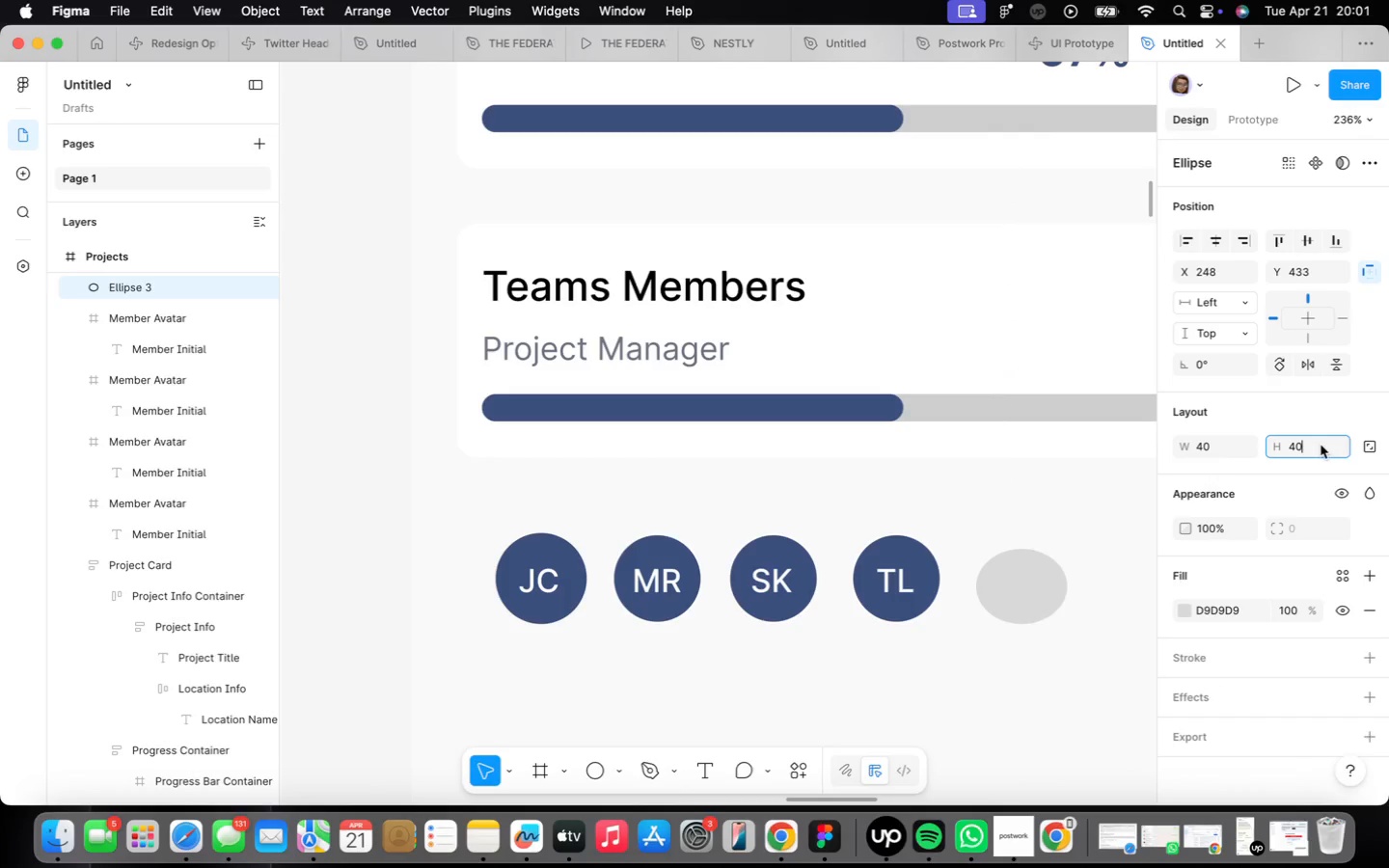 
hold_key(key=Enter, duration=0.31)
 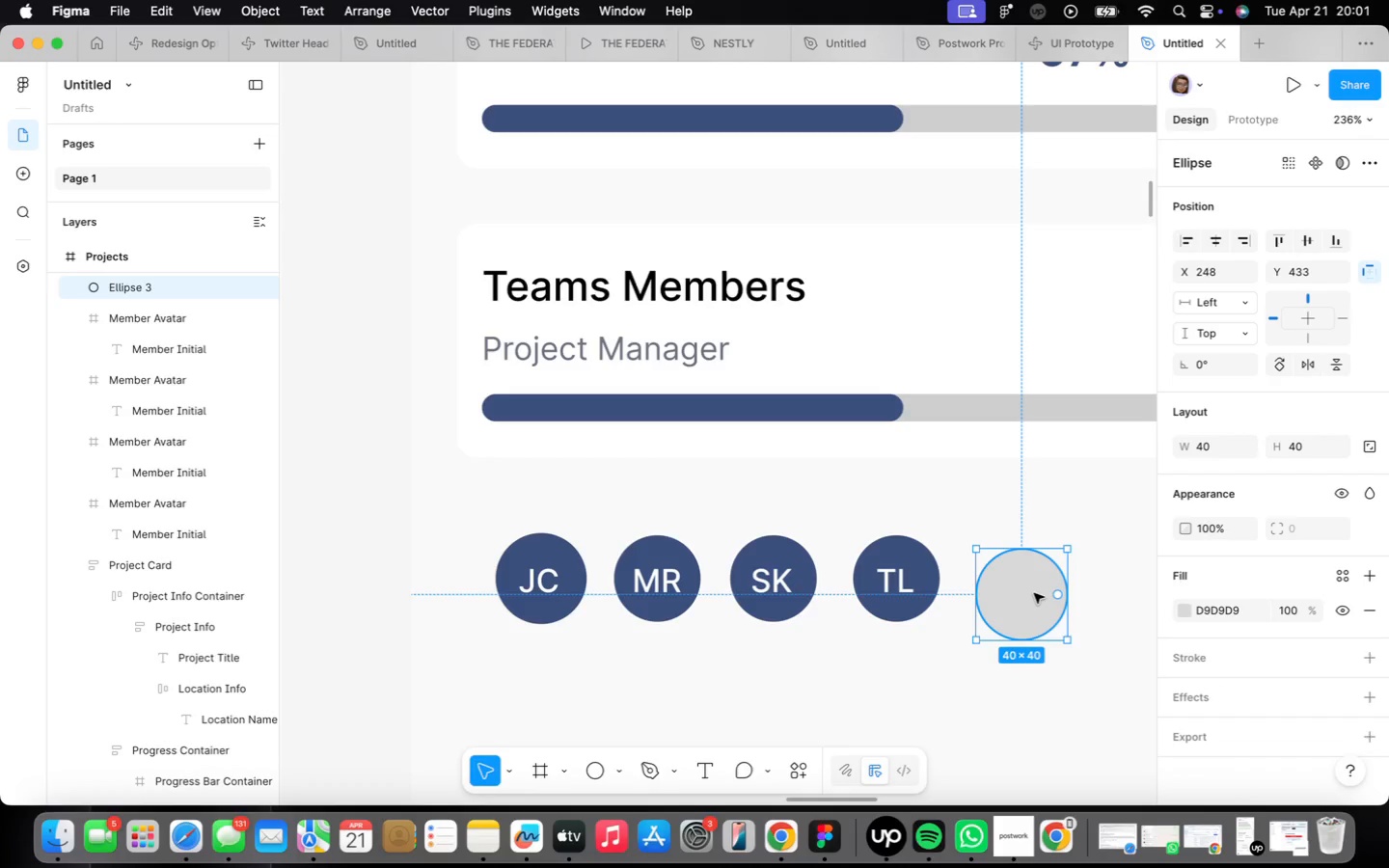 
left_click_drag(start_coordinate=[1034, 593], to_coordinate=[1031, 581])
 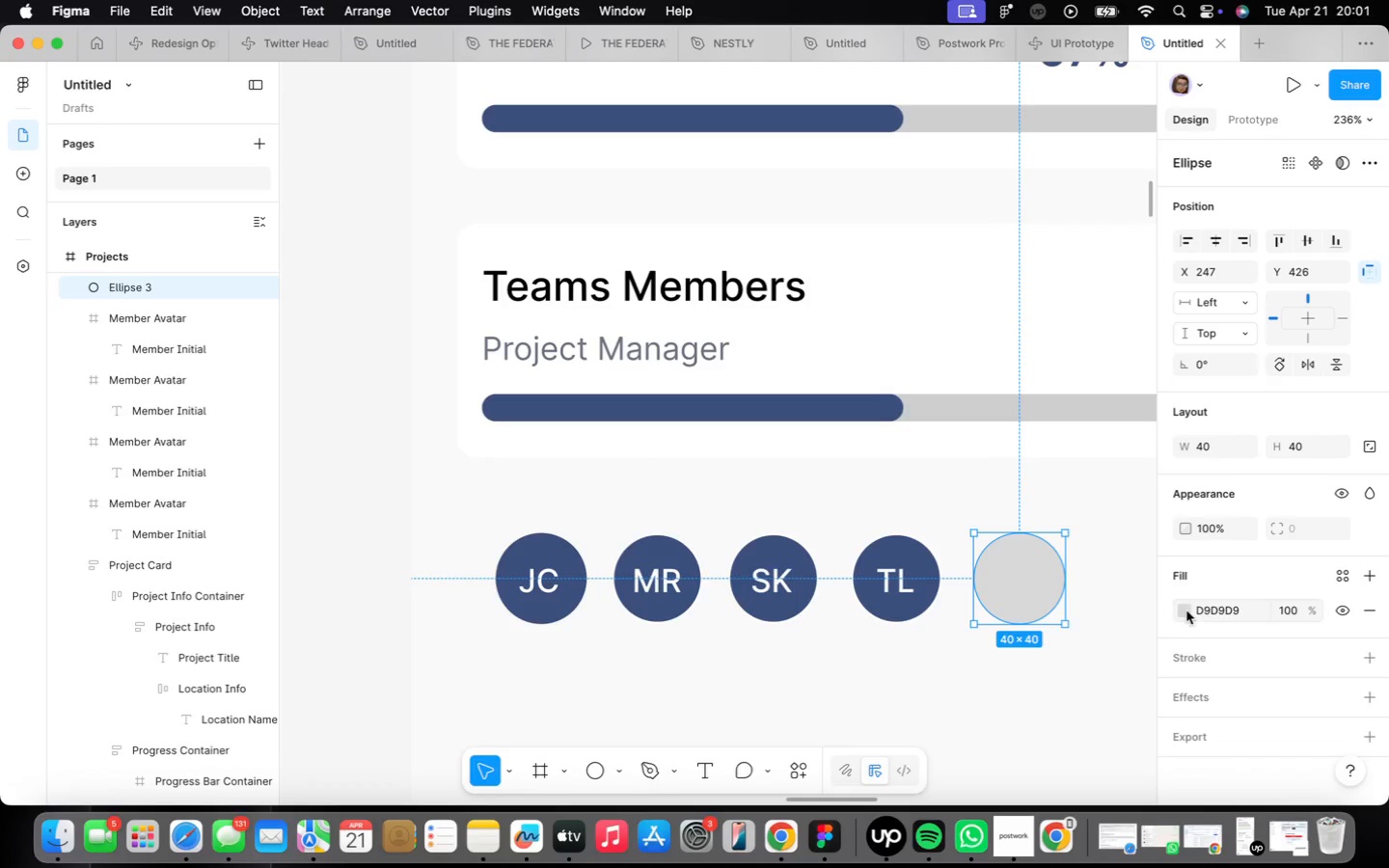 
left_click([1186, 610])
 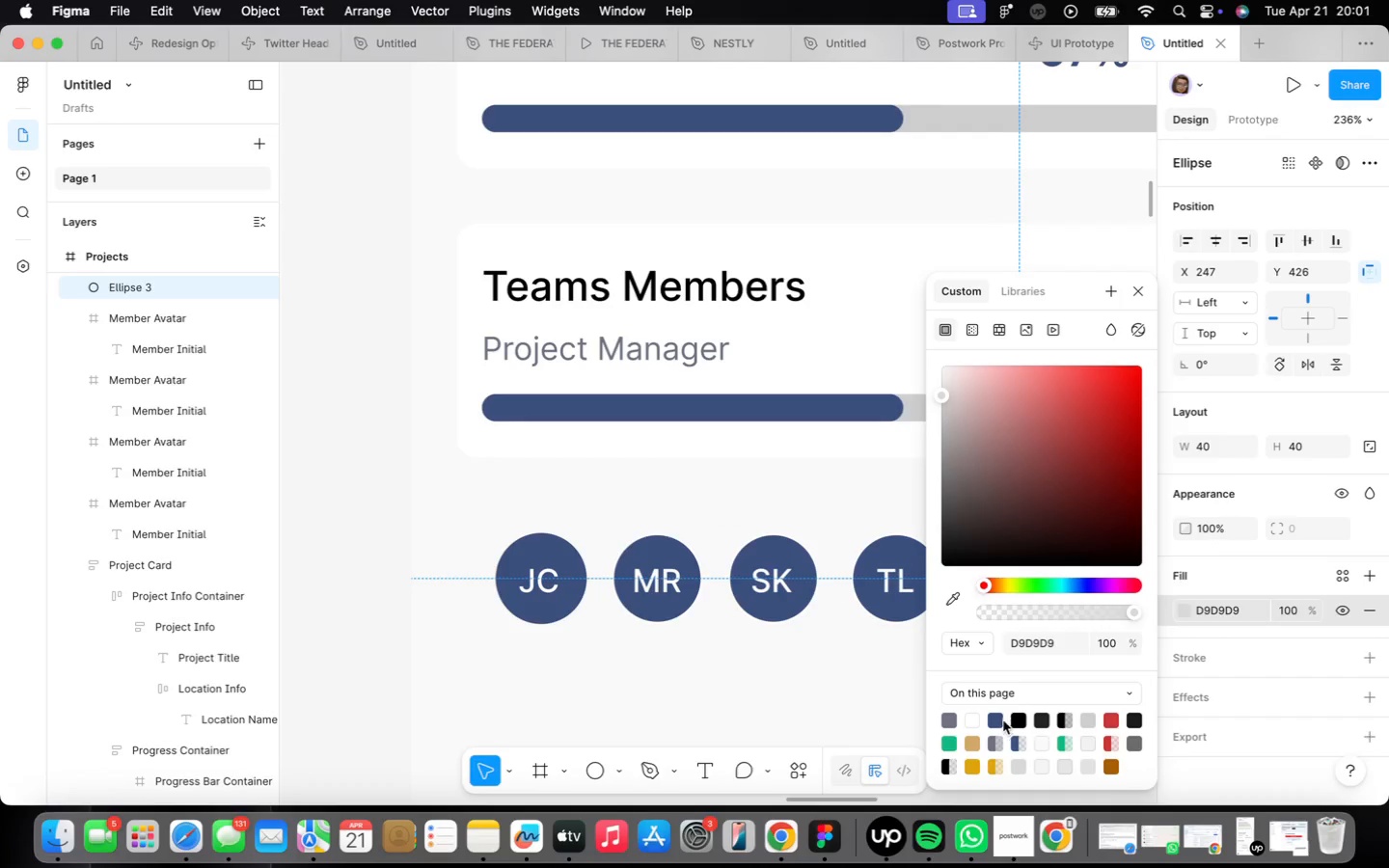 
left_click([997, 723])
 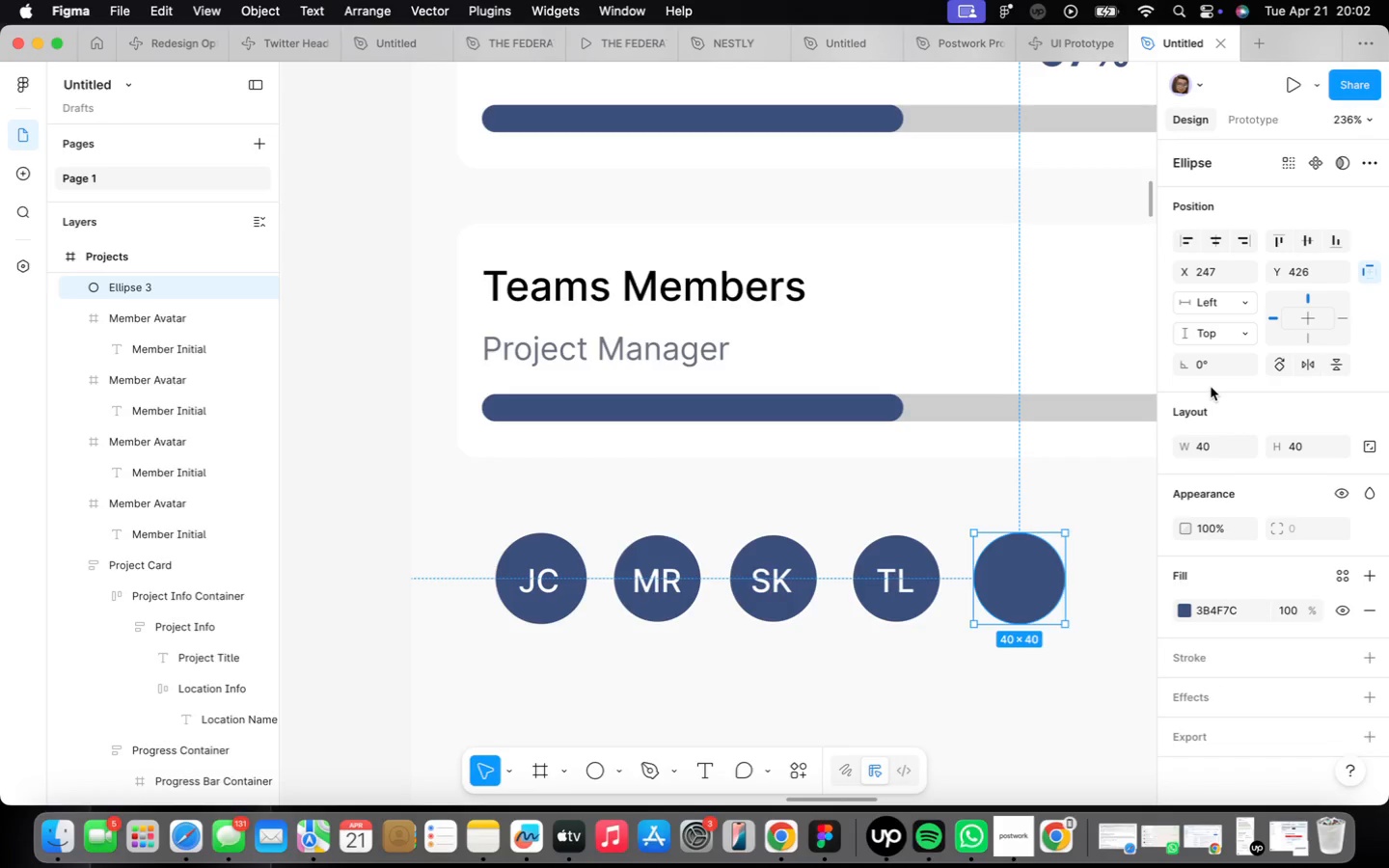 
wait(18.72)
 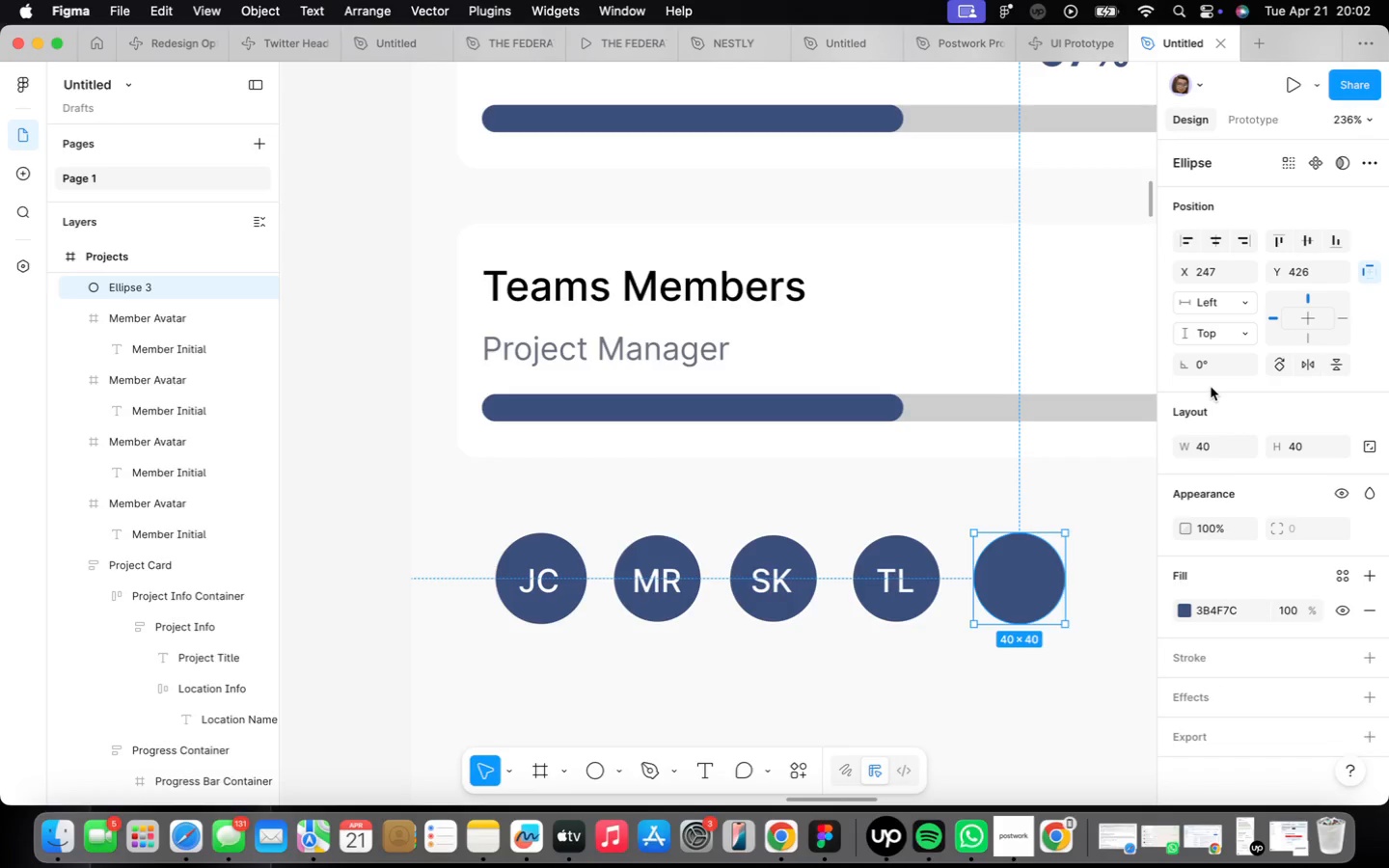 
left_click([969, 659])
 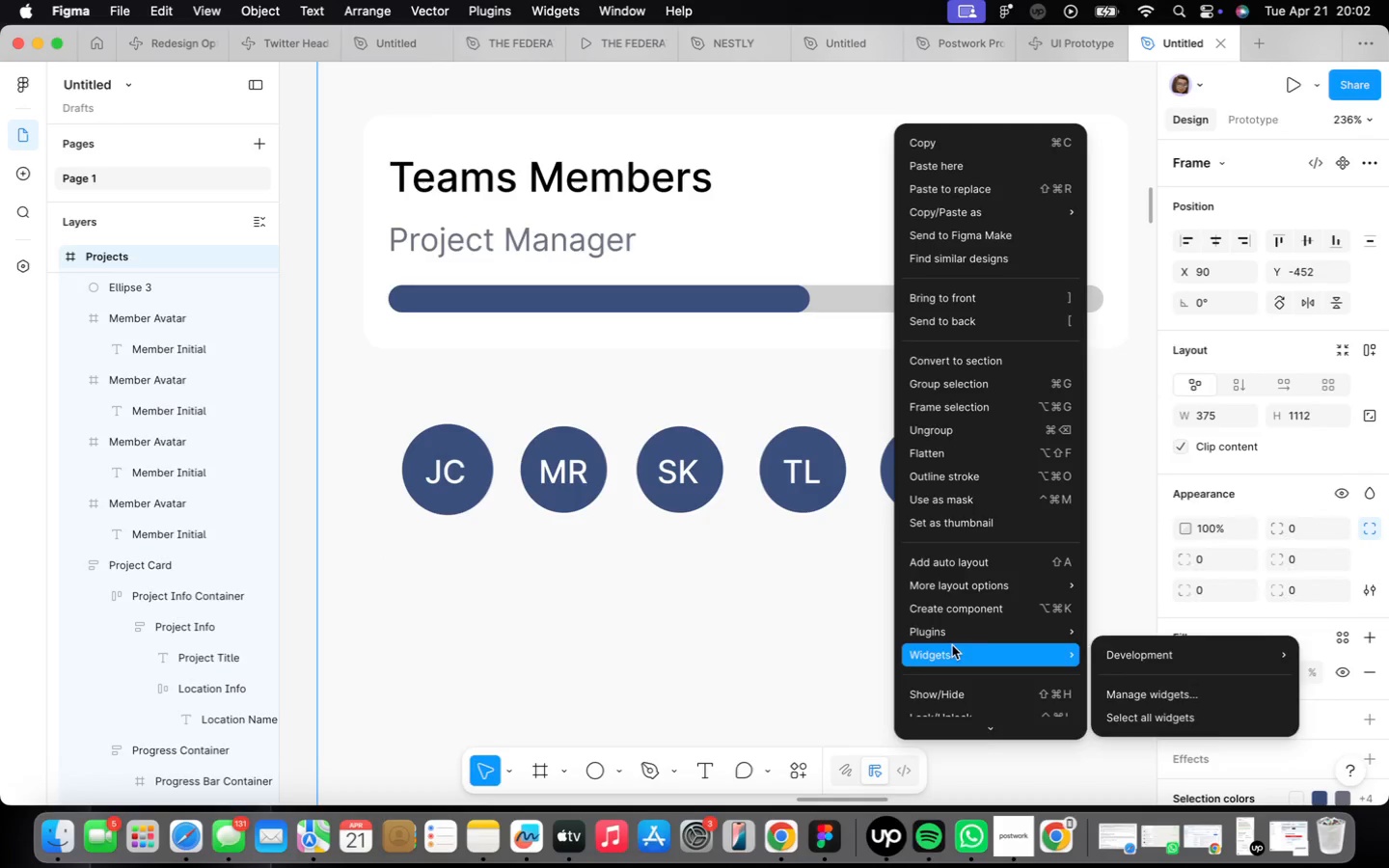 
wait(5.95)
 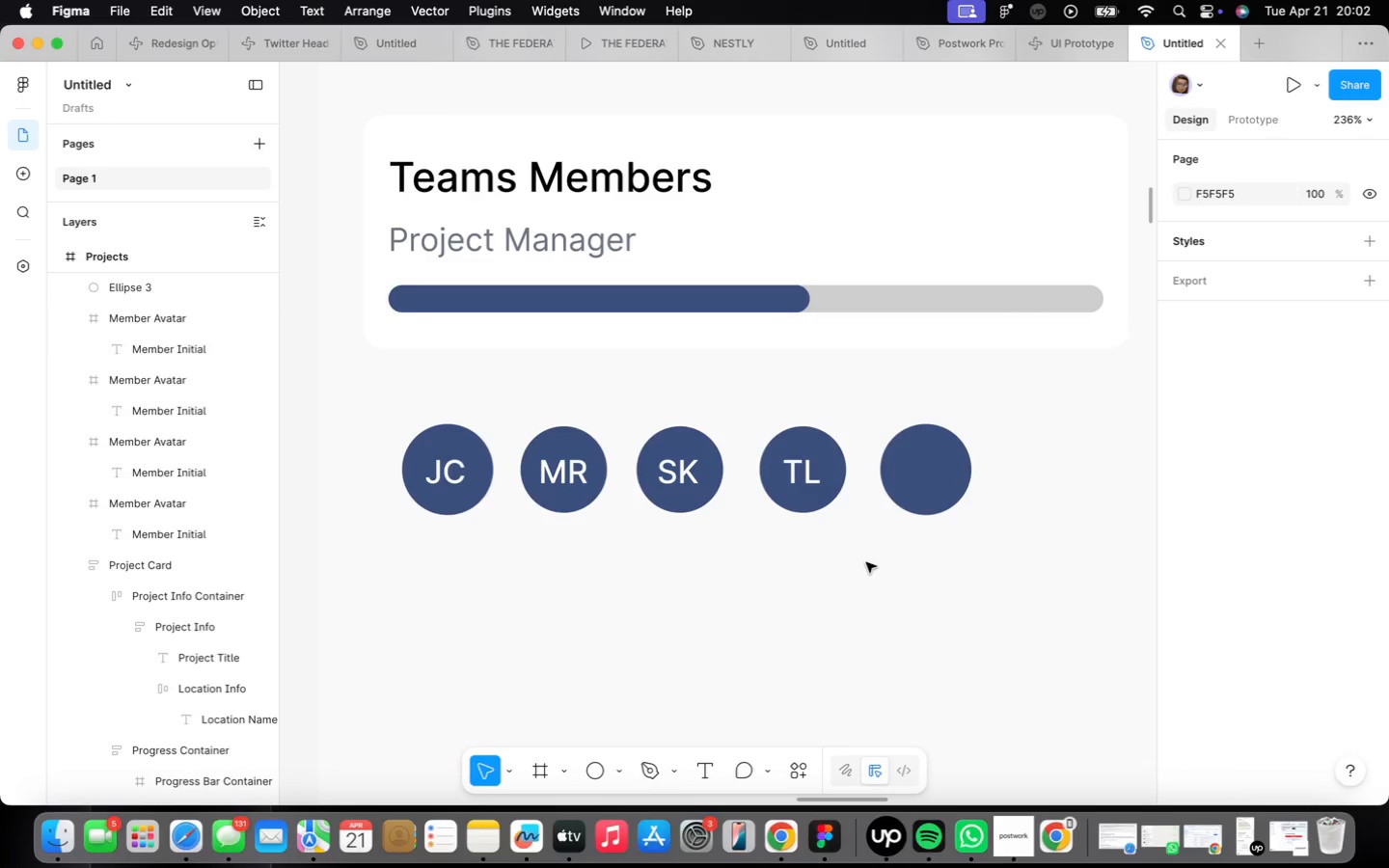 
left_click([1113, 365])
 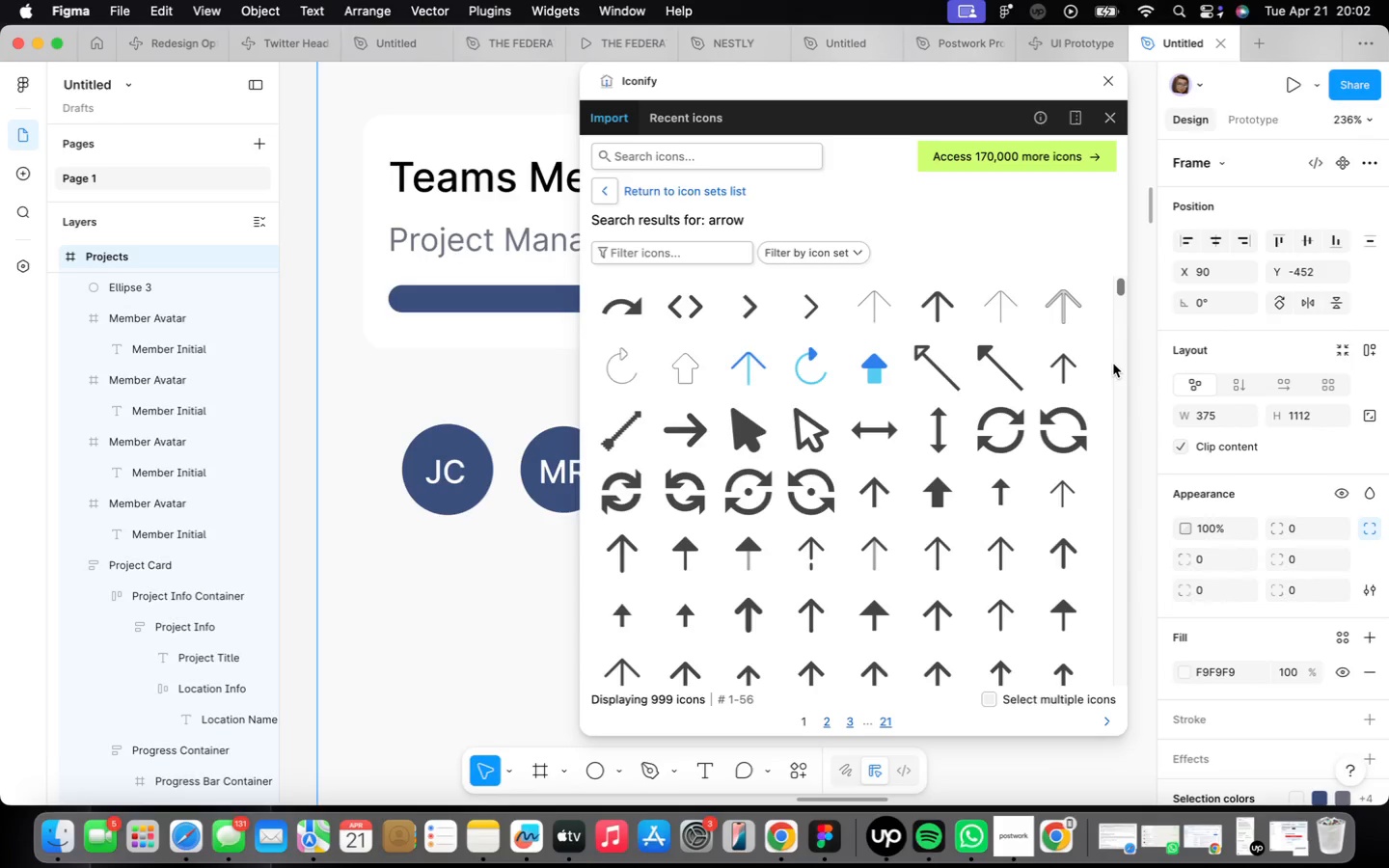 
wait(10.45)
 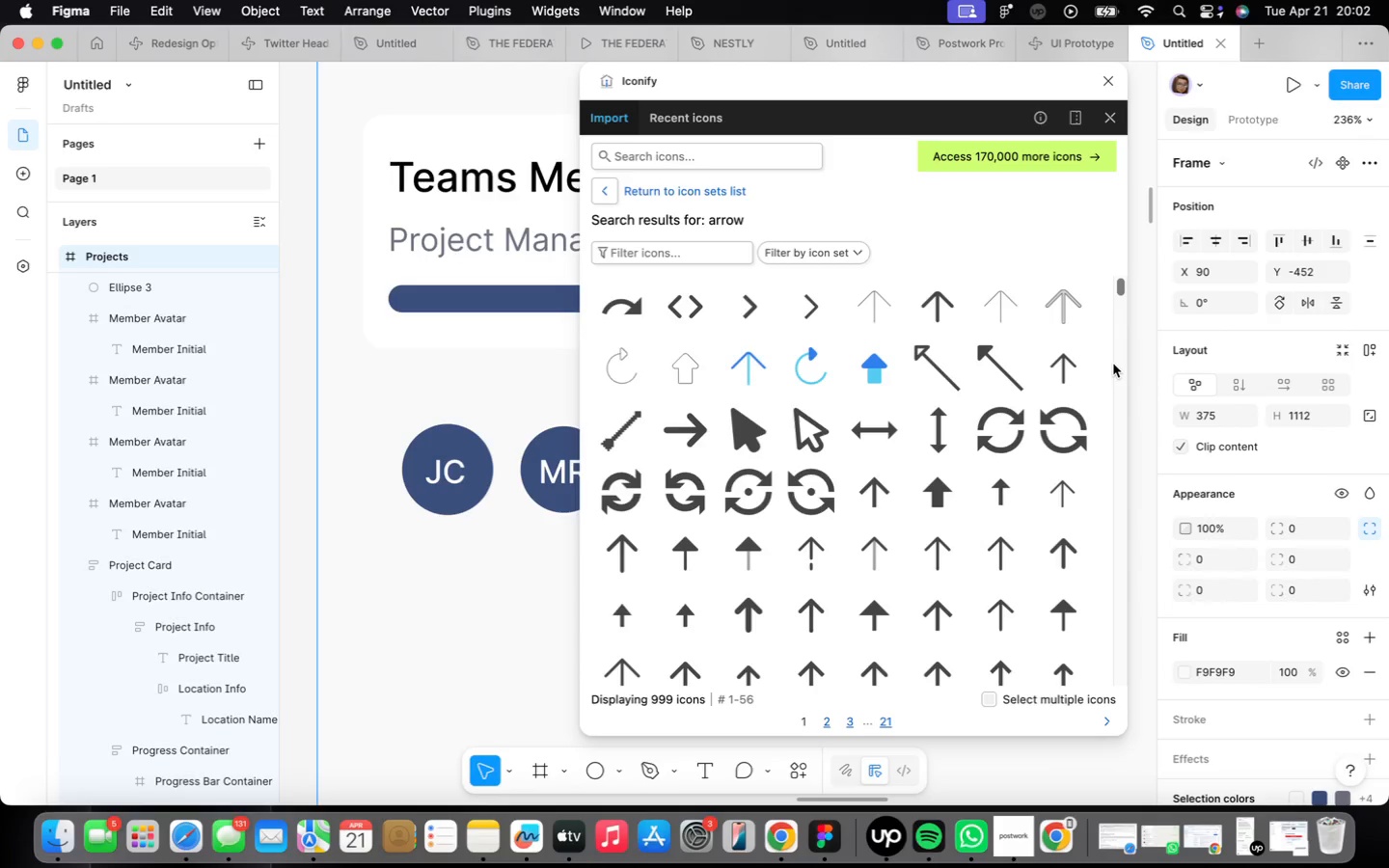 
left_click([665, 159])
 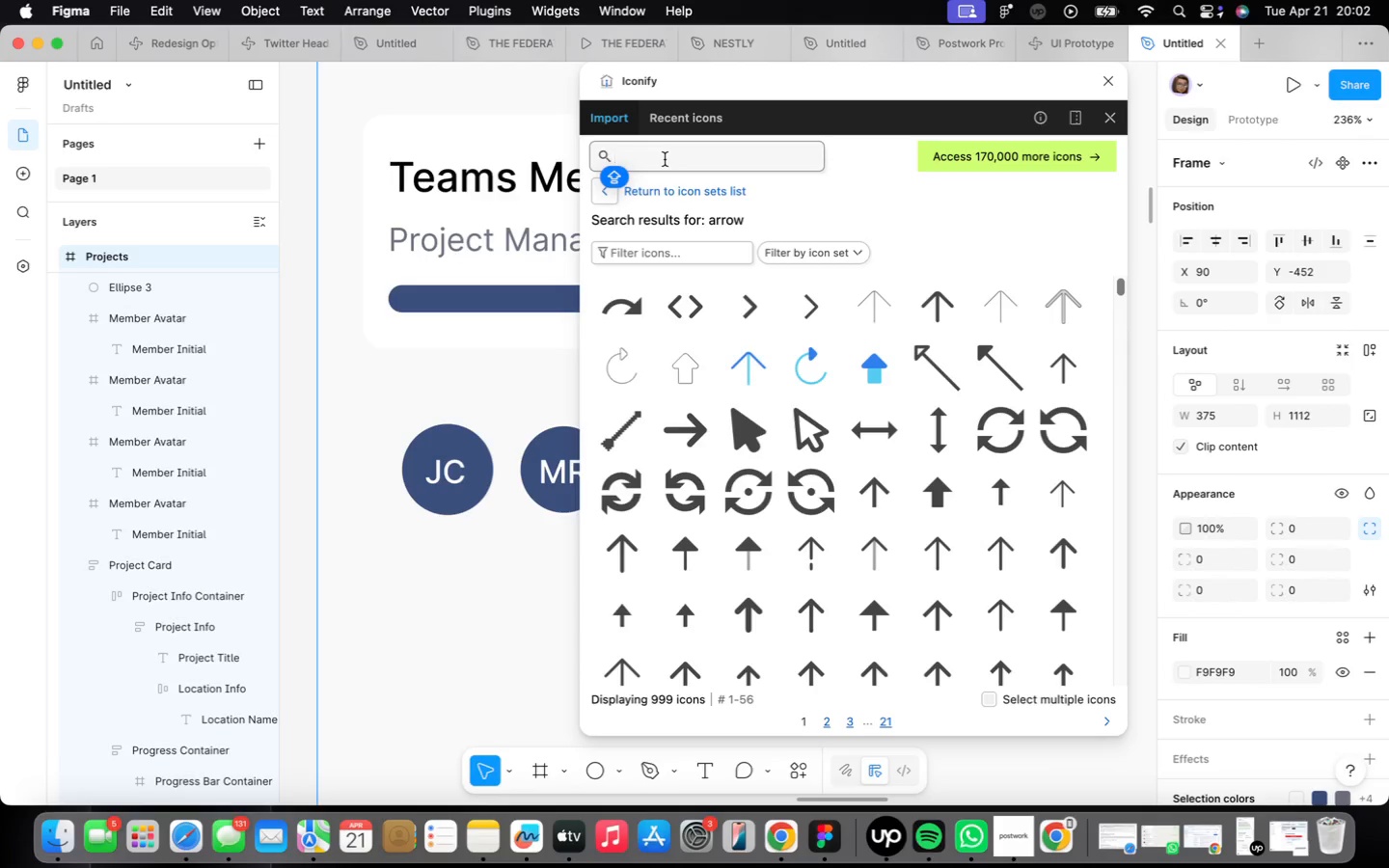 
type(ADD)
 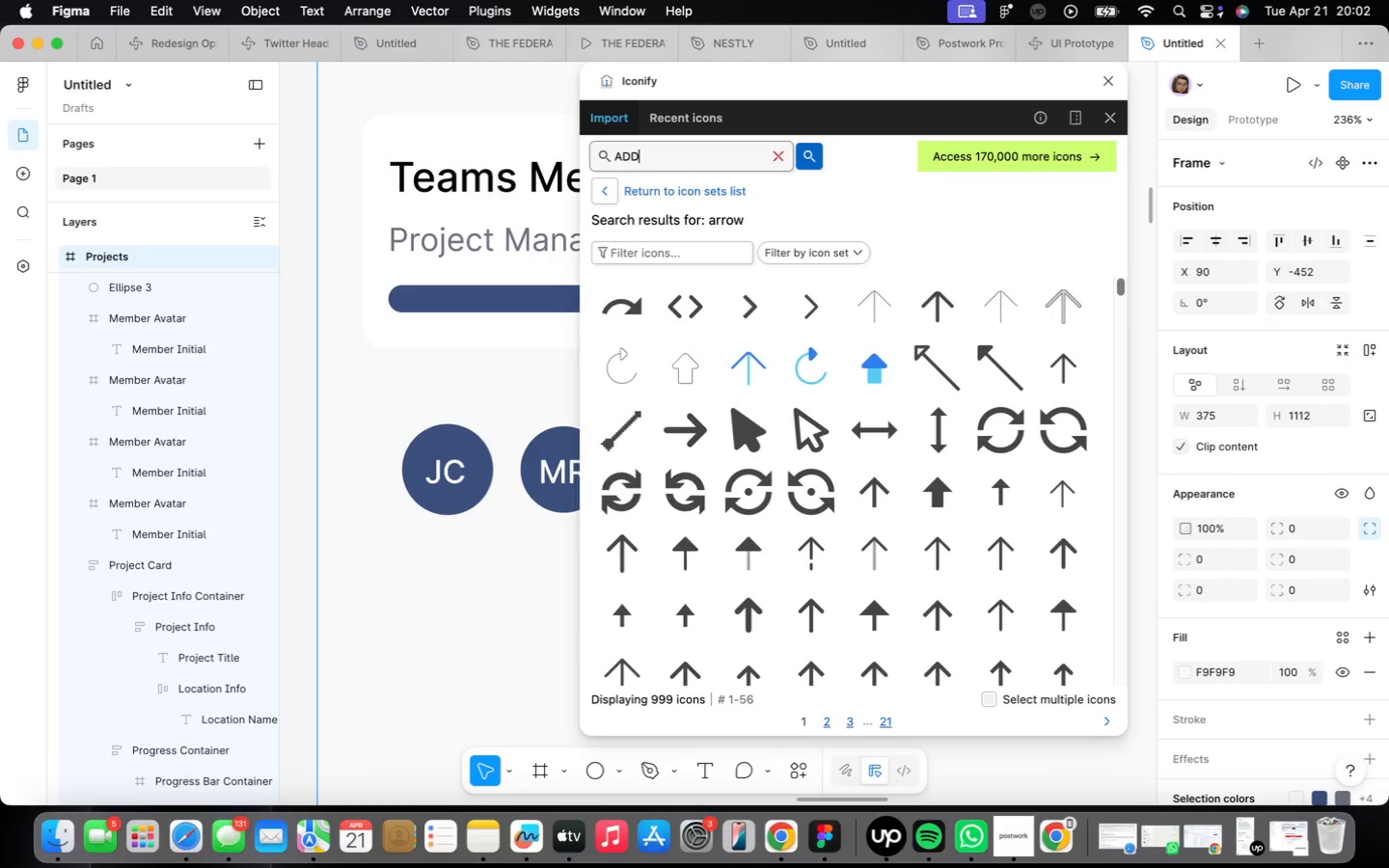 
key(Enter)
 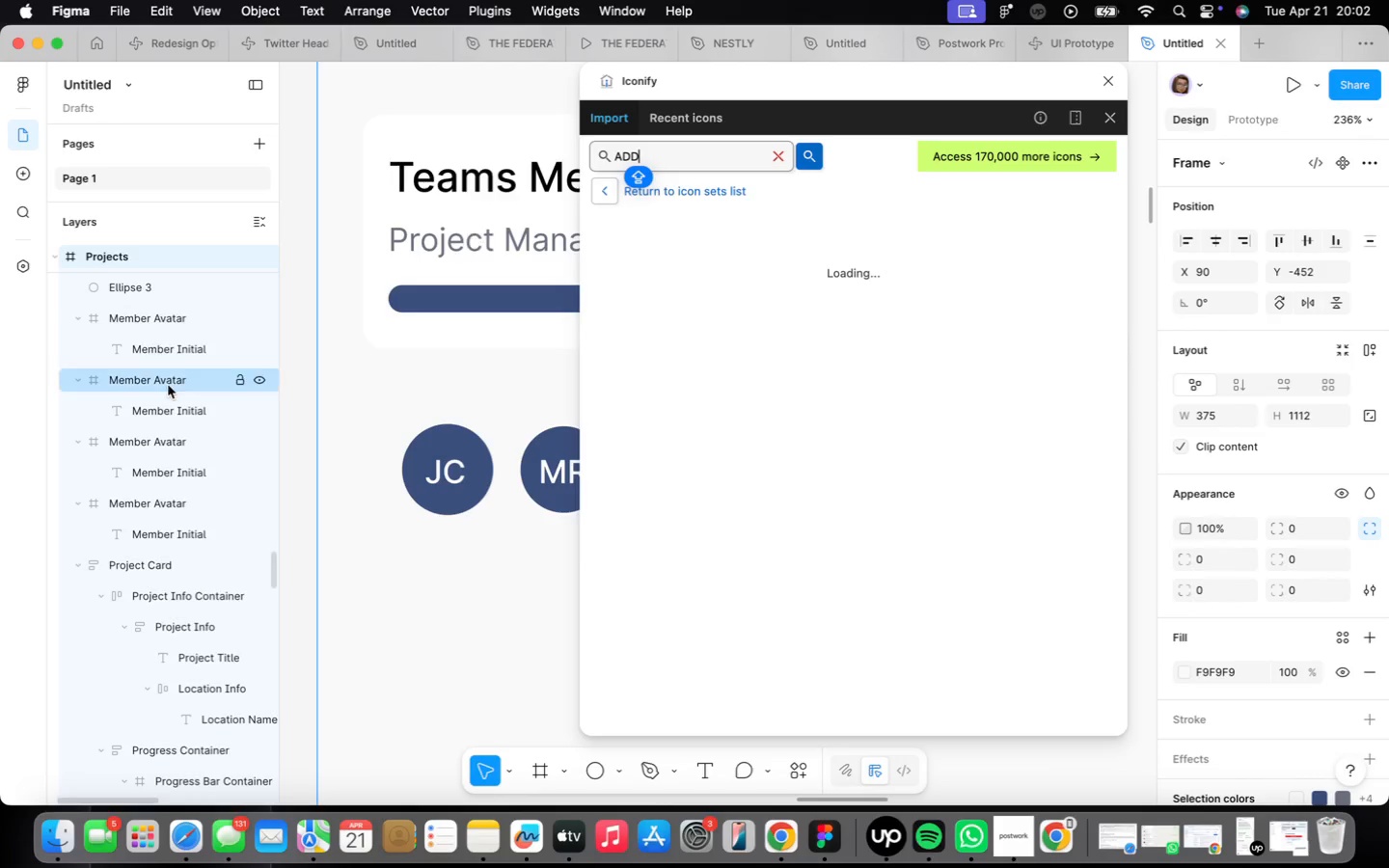 
scroll: coordinate [304, 381], scroll_direction: down, amount: 3.0
 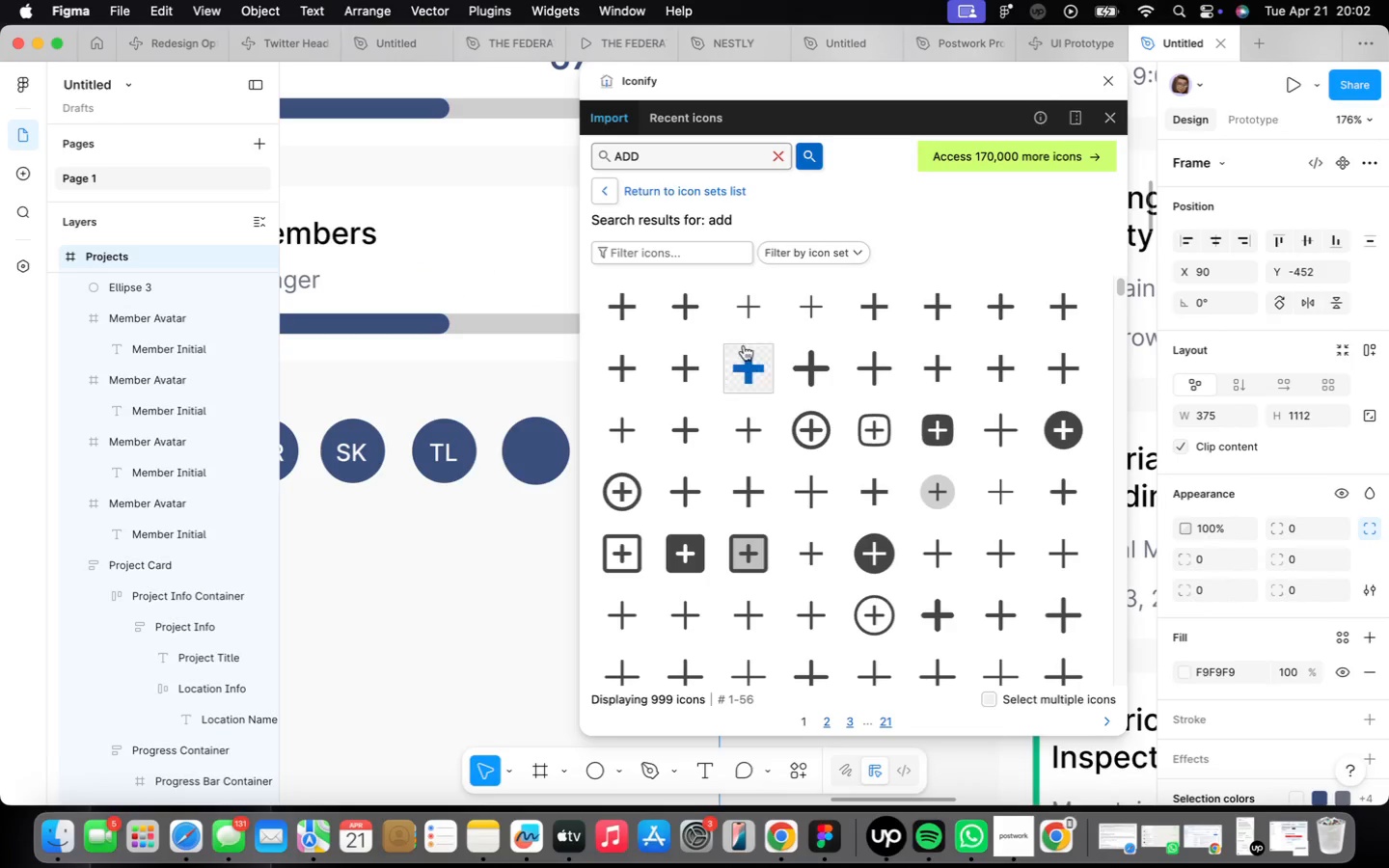 
left_click([679, 350])
 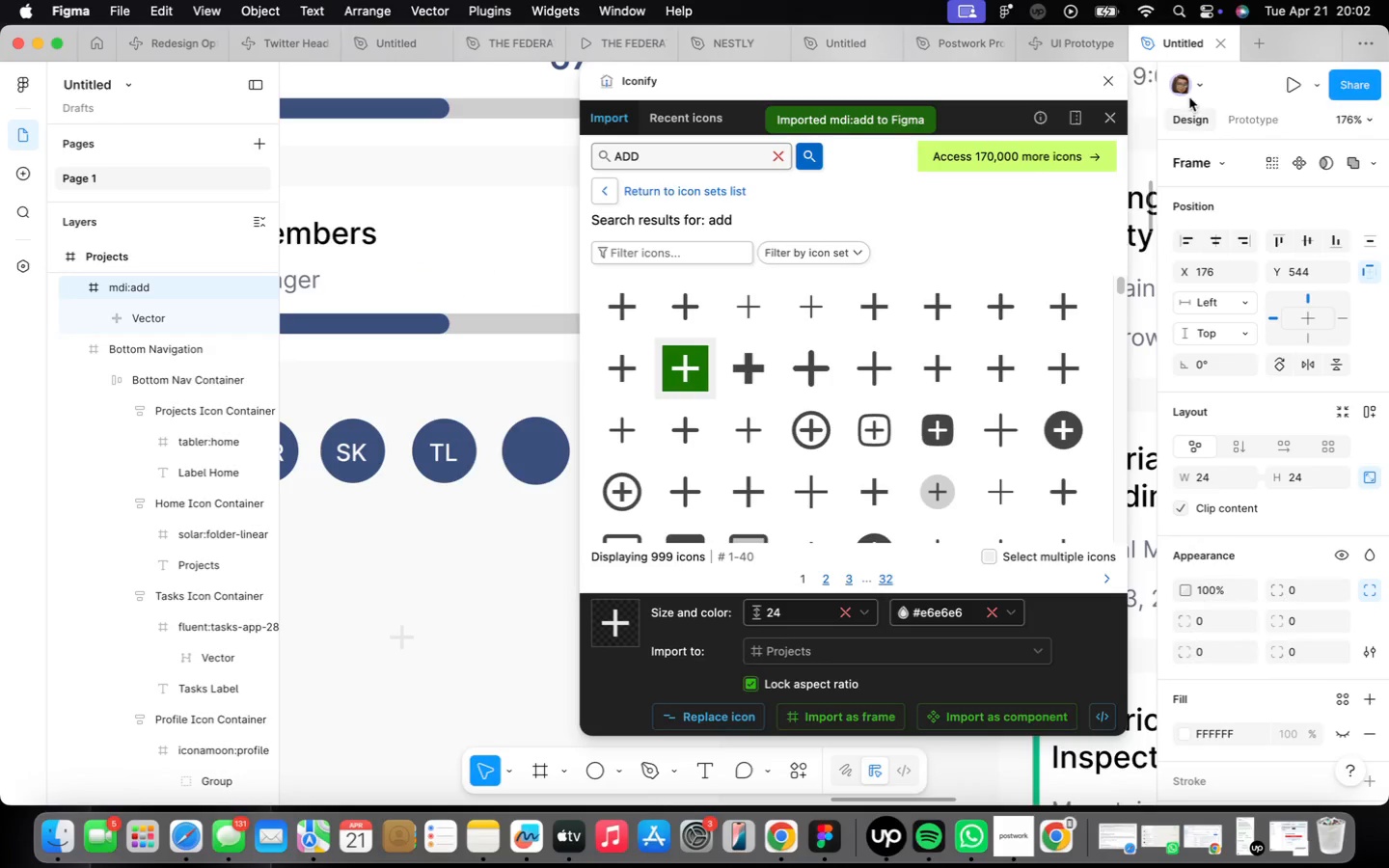 
left_click([1116, 126])
 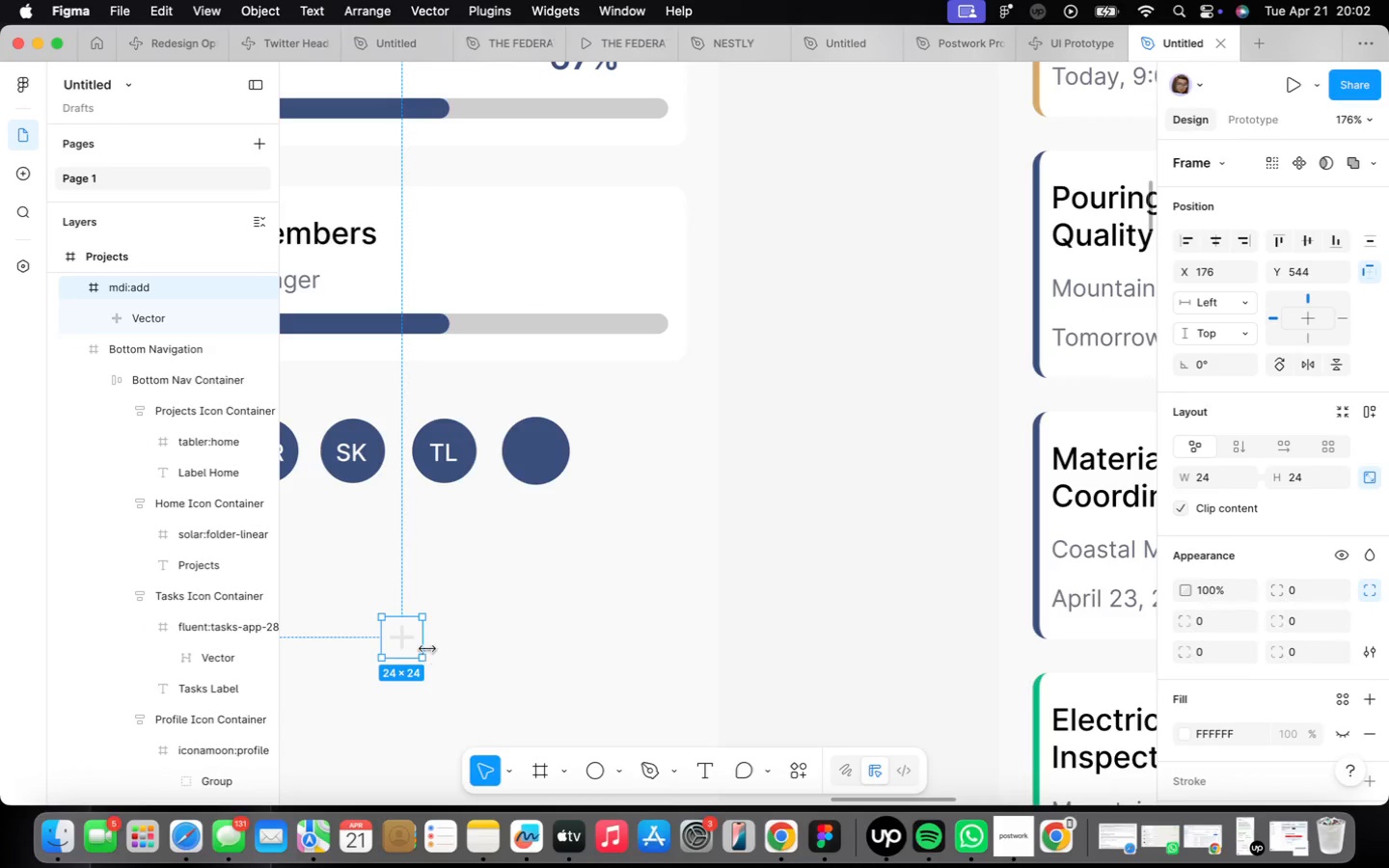 
left_click_drag(start_coordinate=[399, 642], to_coordinate=[531, 457])
 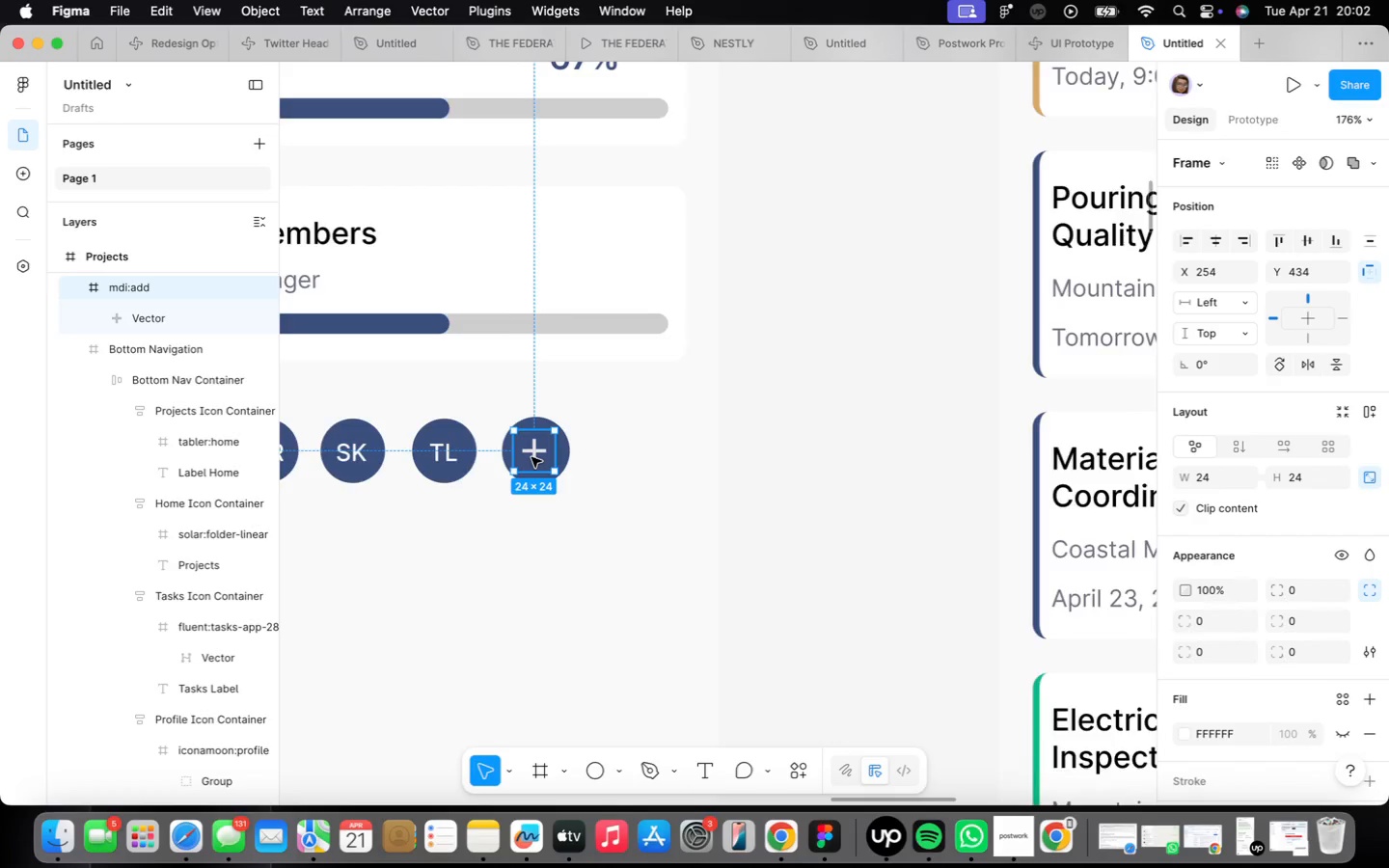 
left_click_drag(start_coordinate=[535, 449], to_coordinate=[541, 453])
 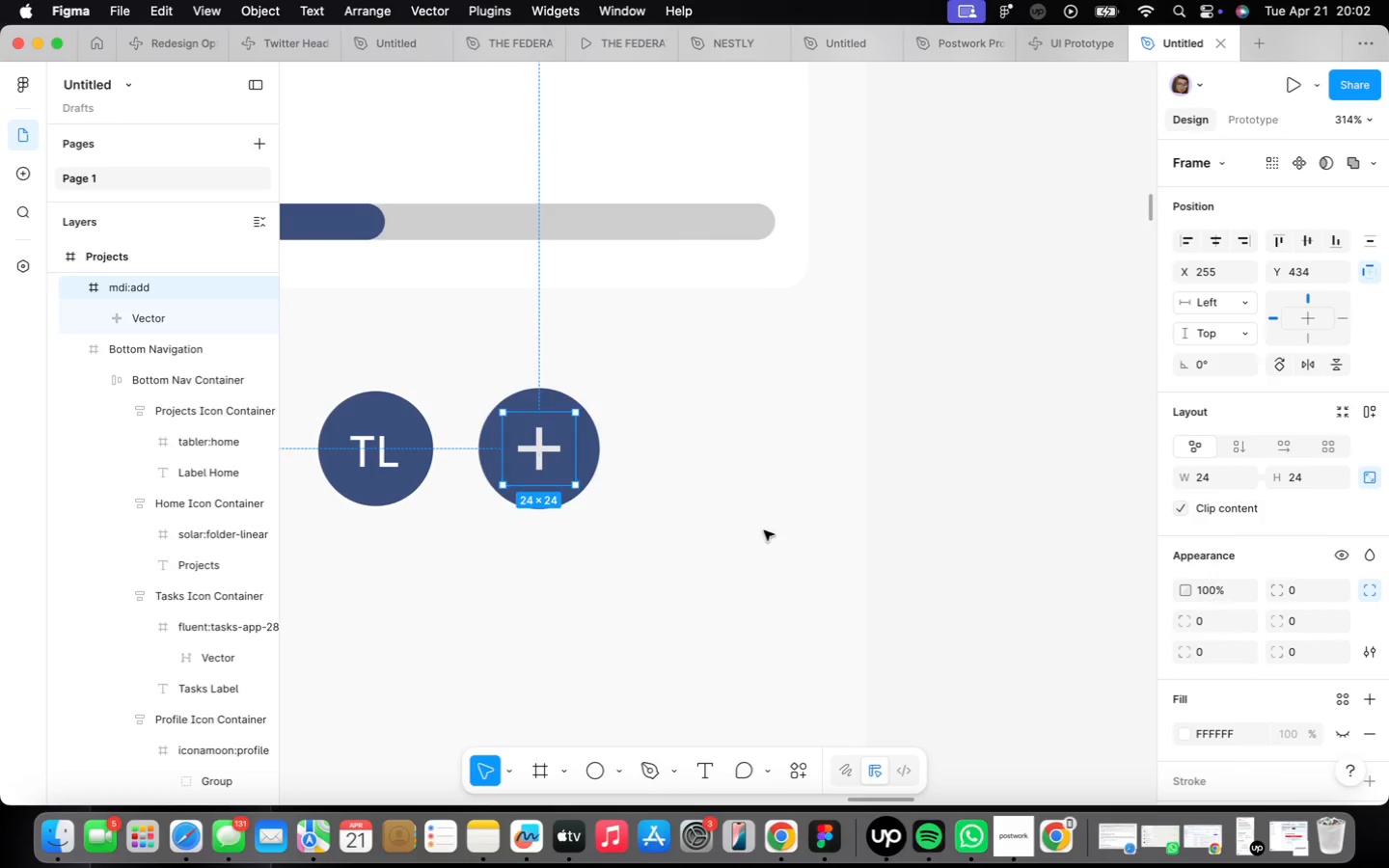 
scroll: coordinate [533, 451], scroll_direction: up, amount: 6.0
 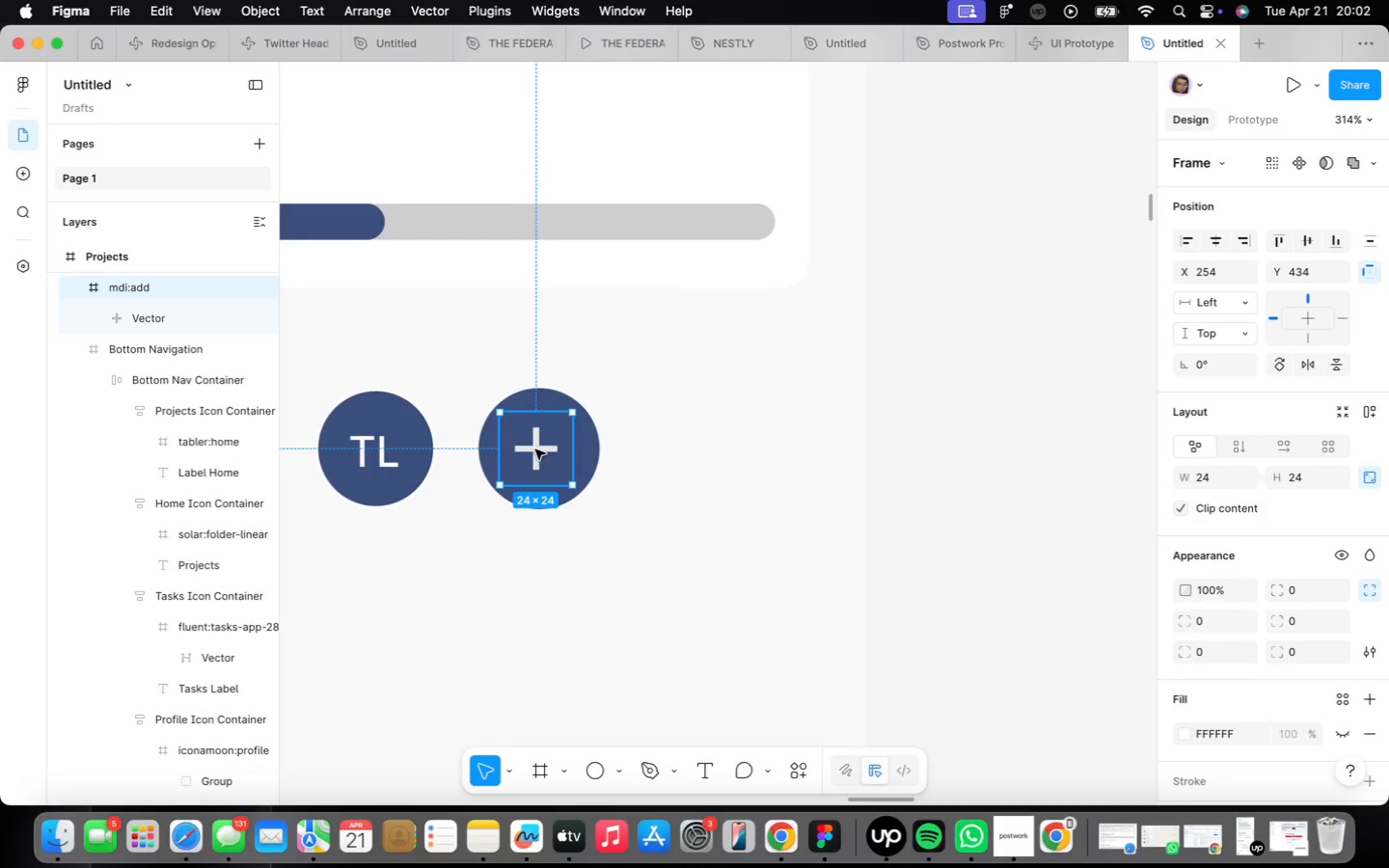 
left_click([773, 535])
 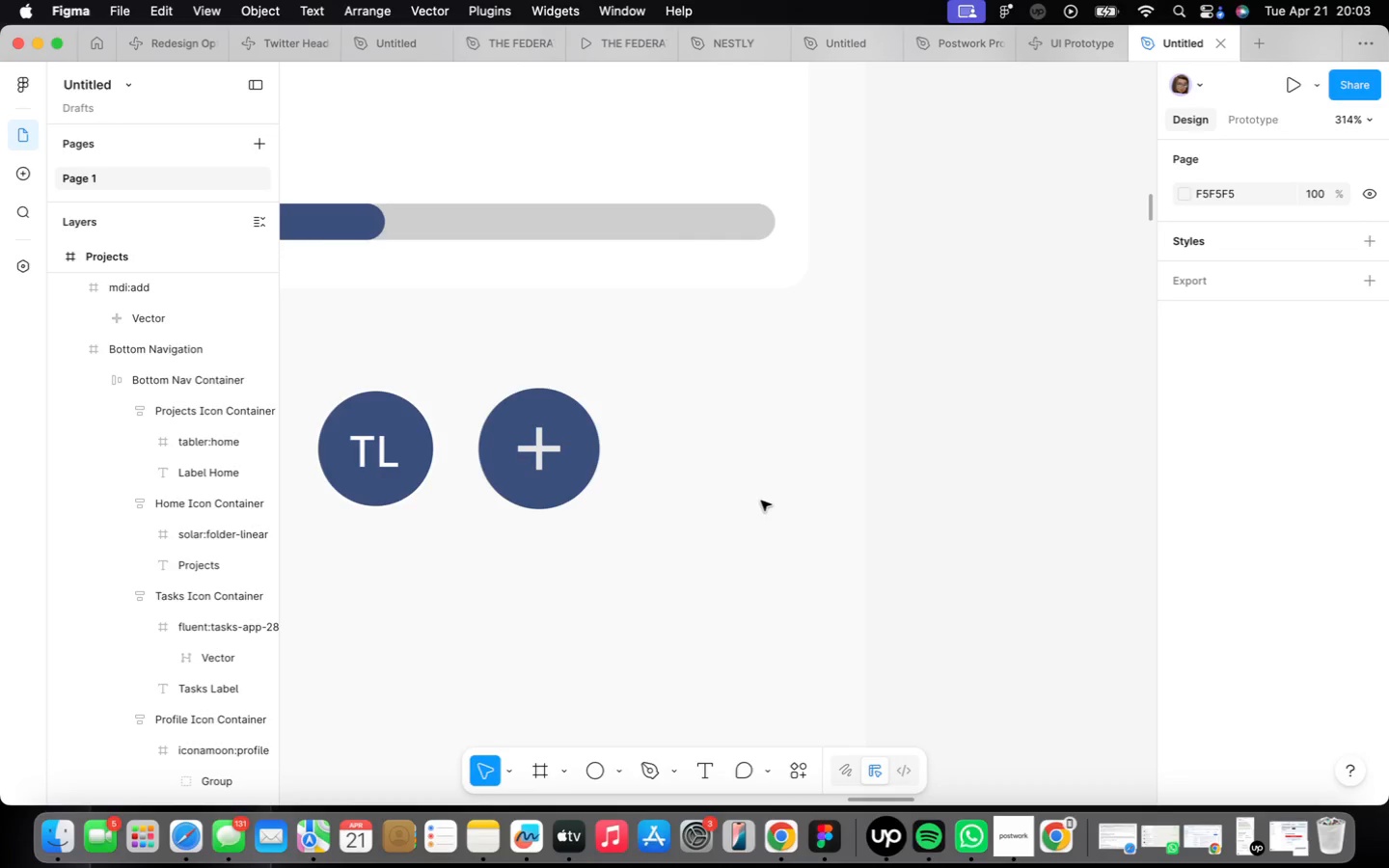 
wait(42.77)
 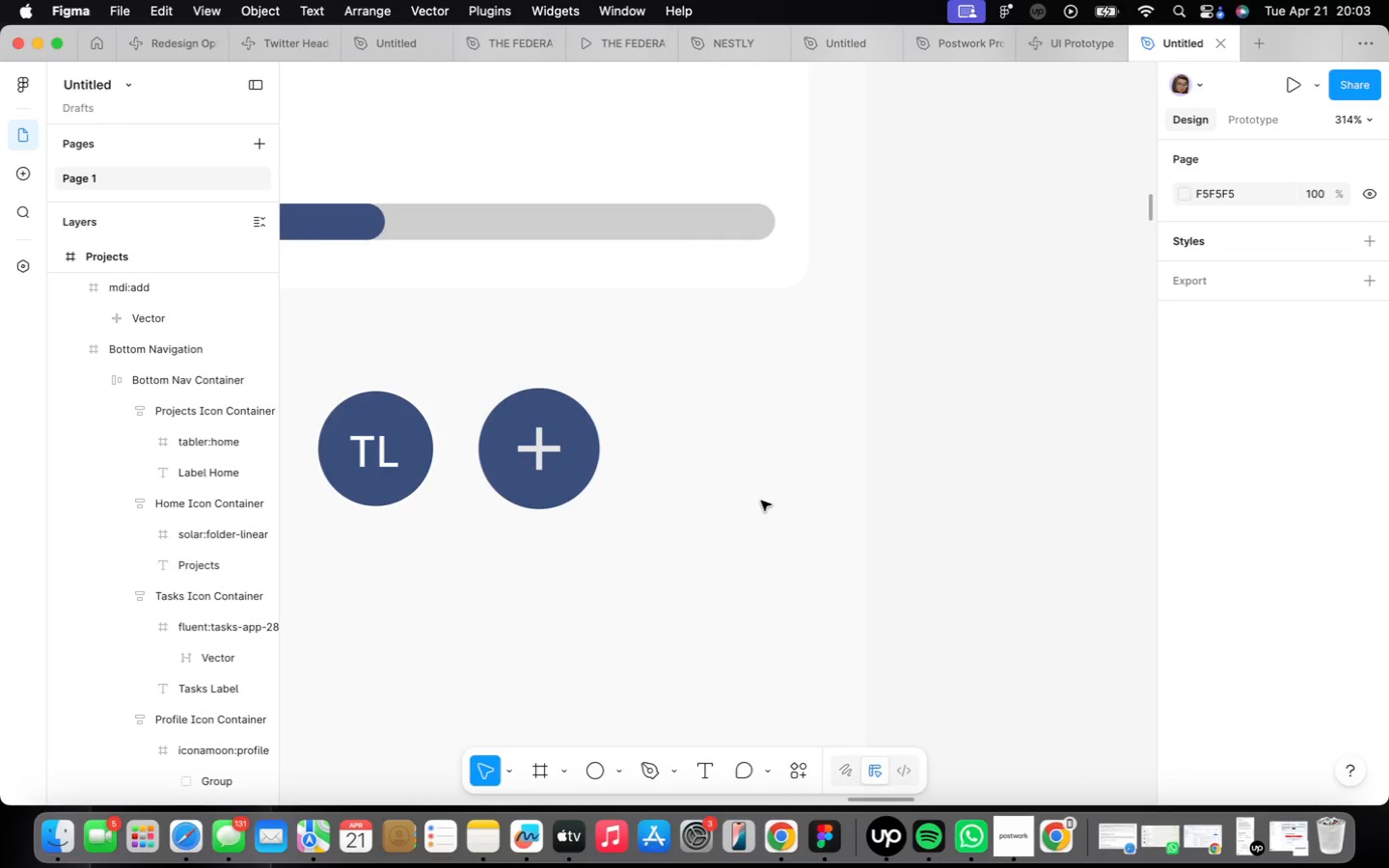 
scroll: coordinate [708, 508], scroll_direction: down, amount: 10.0
 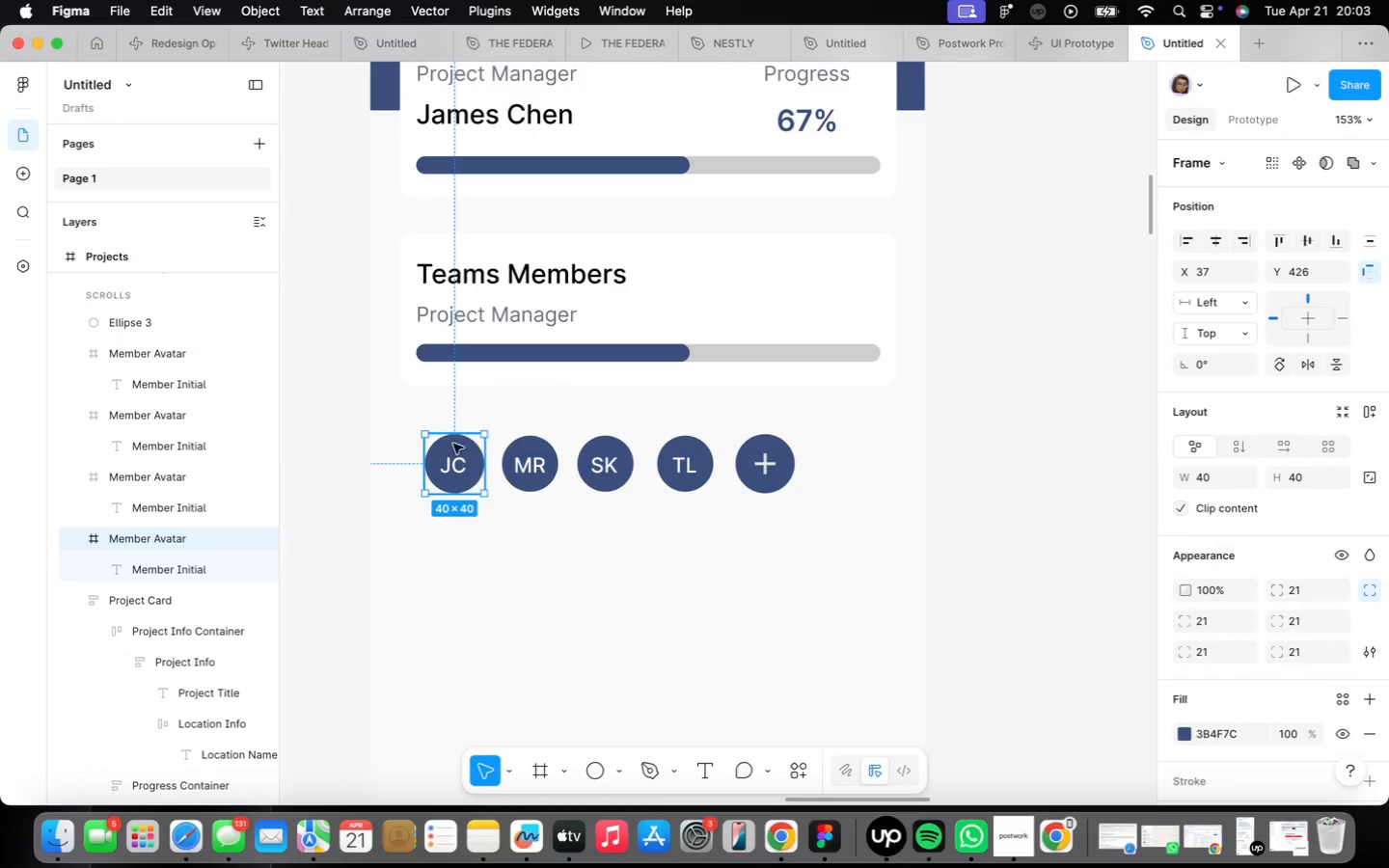 
hold_key(key=ShiftLeft, duration=1.76)
double_click([616, 462])
 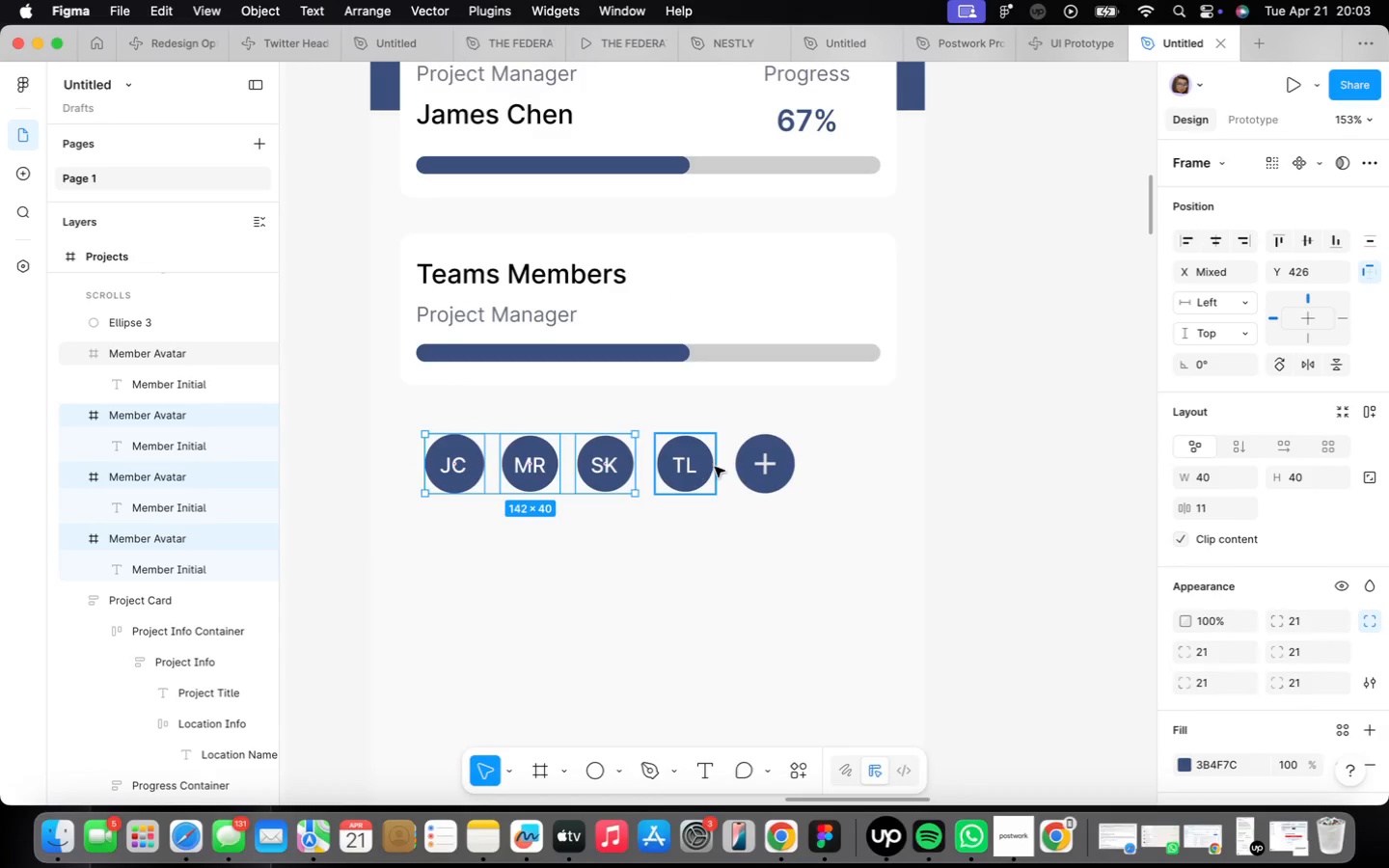 
triple_click([715, 467])
 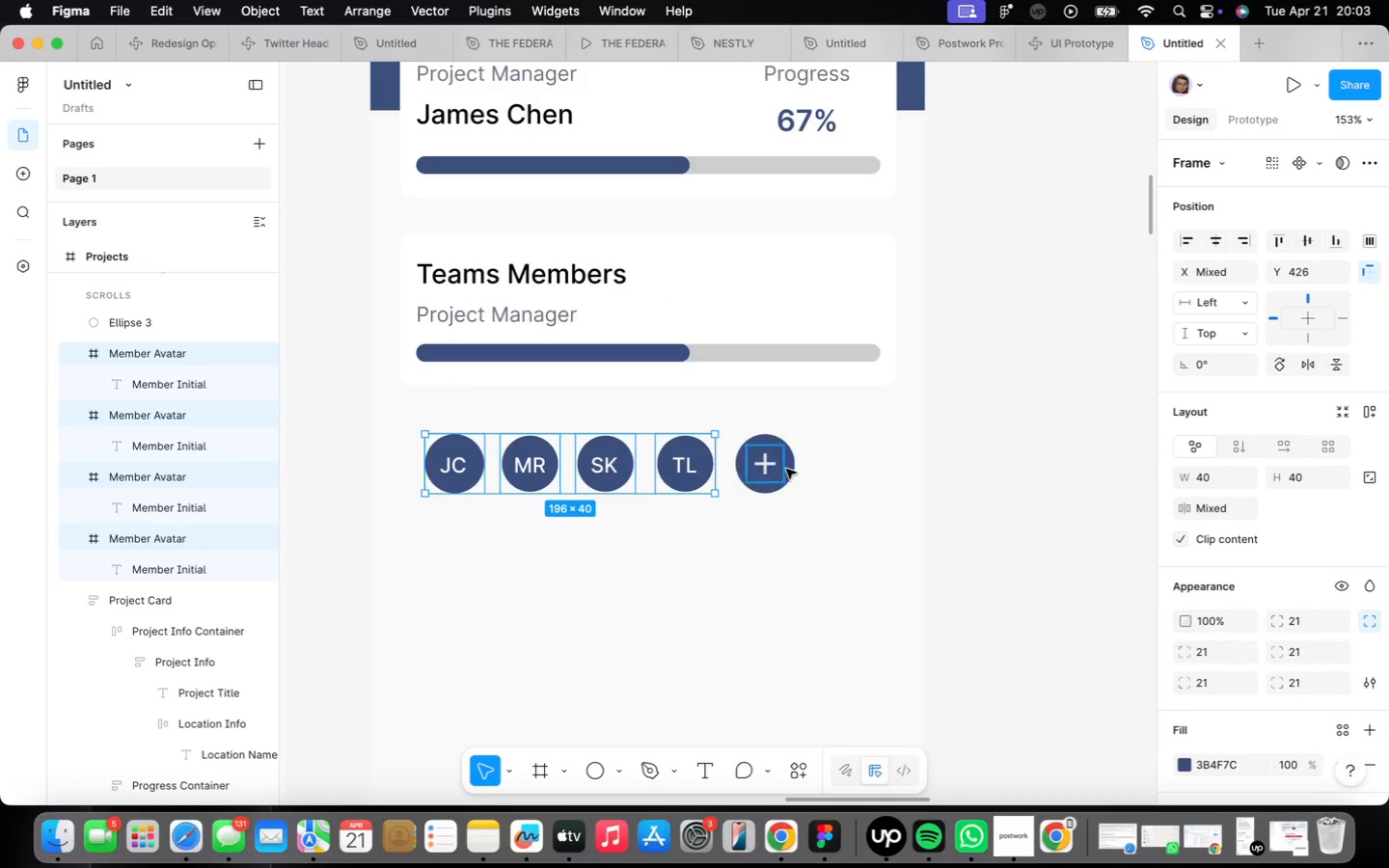 
triple_click([787, 469])
 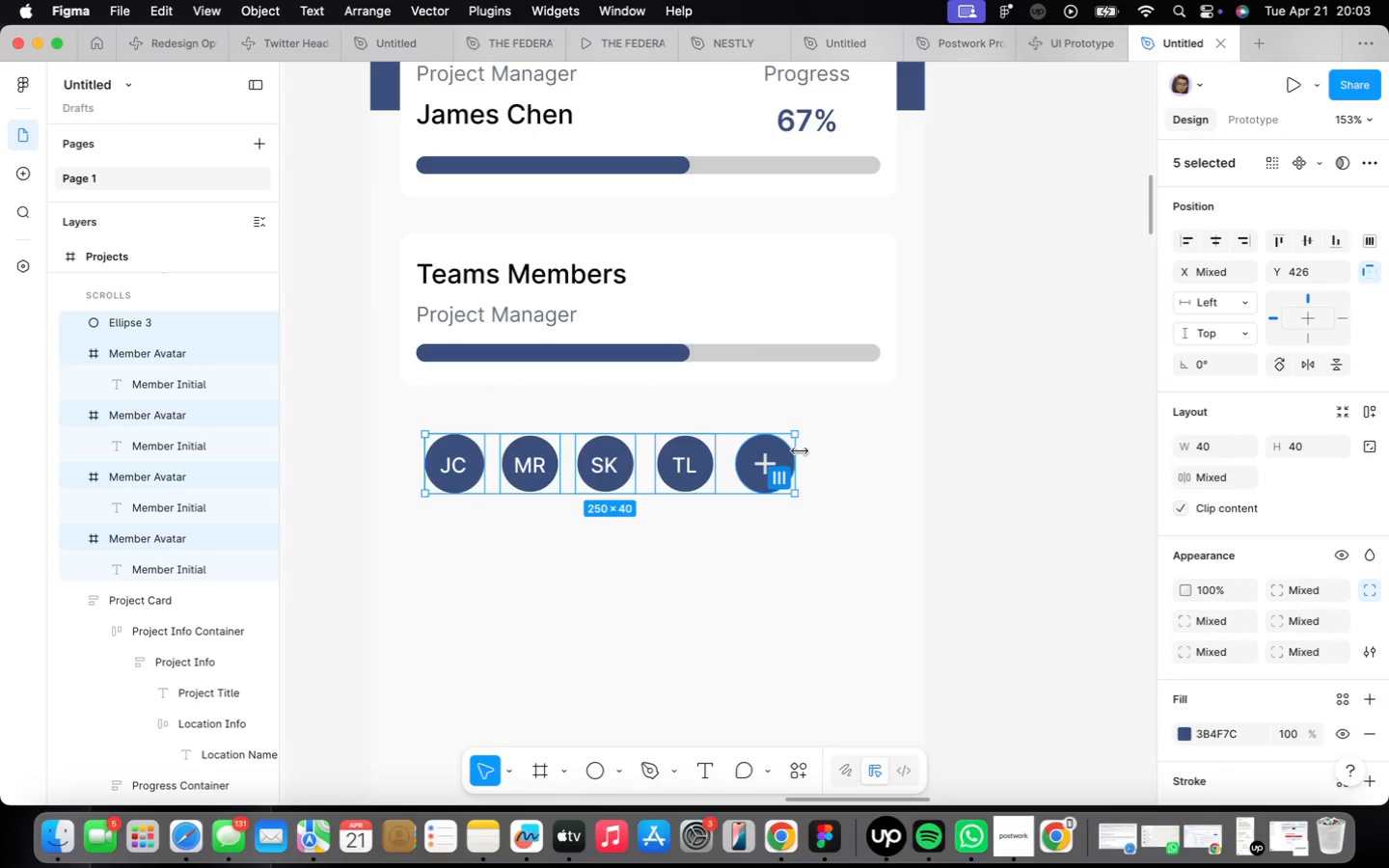 
key(Shift+ShiftLeft)
 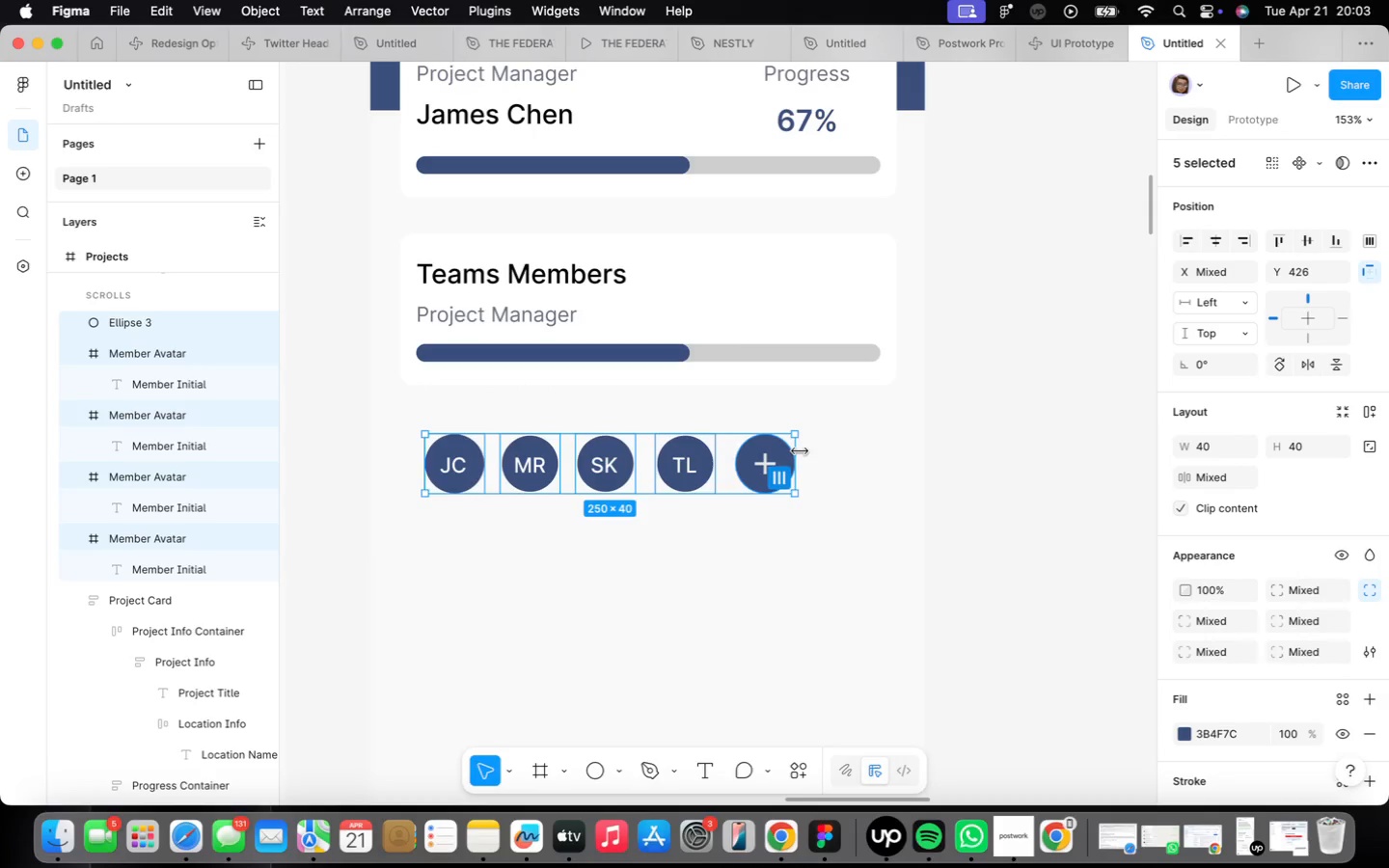 
key(Shift+A)
 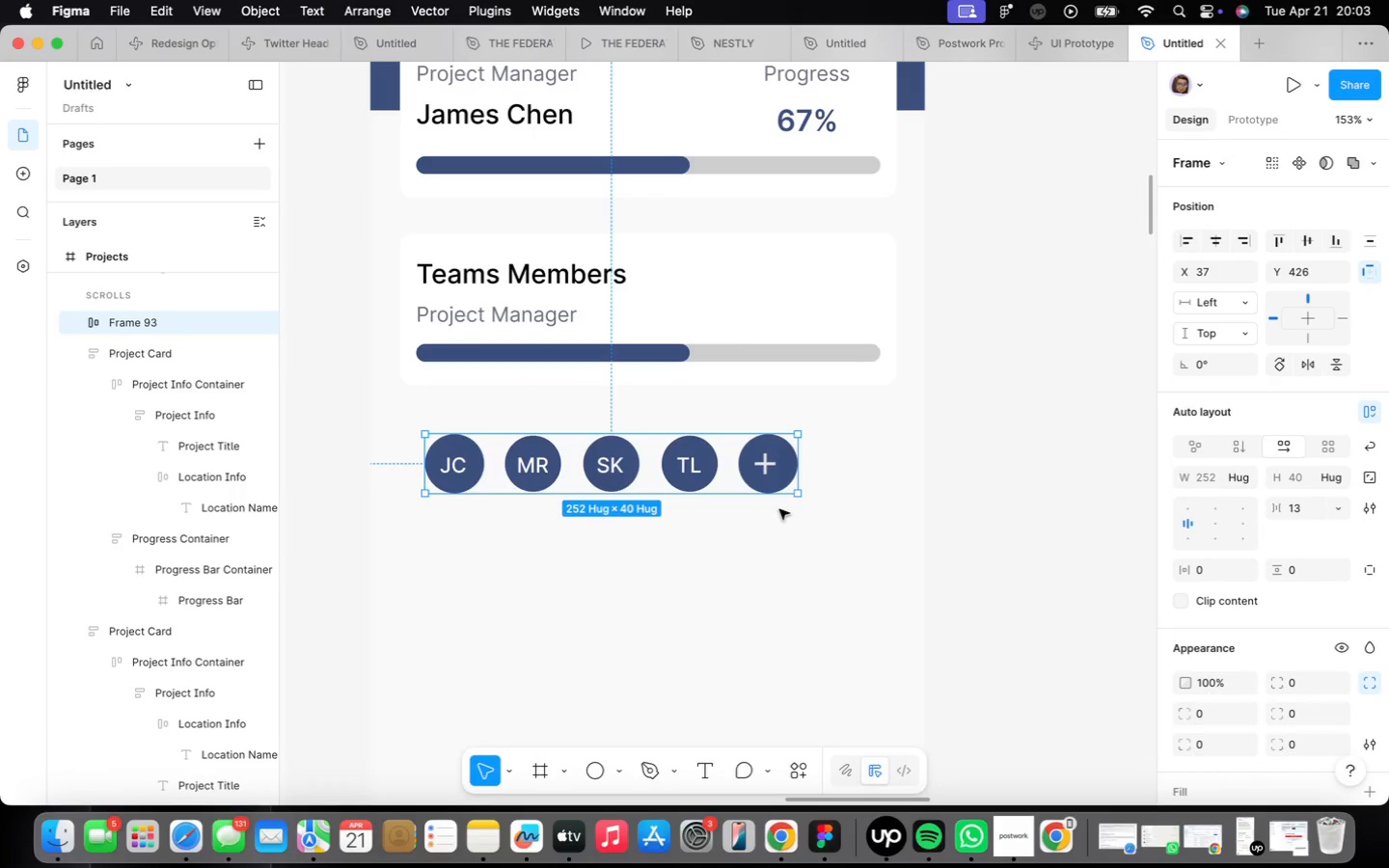 
key(Meta+CommandLeft)
 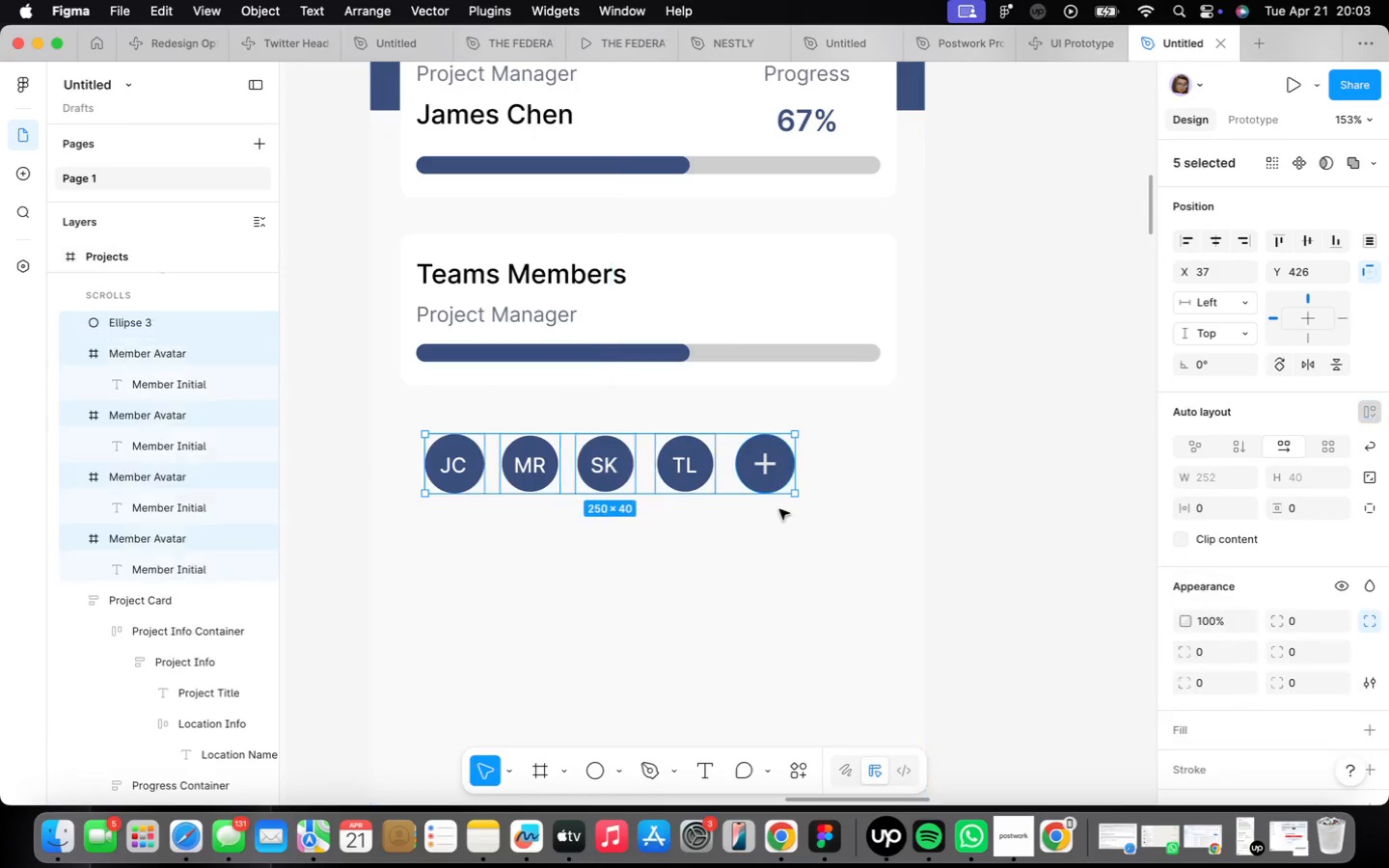 
key(Meta+Z)
 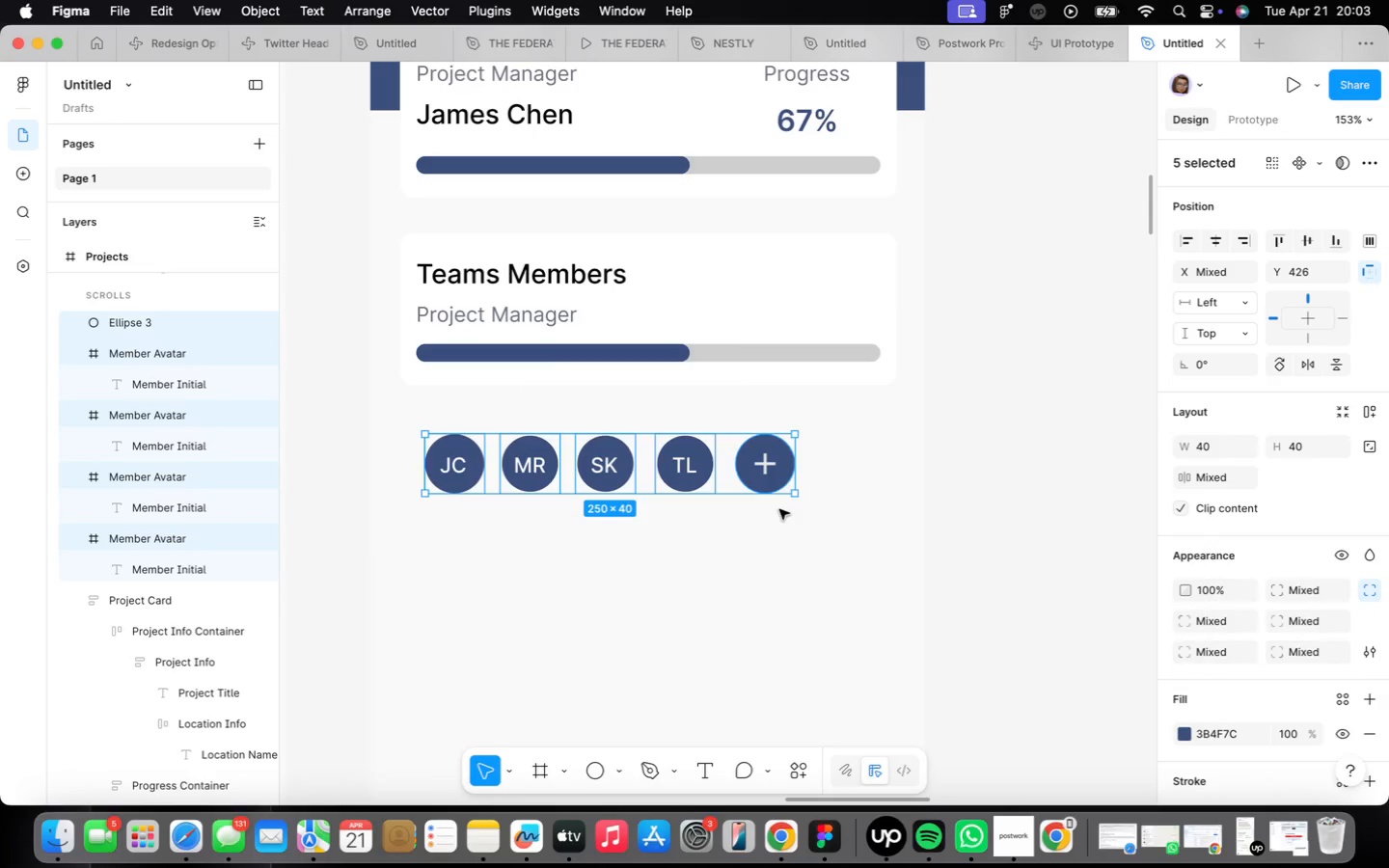 
key(Meta+CommandLeft)
 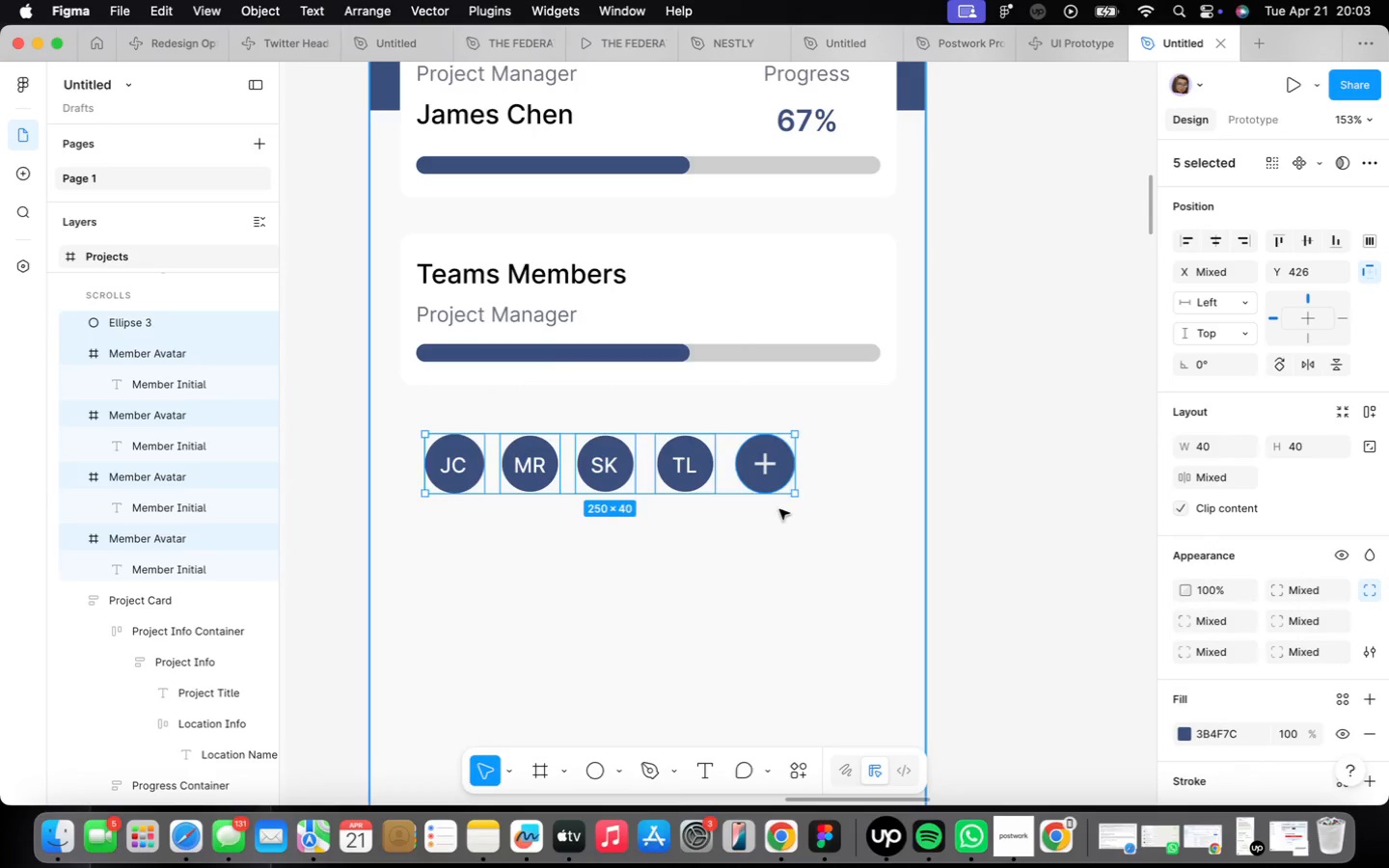 
key(Meta+Z)
 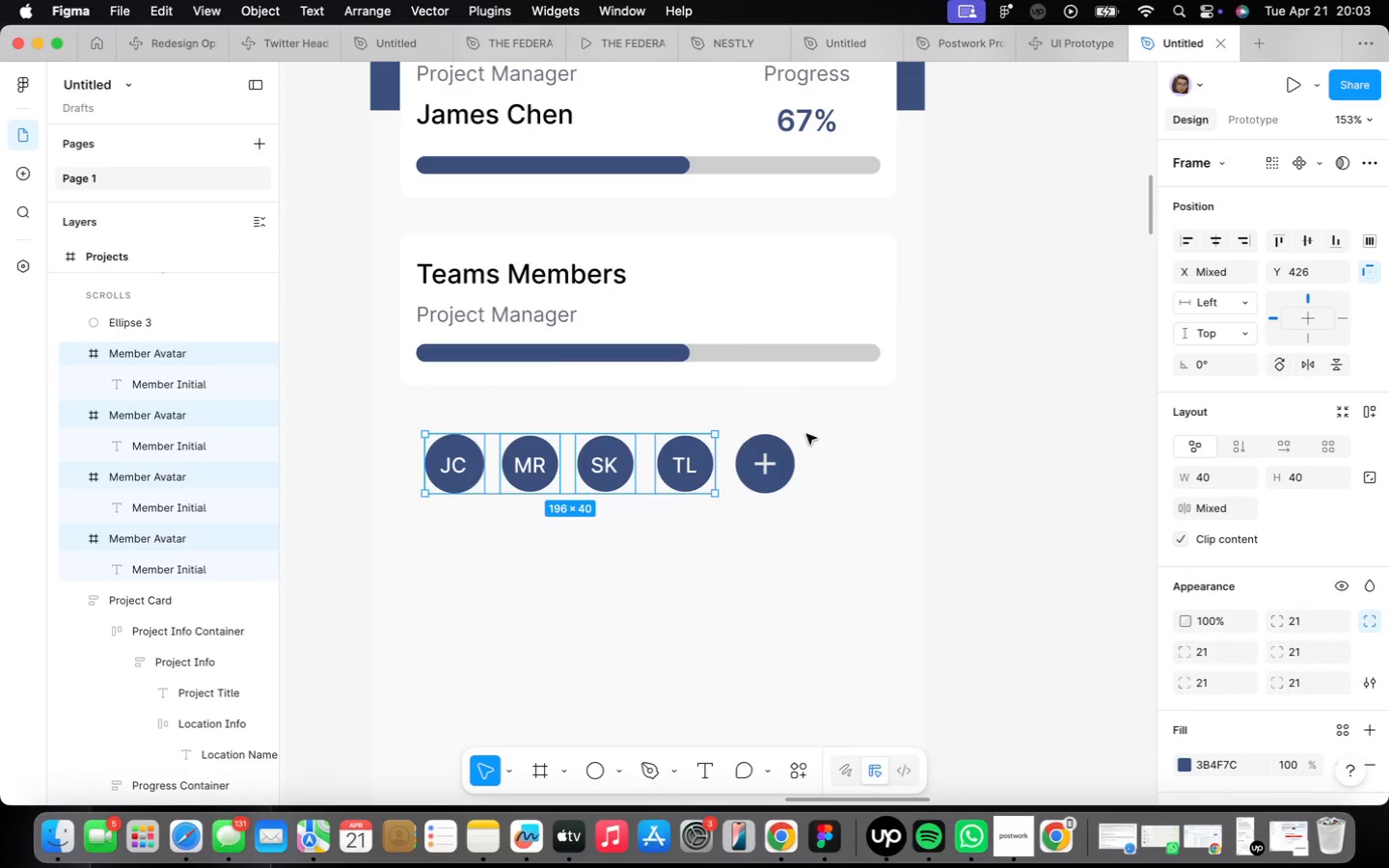 
scroll: coordinate [827, 451], scroll_direction: up, amount: 8.0
 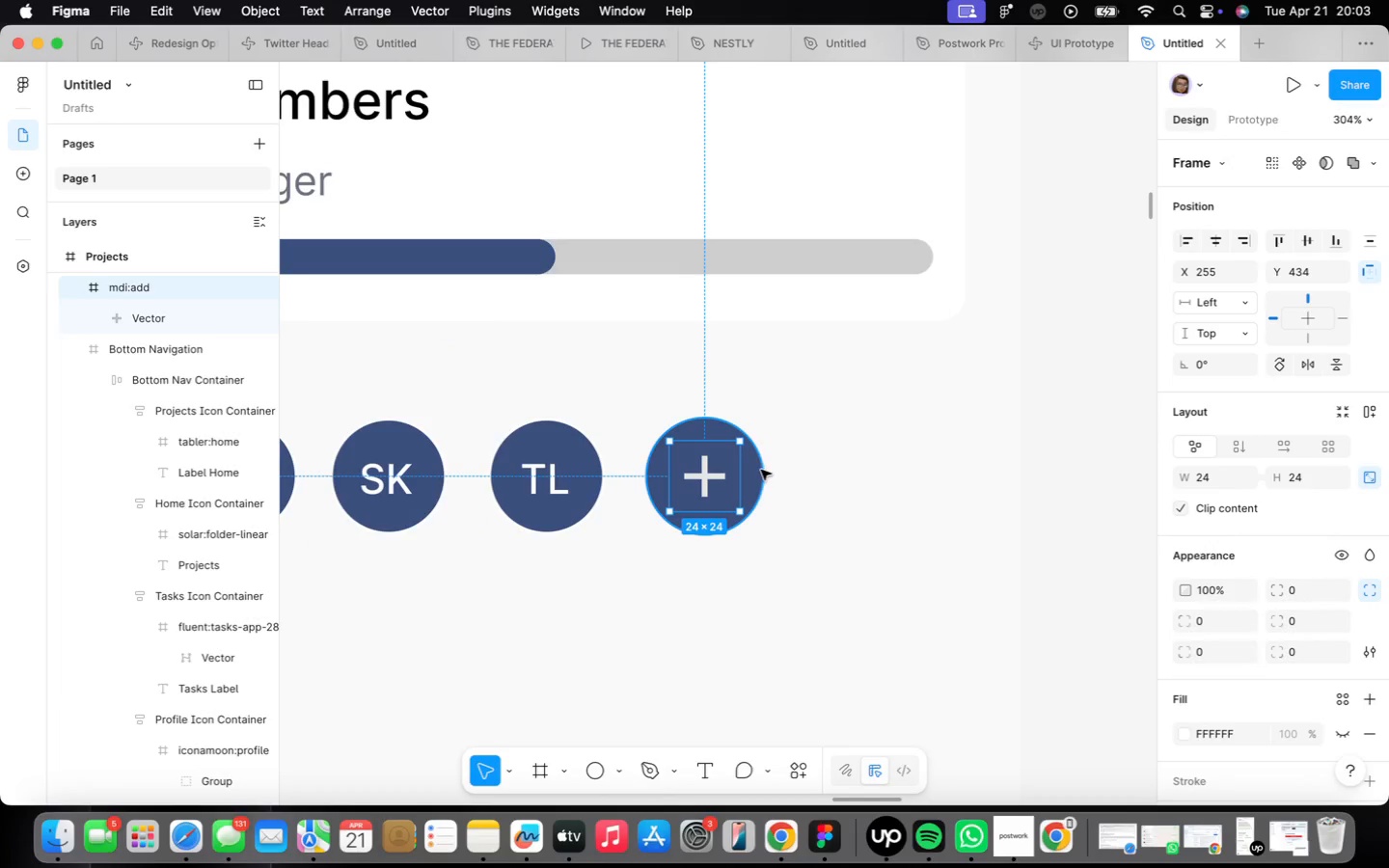 
hold_key(key=ShiftLeft, duration=0.5)
left_click([760, 471])
 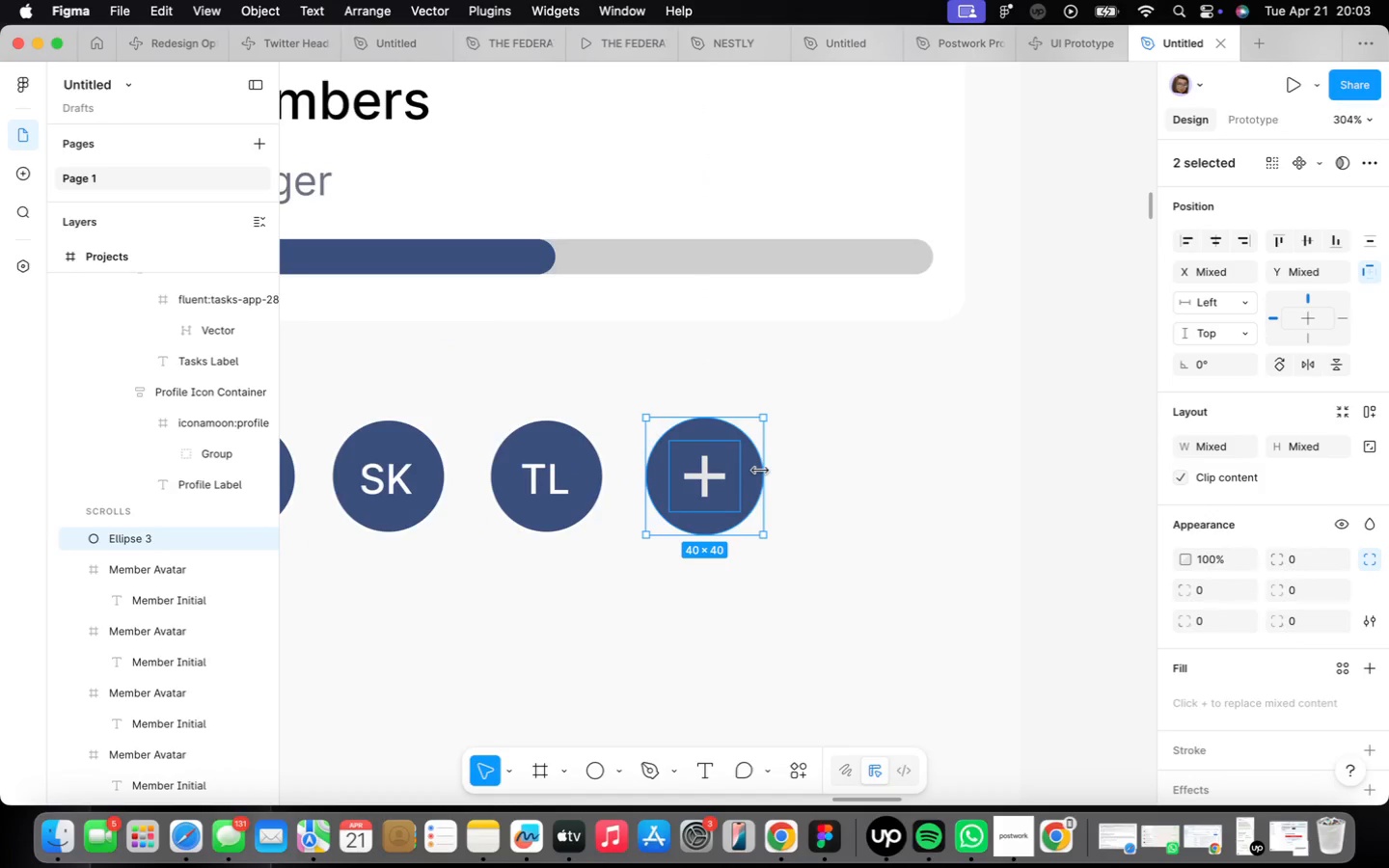 
key(Shift+ShiftLeft)
 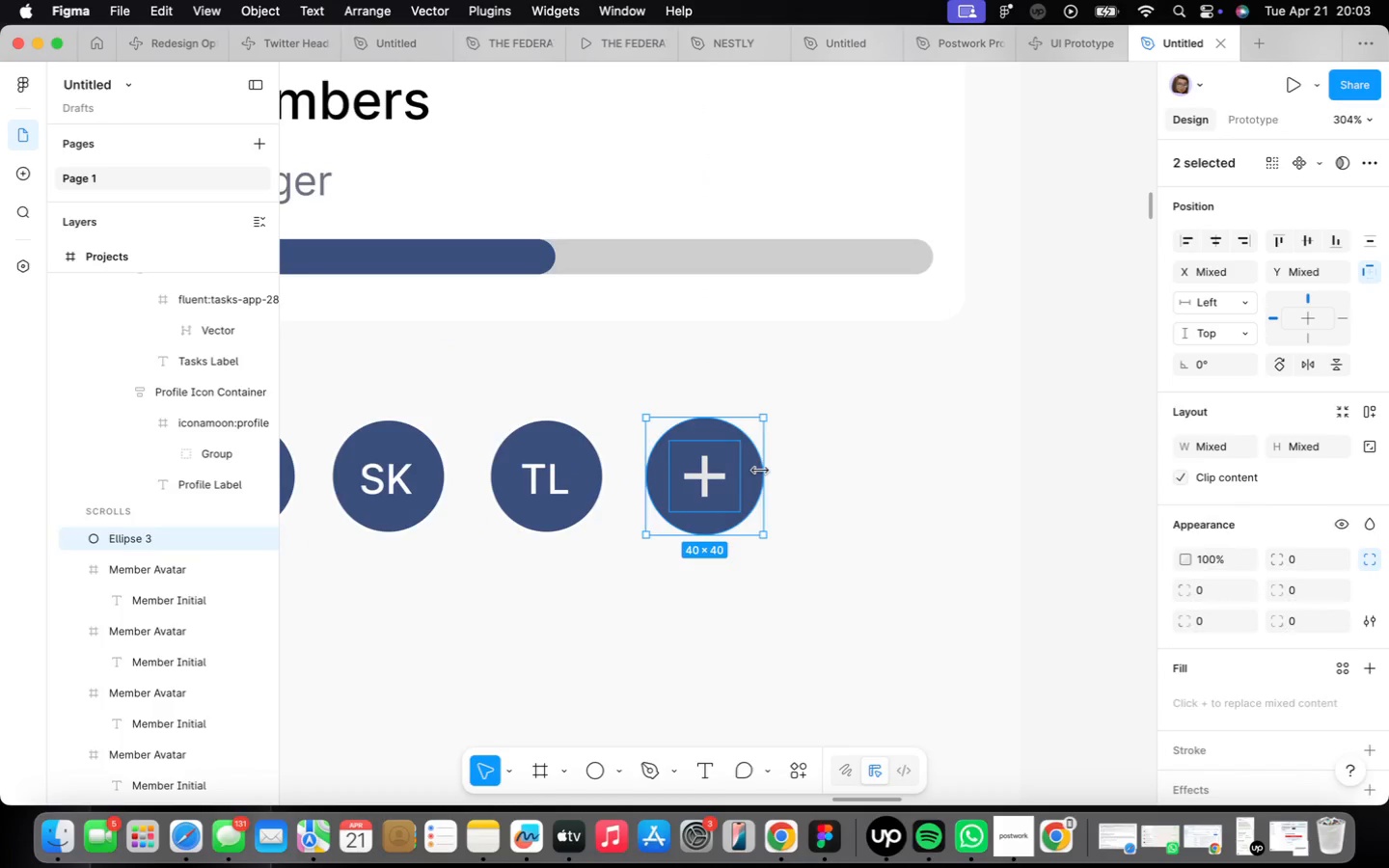 
key(Shift+A)
 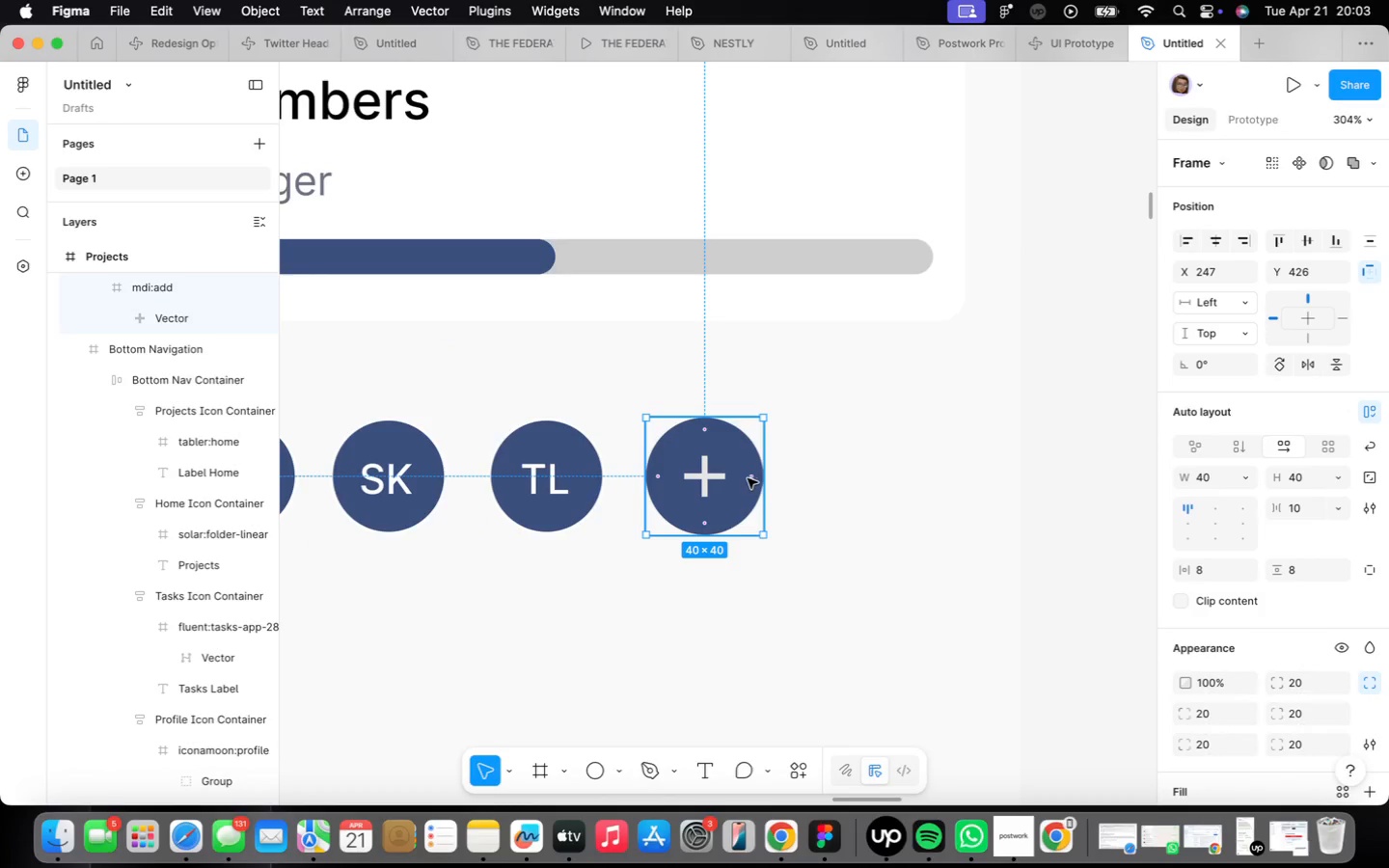 
hold_key(key=ShiftLeft, duration=2.73)
 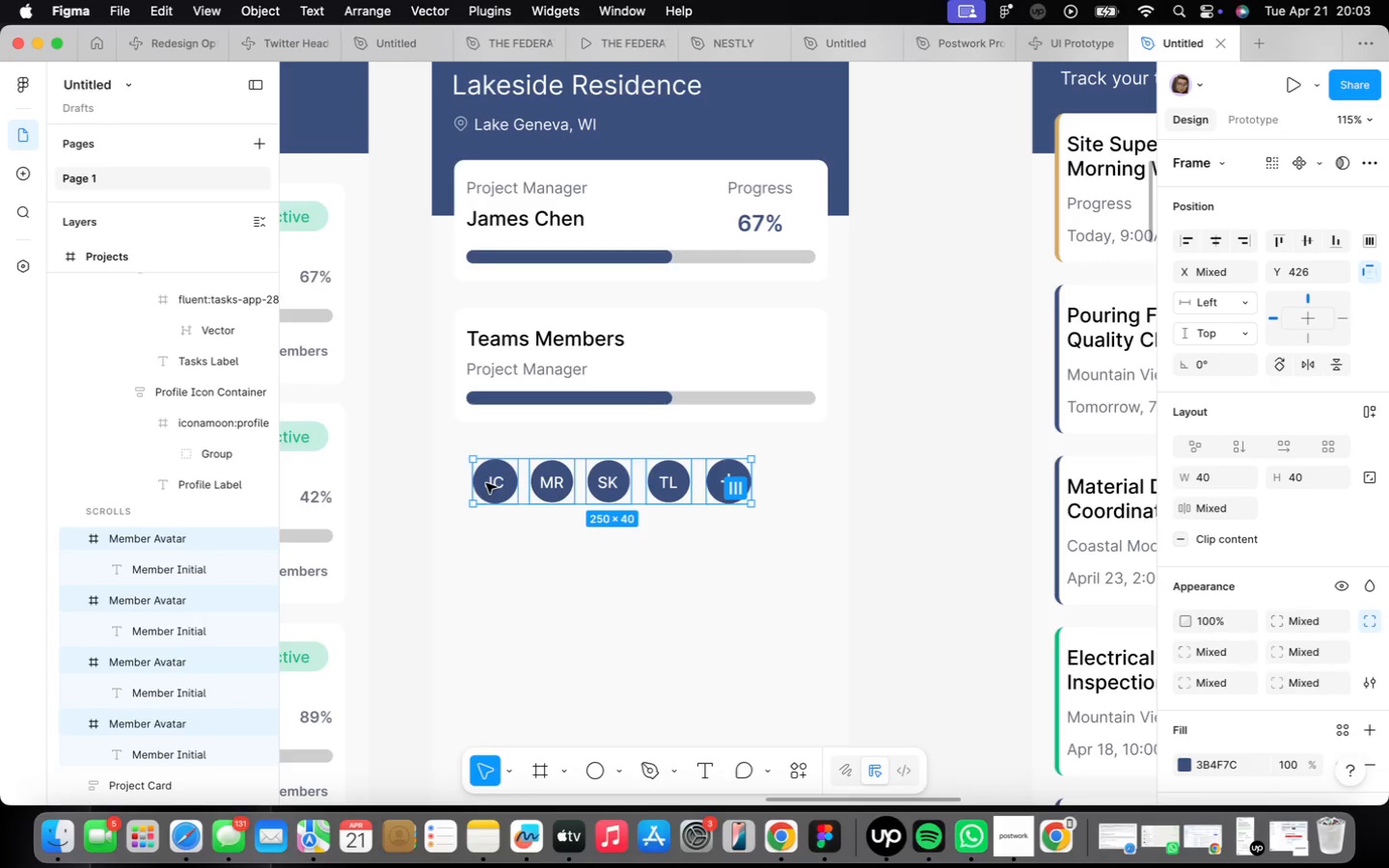 
scroll: coordinate [745, 484], scroll_direction: down, amount: 13.0
 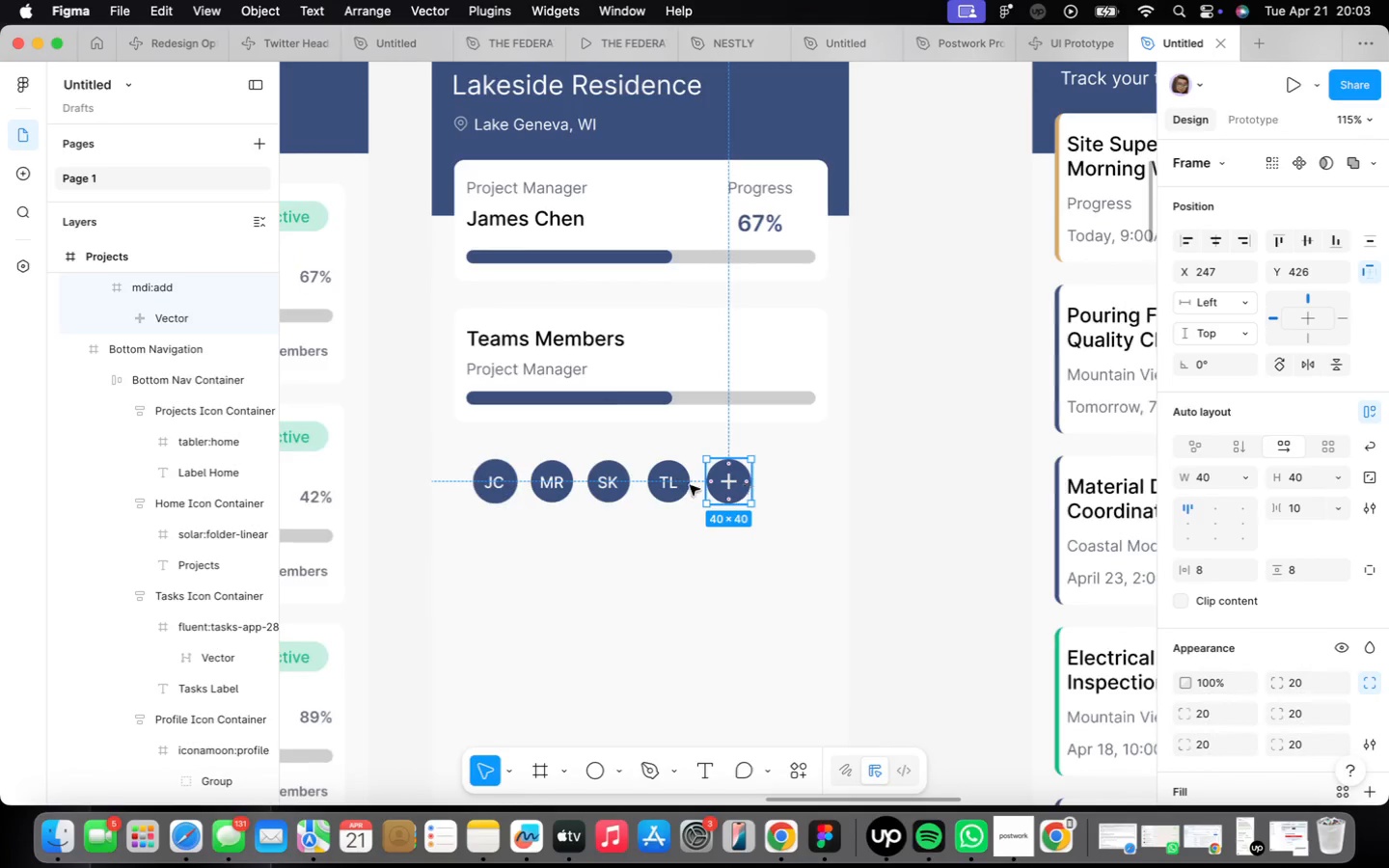 
left_click([666, 483])
 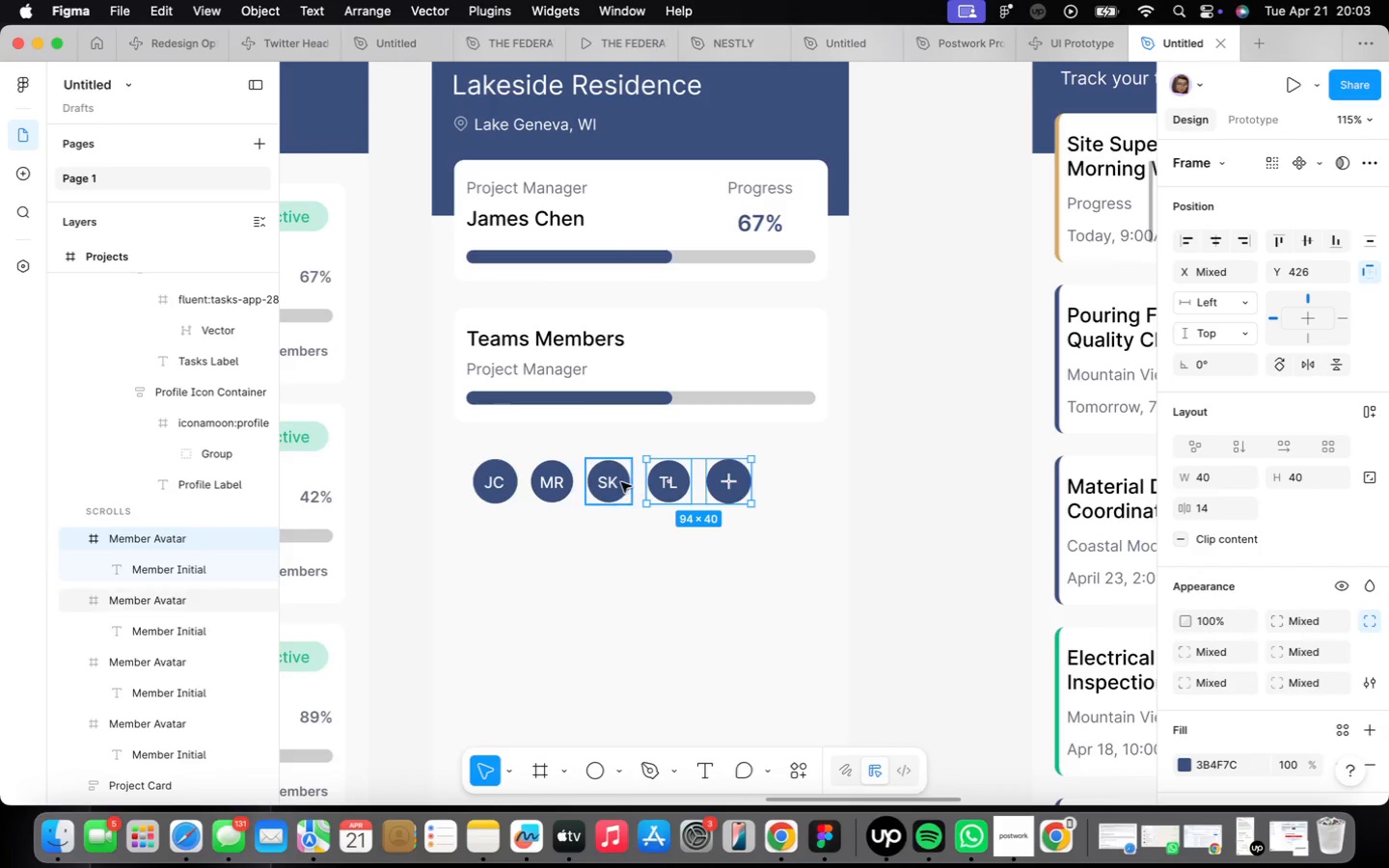 
left_click([621, 482])
 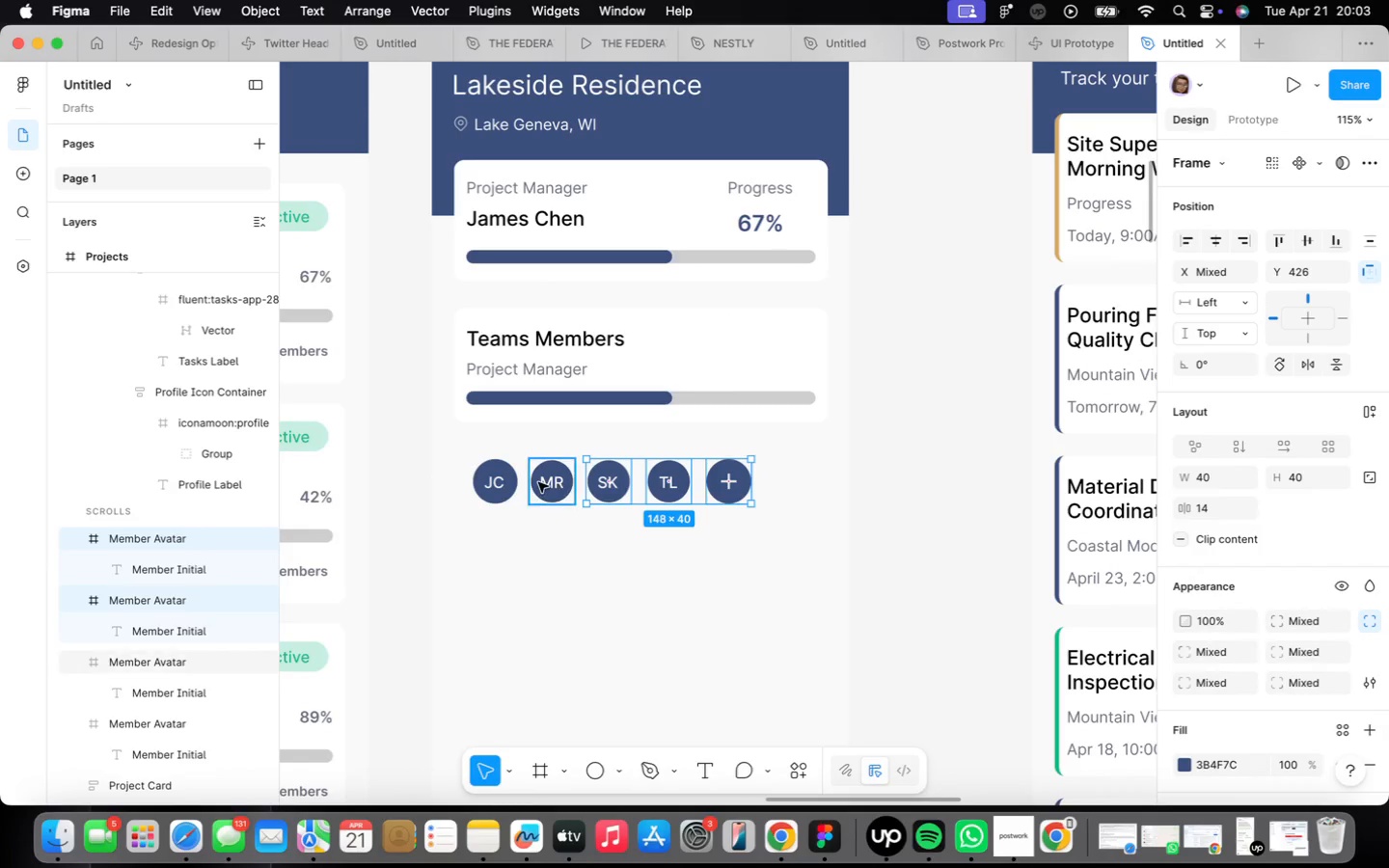 
left_click([538, 482])
 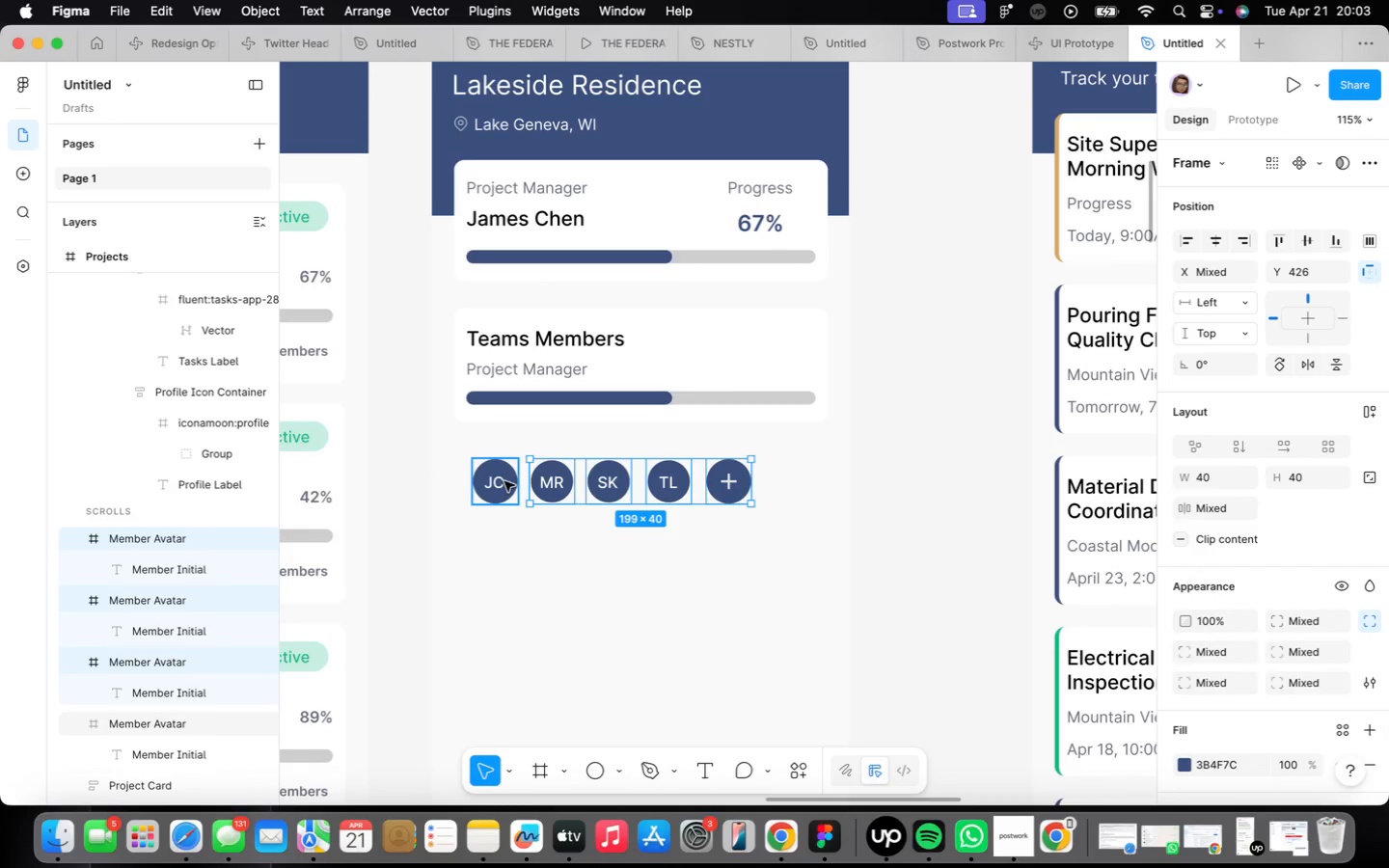 
left_click([486, 483])
 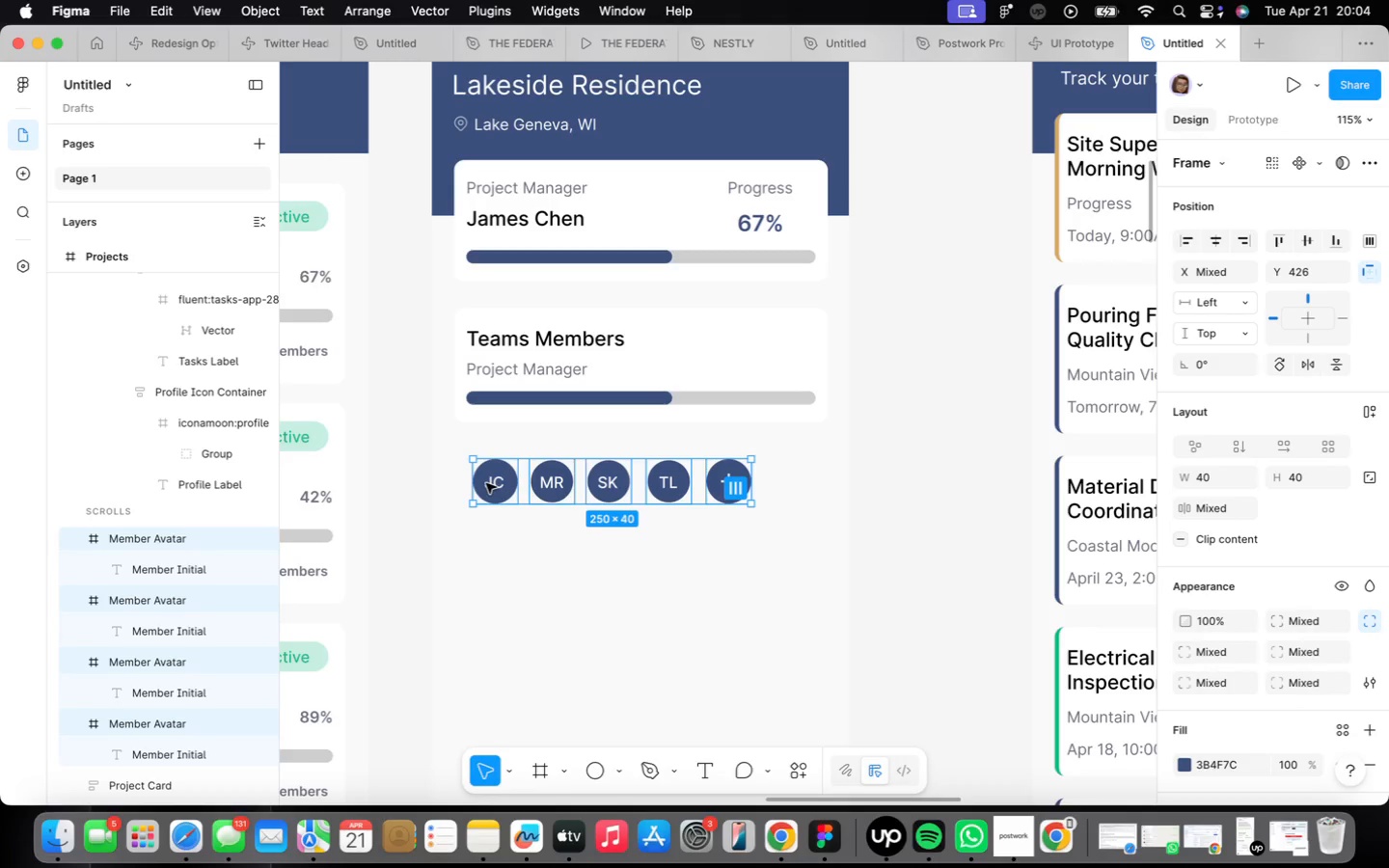 
wait(46.47)
 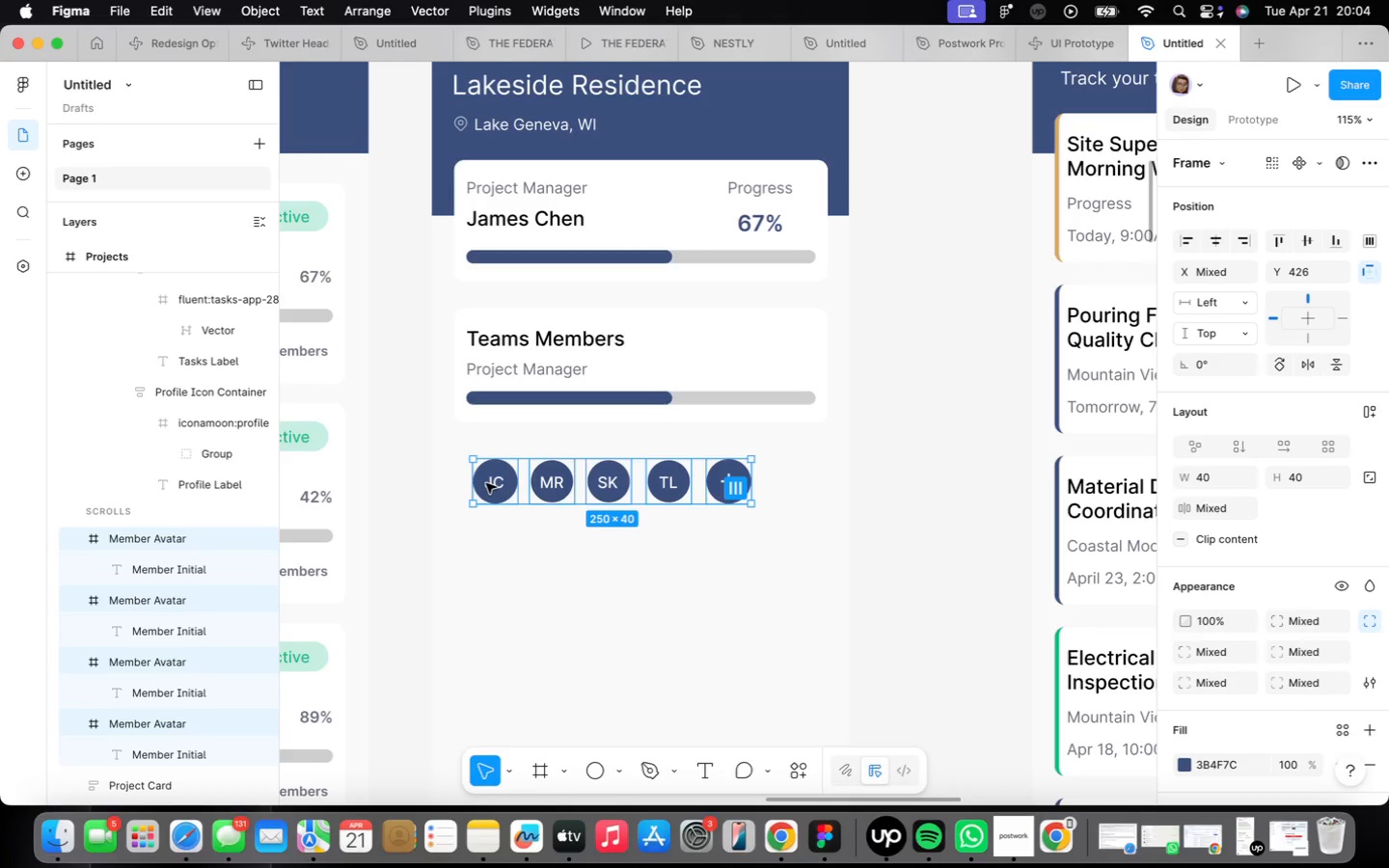 
key(Shift+ShiftLeft)
 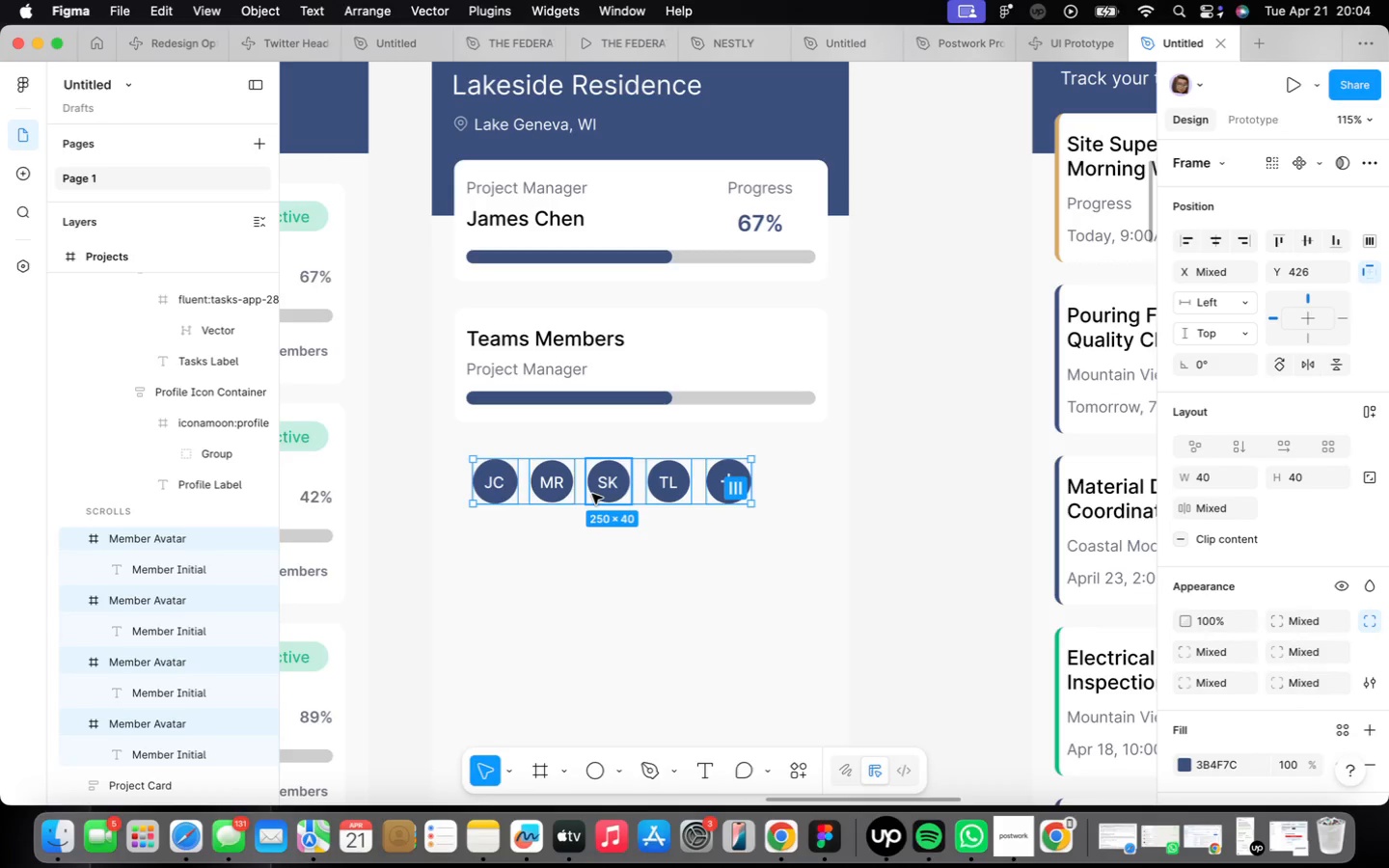 
key(Shift+A)
 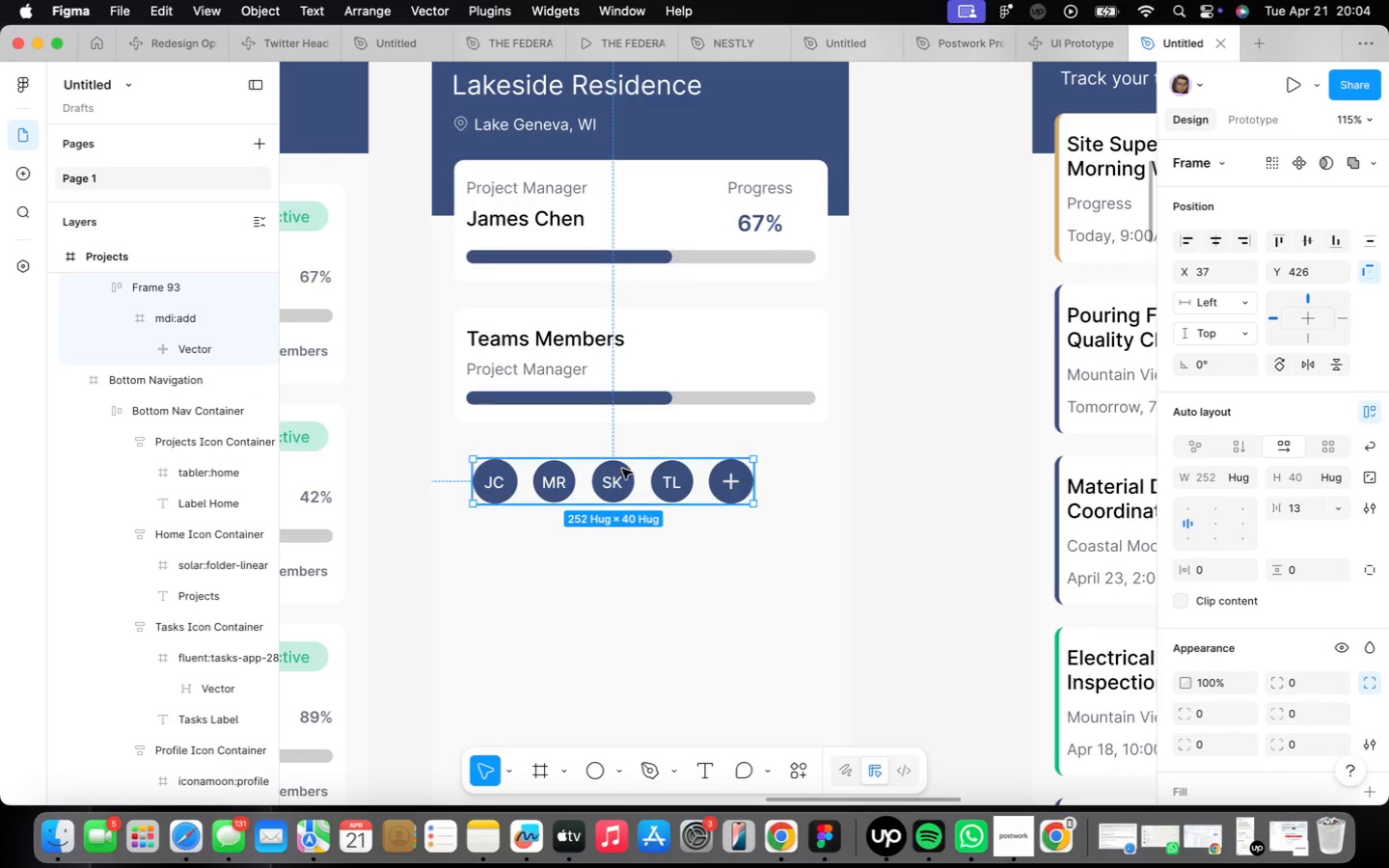 
right_click([626, 490])
 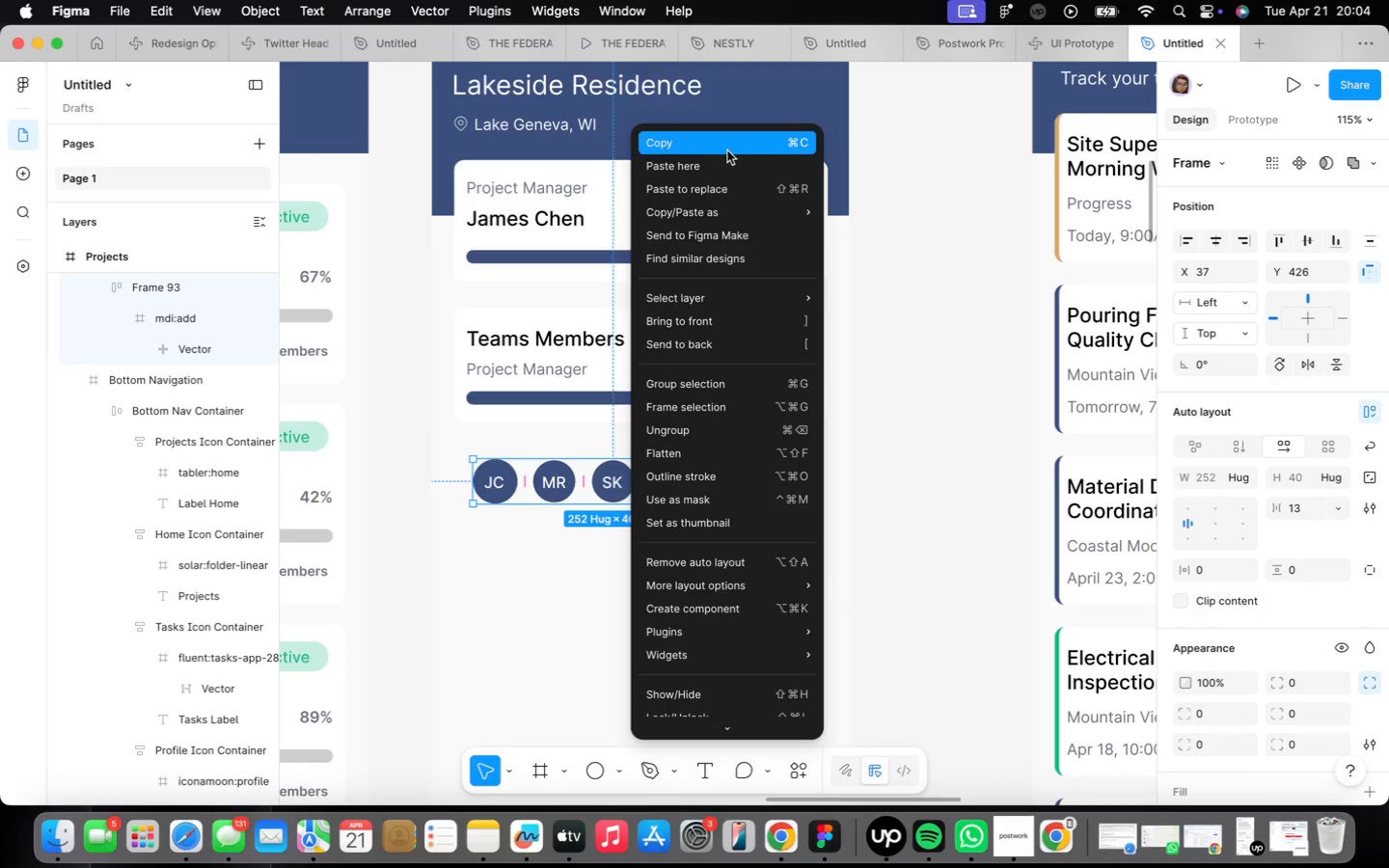 
left_click([727, 150])
 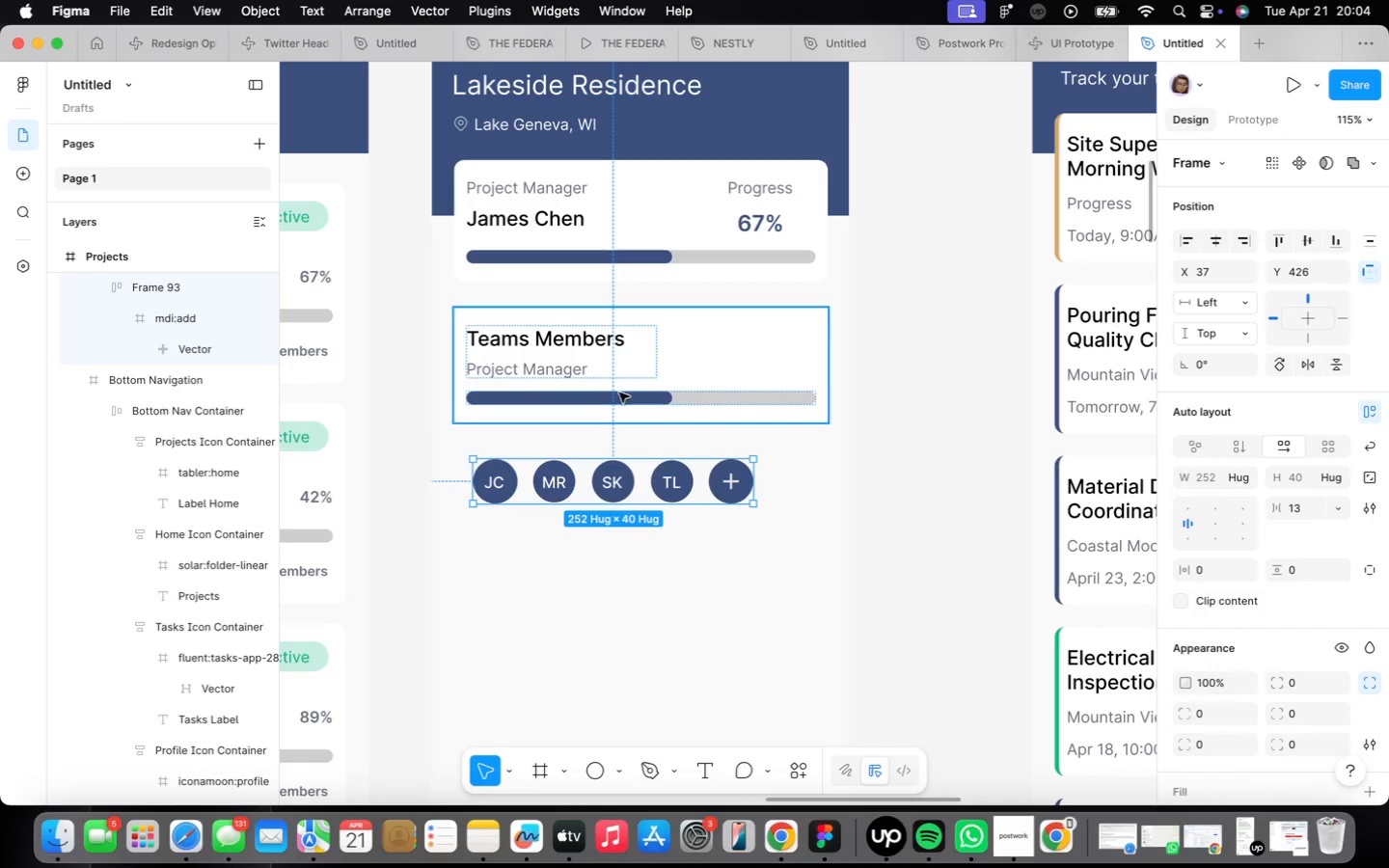 
double_click([619, 395])
 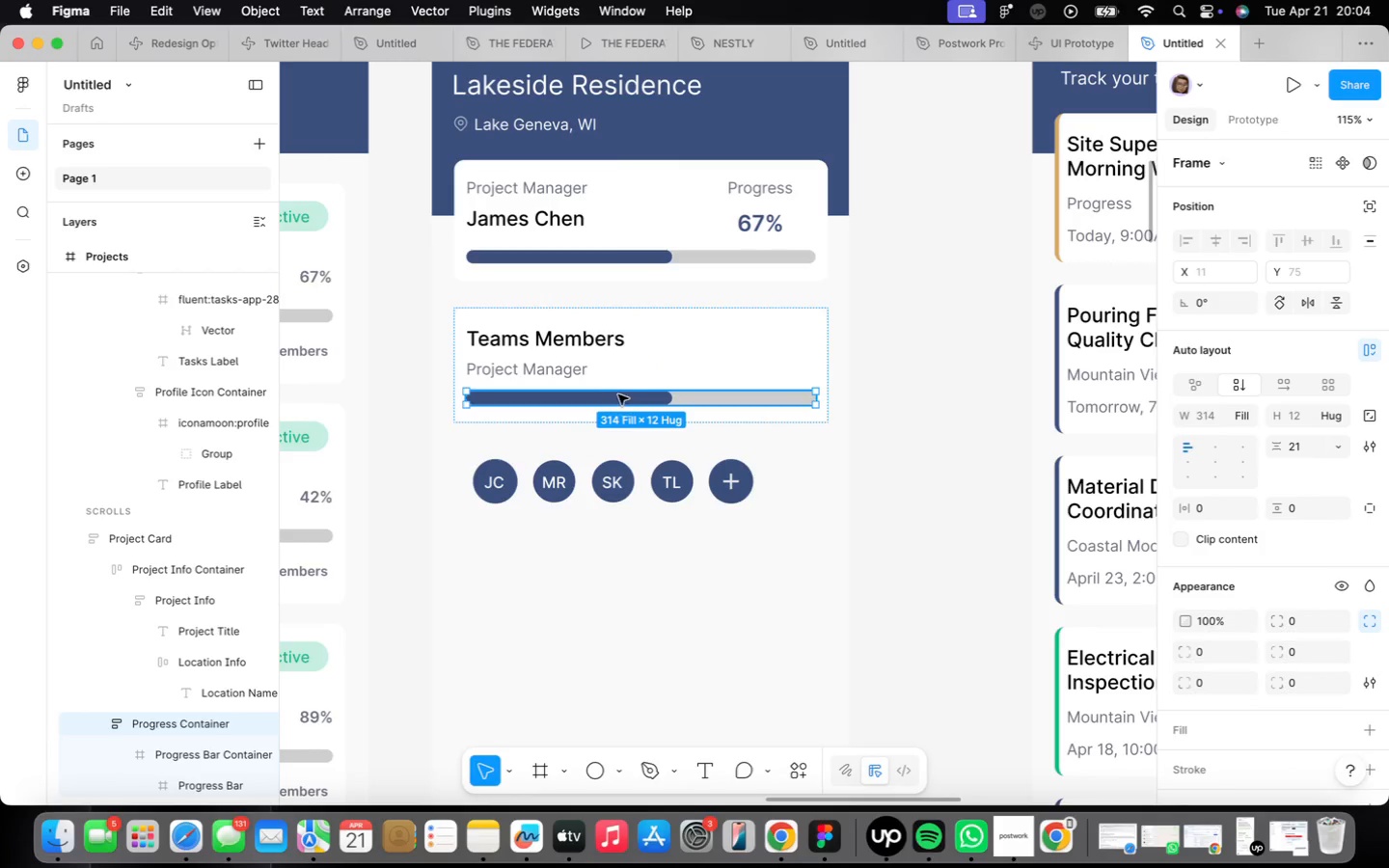 
right_click([620, 396])
 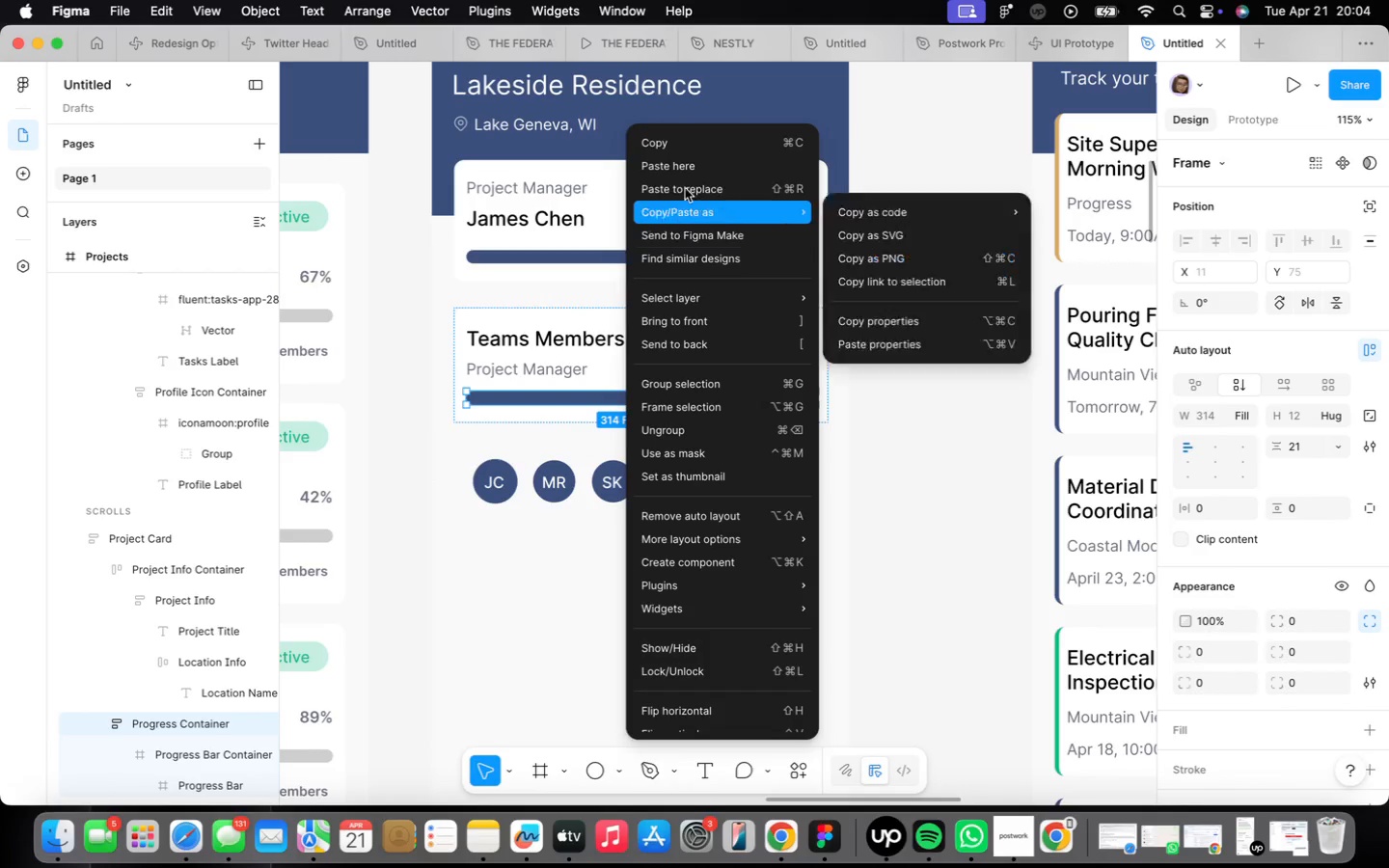 
left_click([685, 177])
 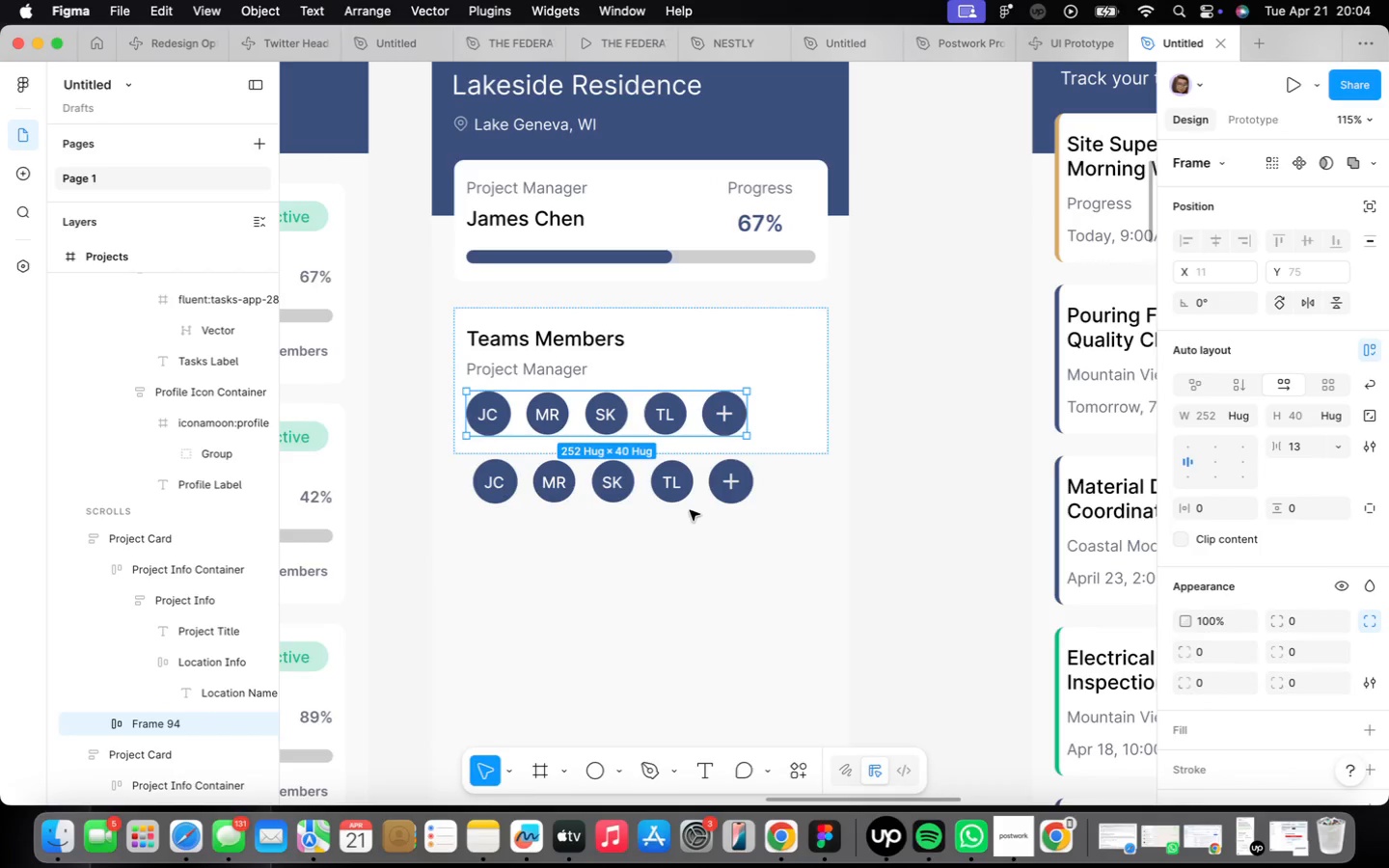 
left_click([694, 479])
 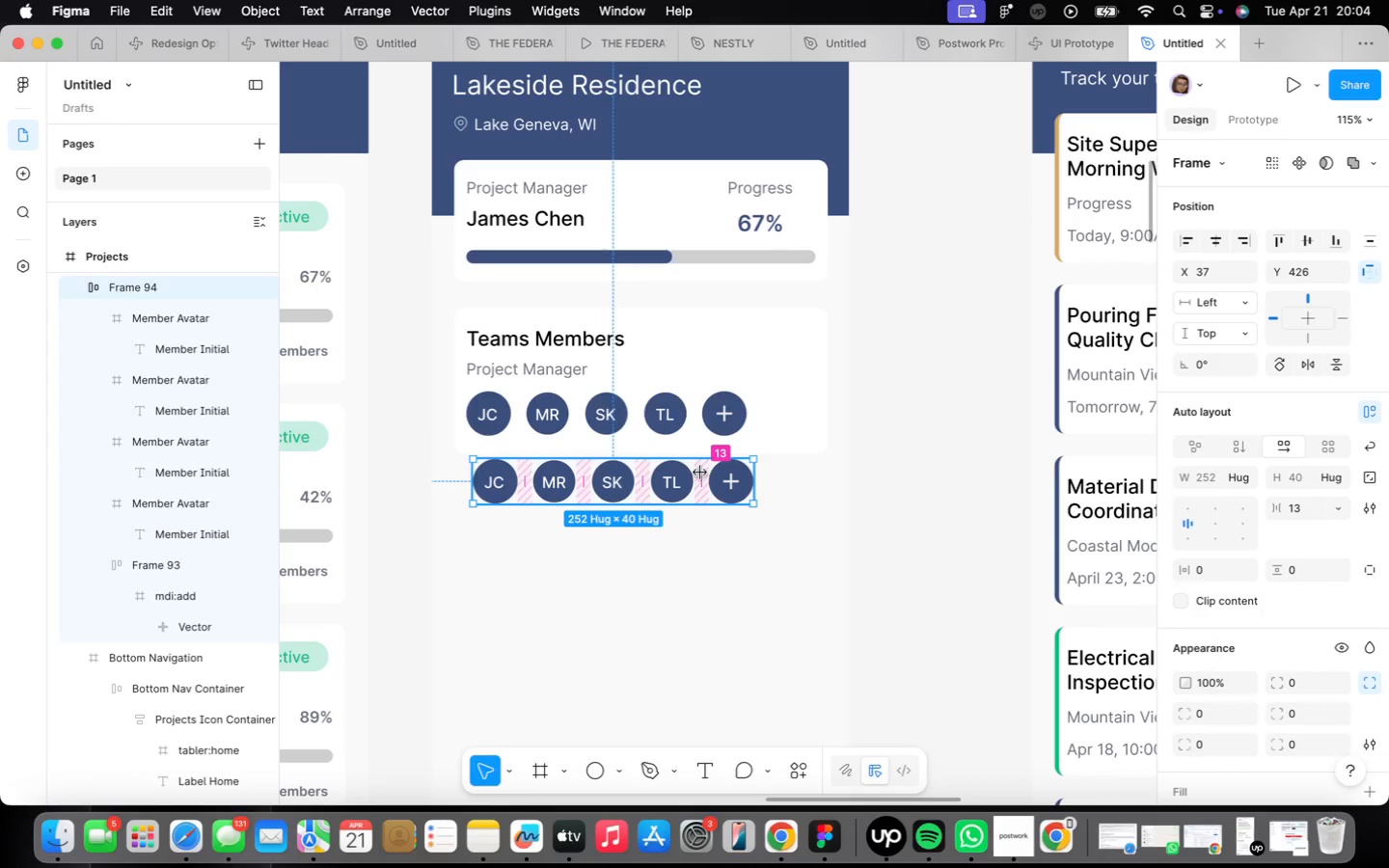 
key(Backspace)
 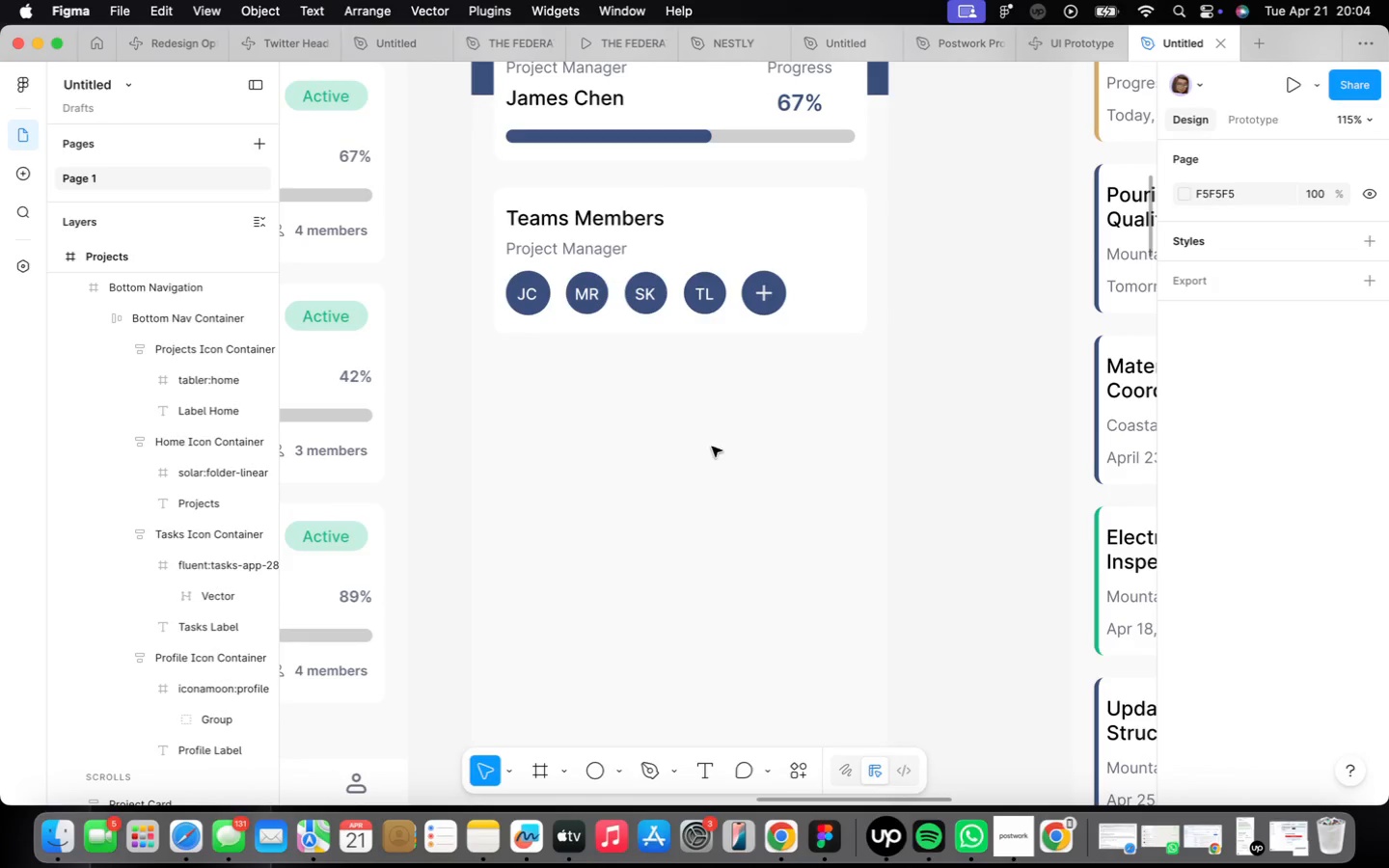 
wait(6.83)
 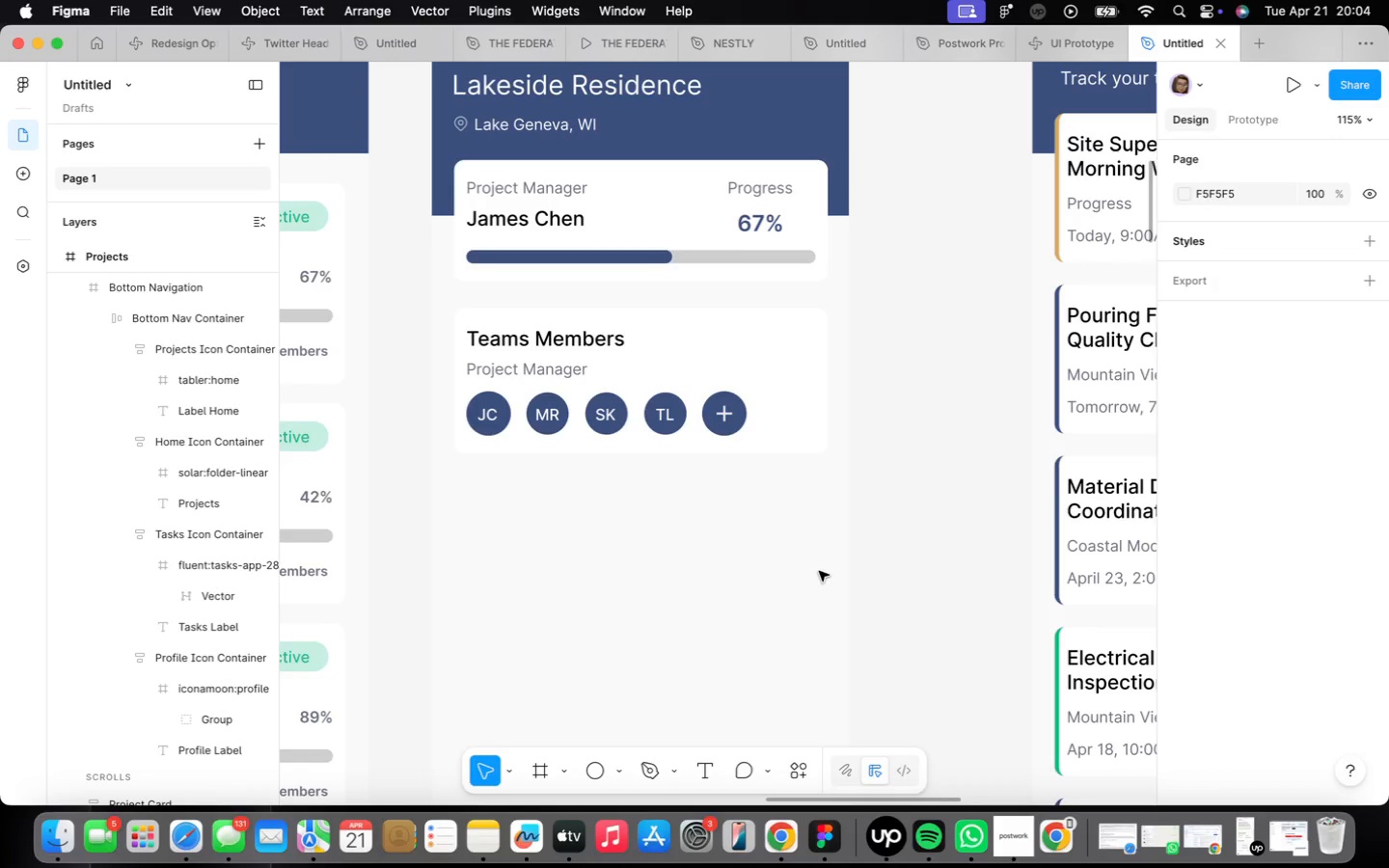 
key(Alt+ArrowUp)
 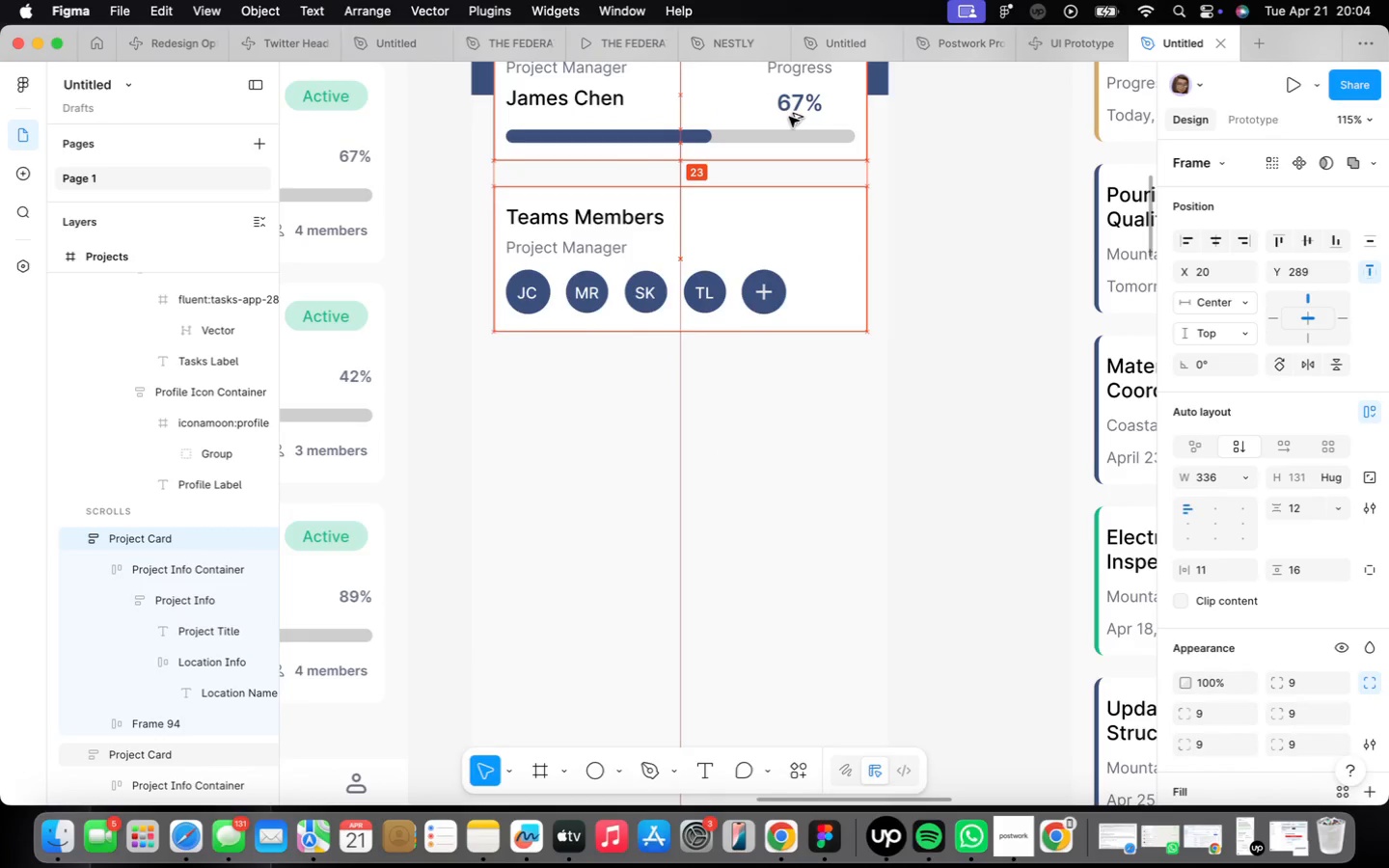 
key(Alt+ArrowUp)
 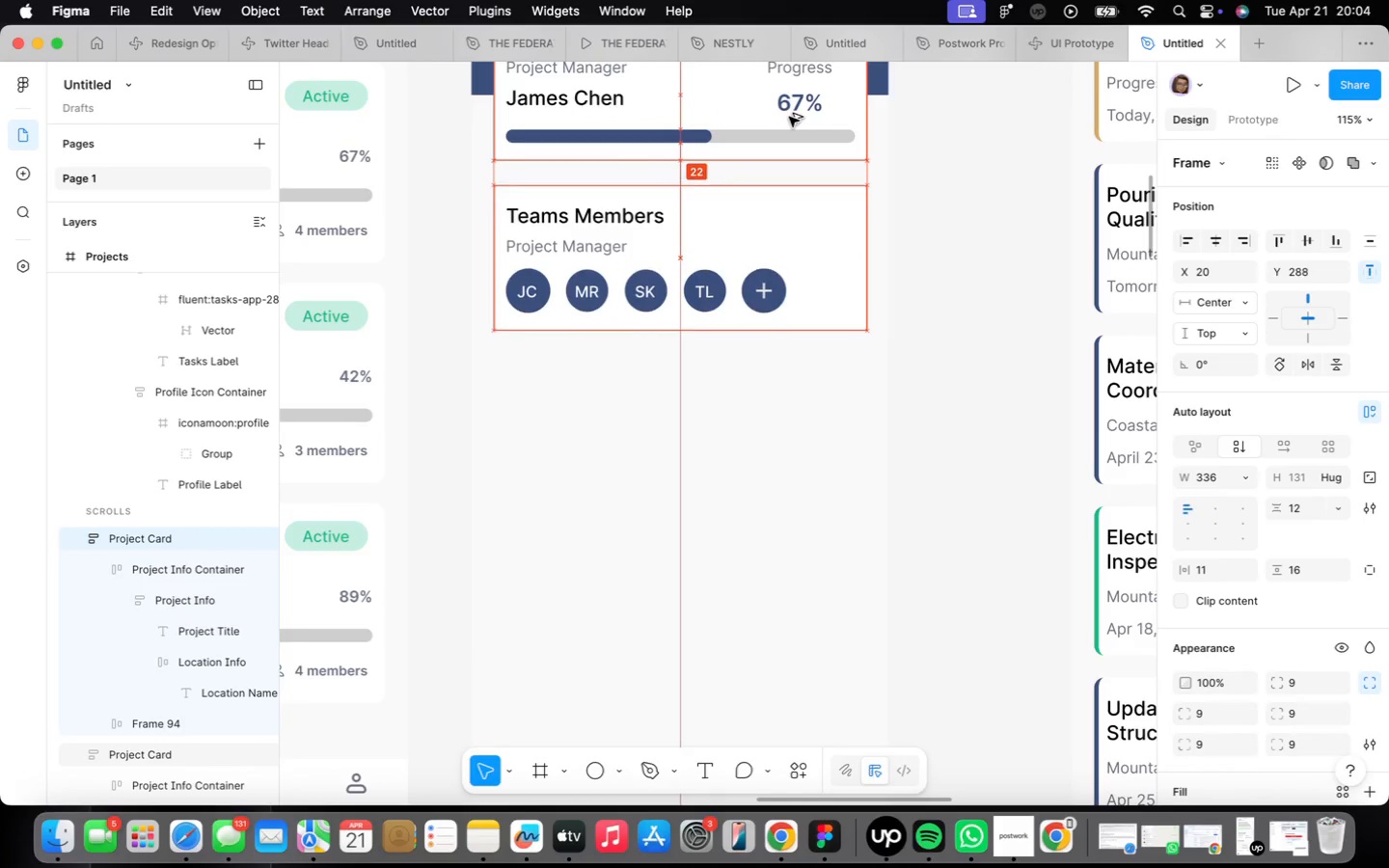 
key(Alt+ArrowUp)
 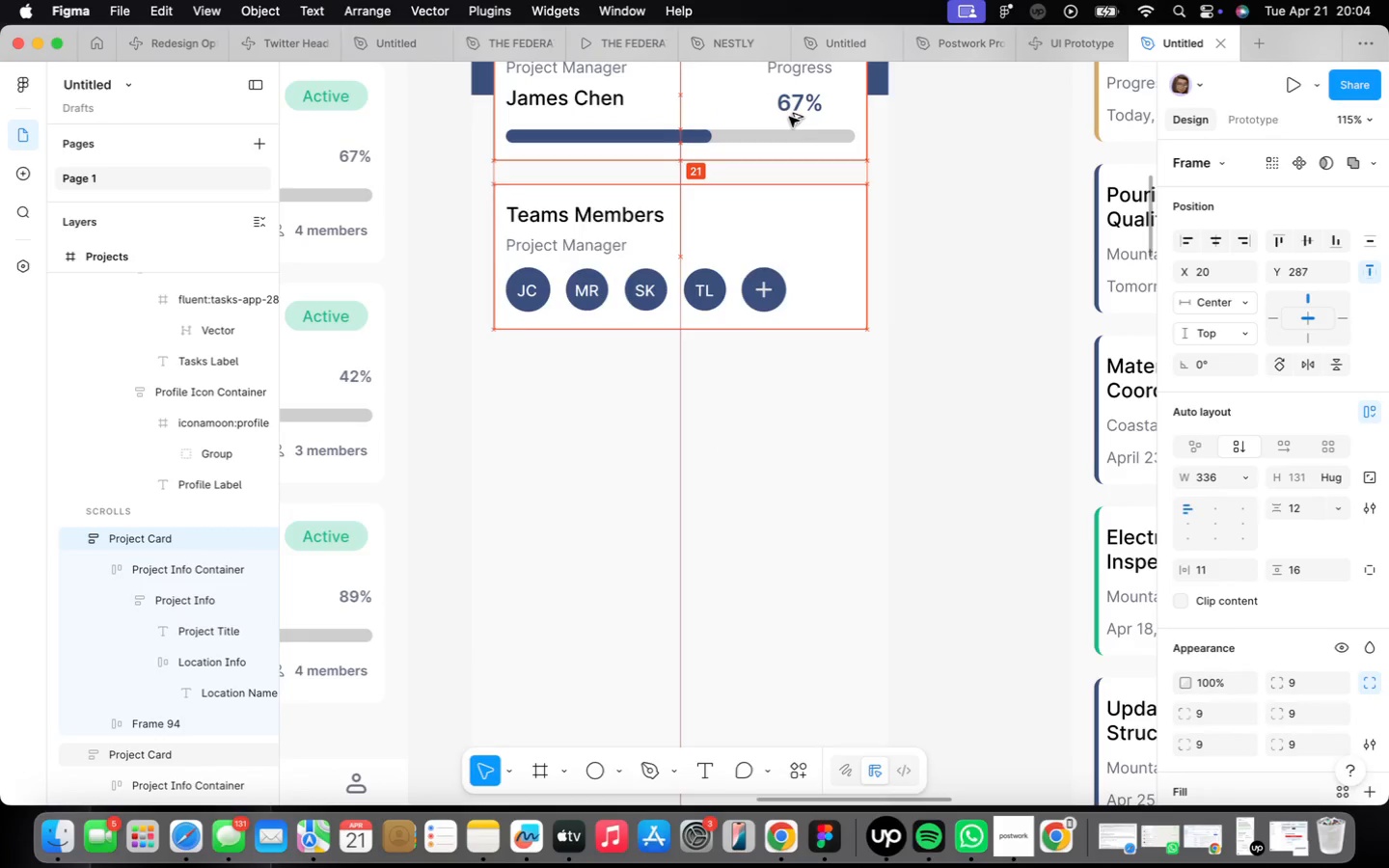 
key(Alt+ArrowUp)
 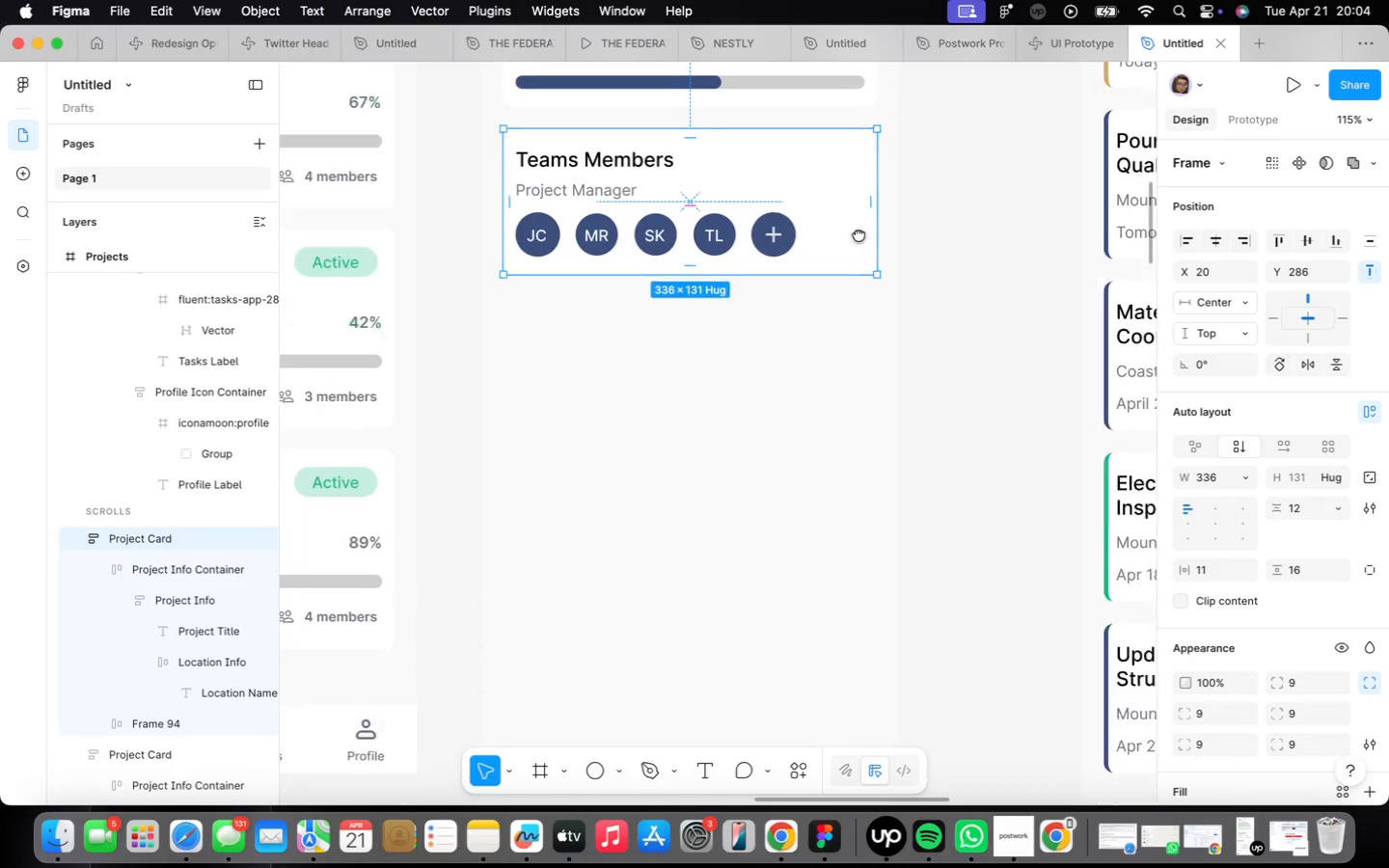 
left_click([790, 355])
 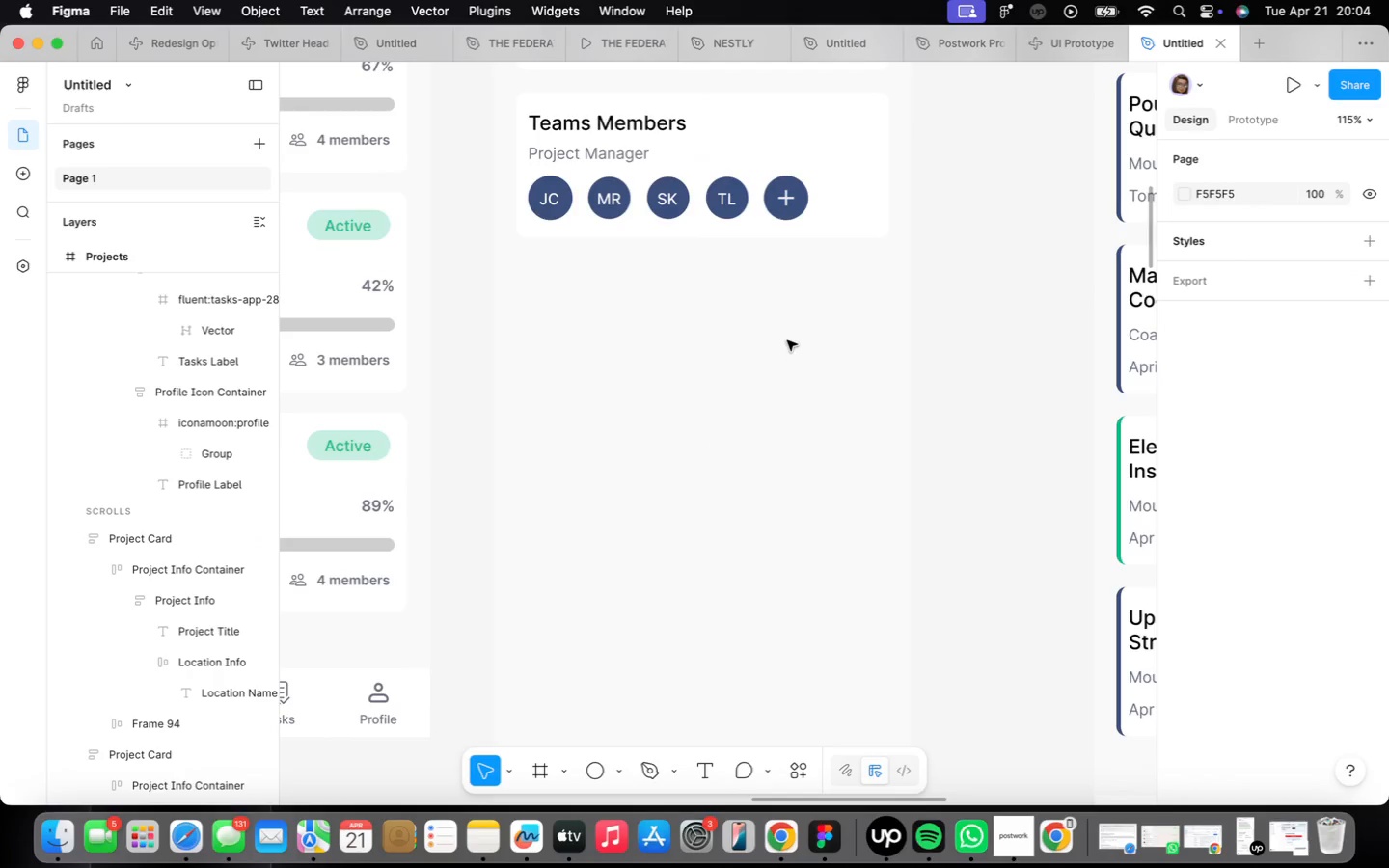 
key(F)
 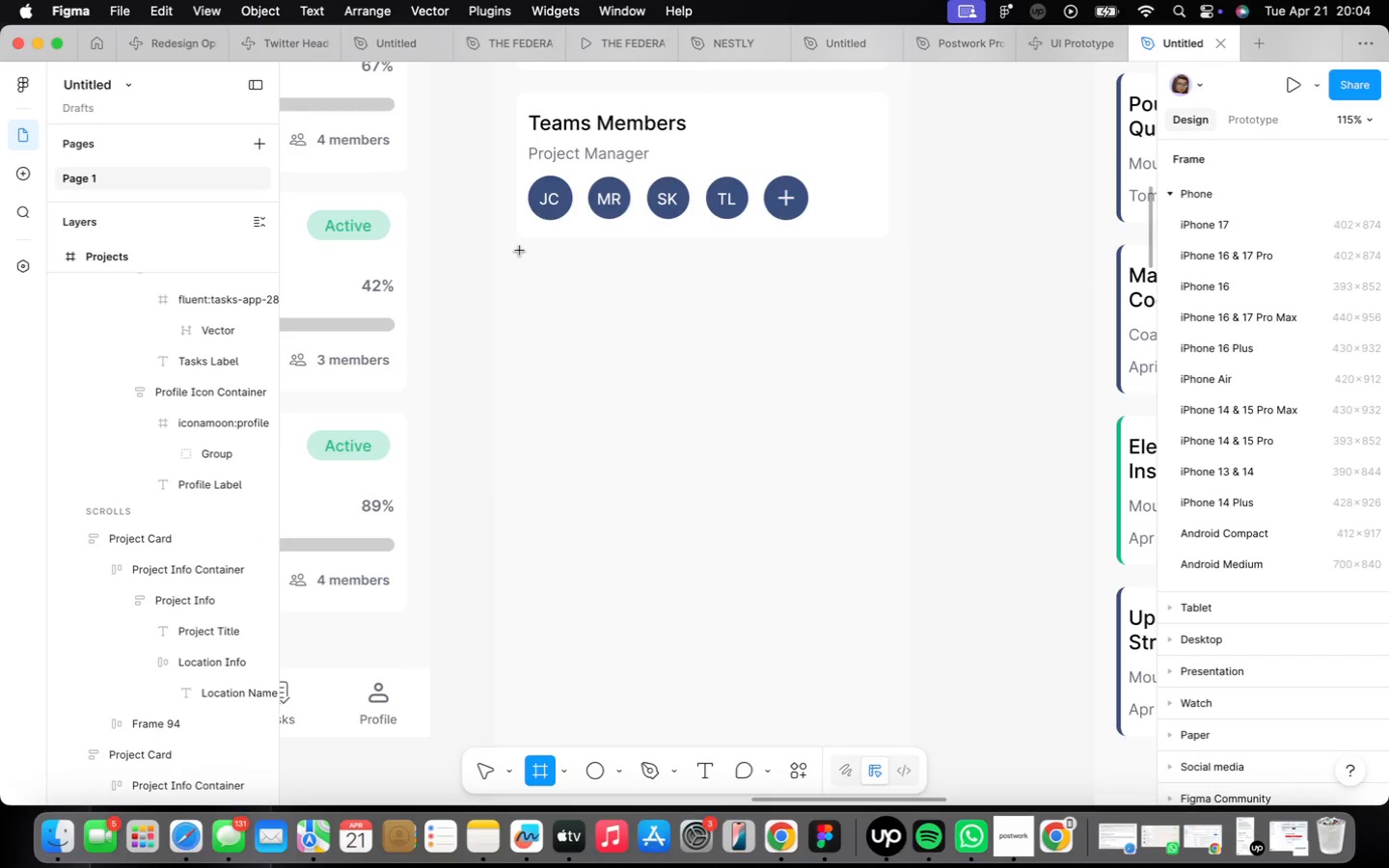 
left_click_drag(start_coordinate=[516, 261], to_coordinate=[885, 642])
 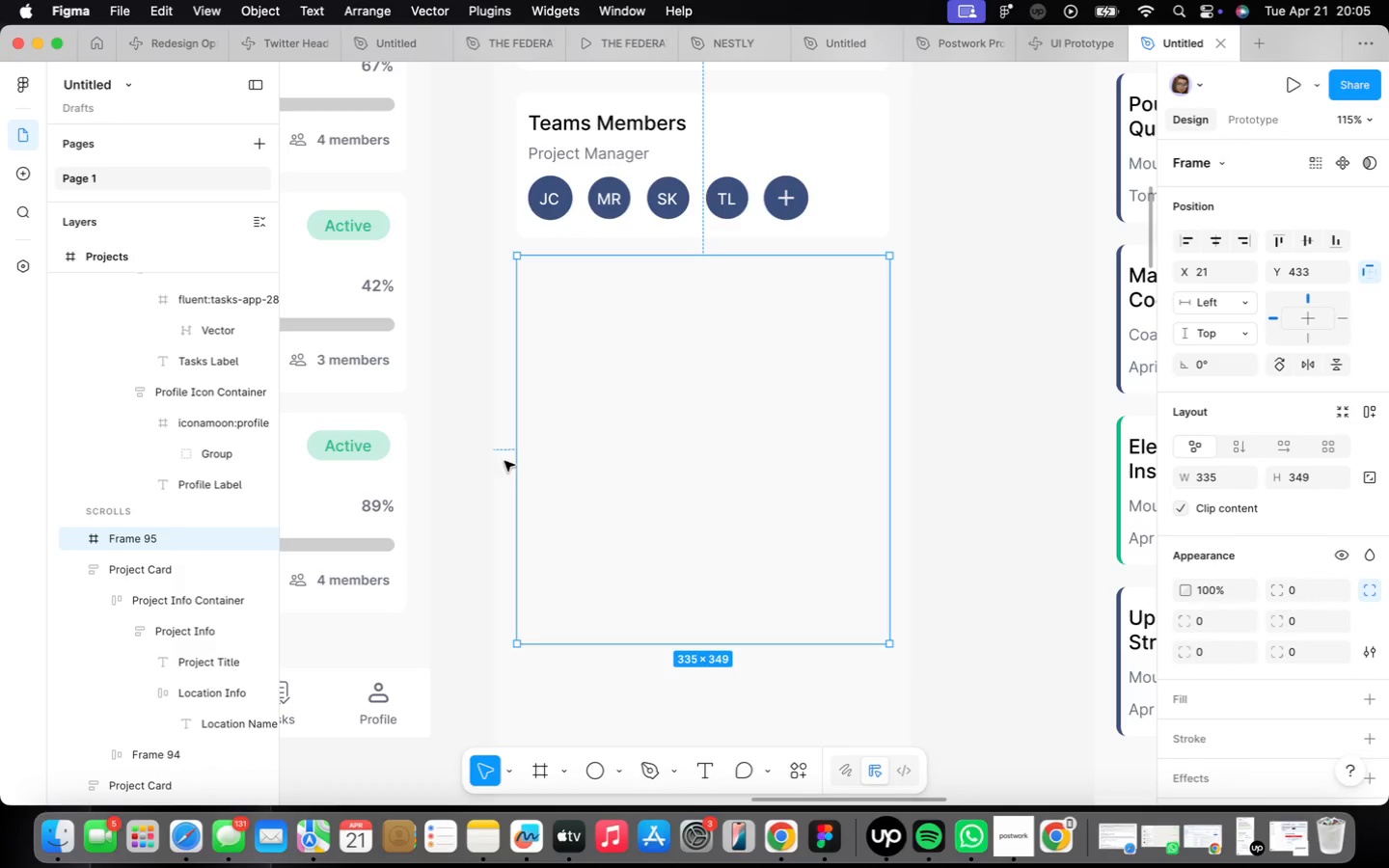 
left_click_drag(start_coordinate=[513, 466], to_coordinate=[519, 474])
 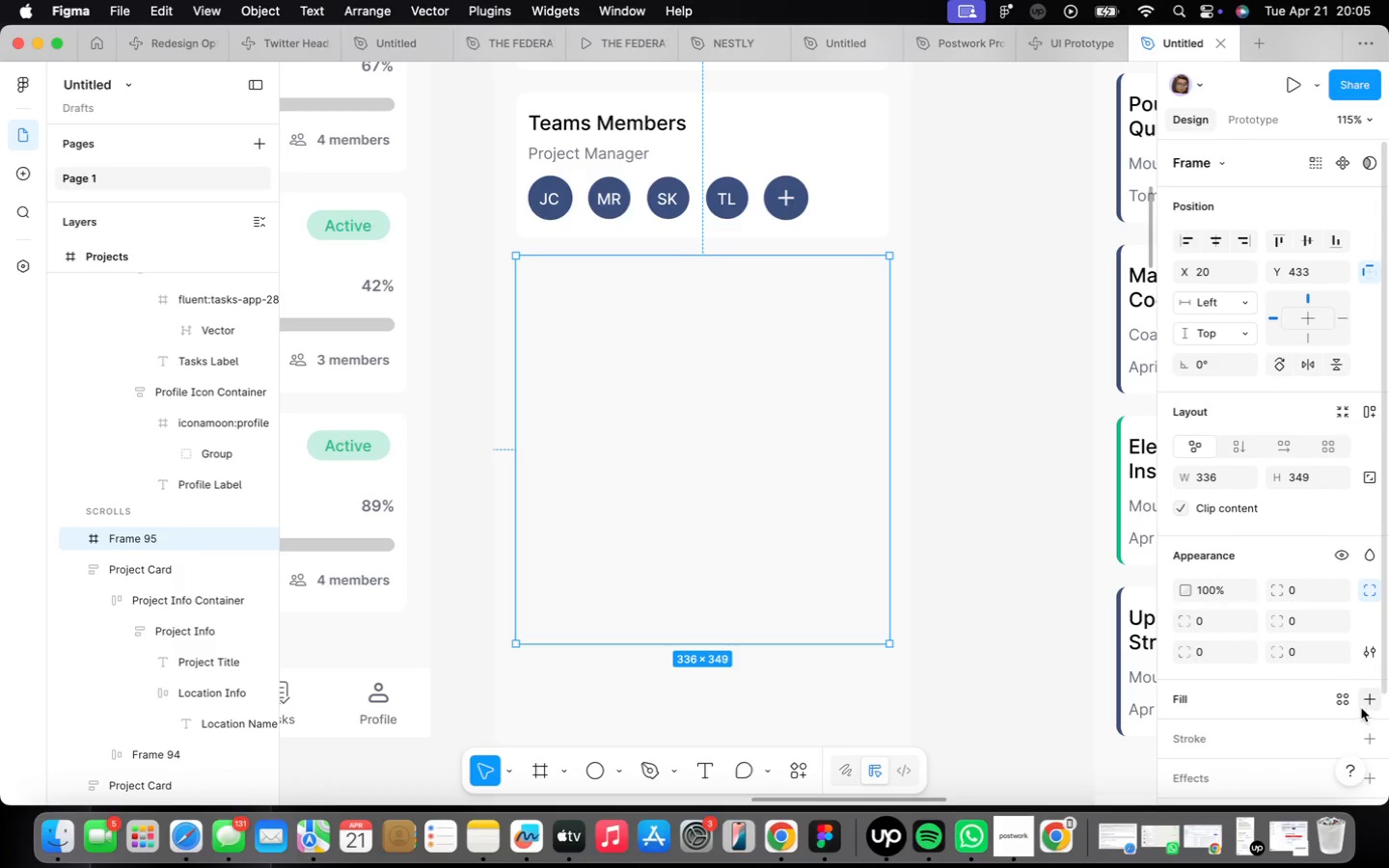 
mouse_move([1328, 692])
 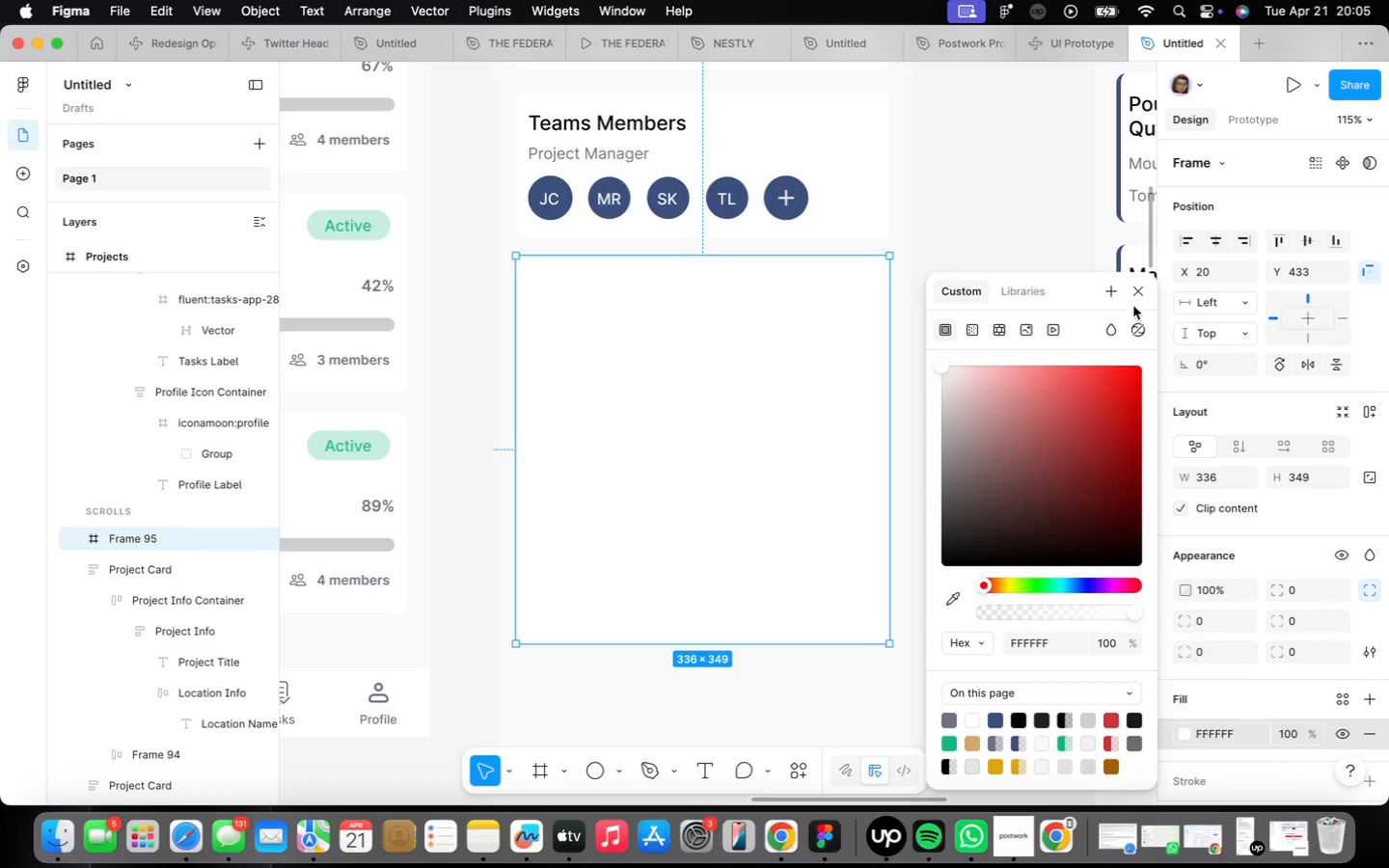 
left_click([1135, 292])
 